 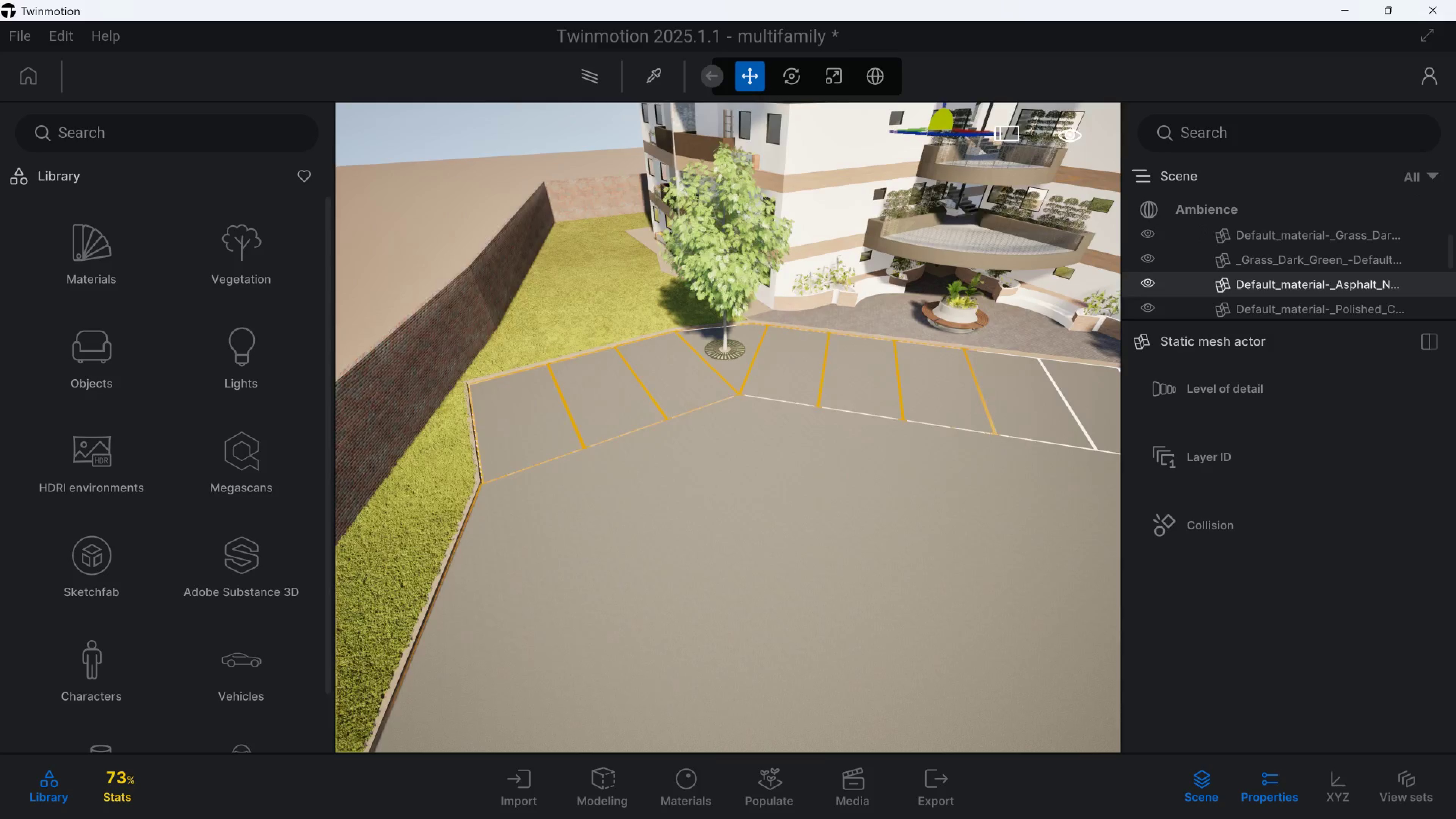 
hold_key(key=Q, duration=0.47)
 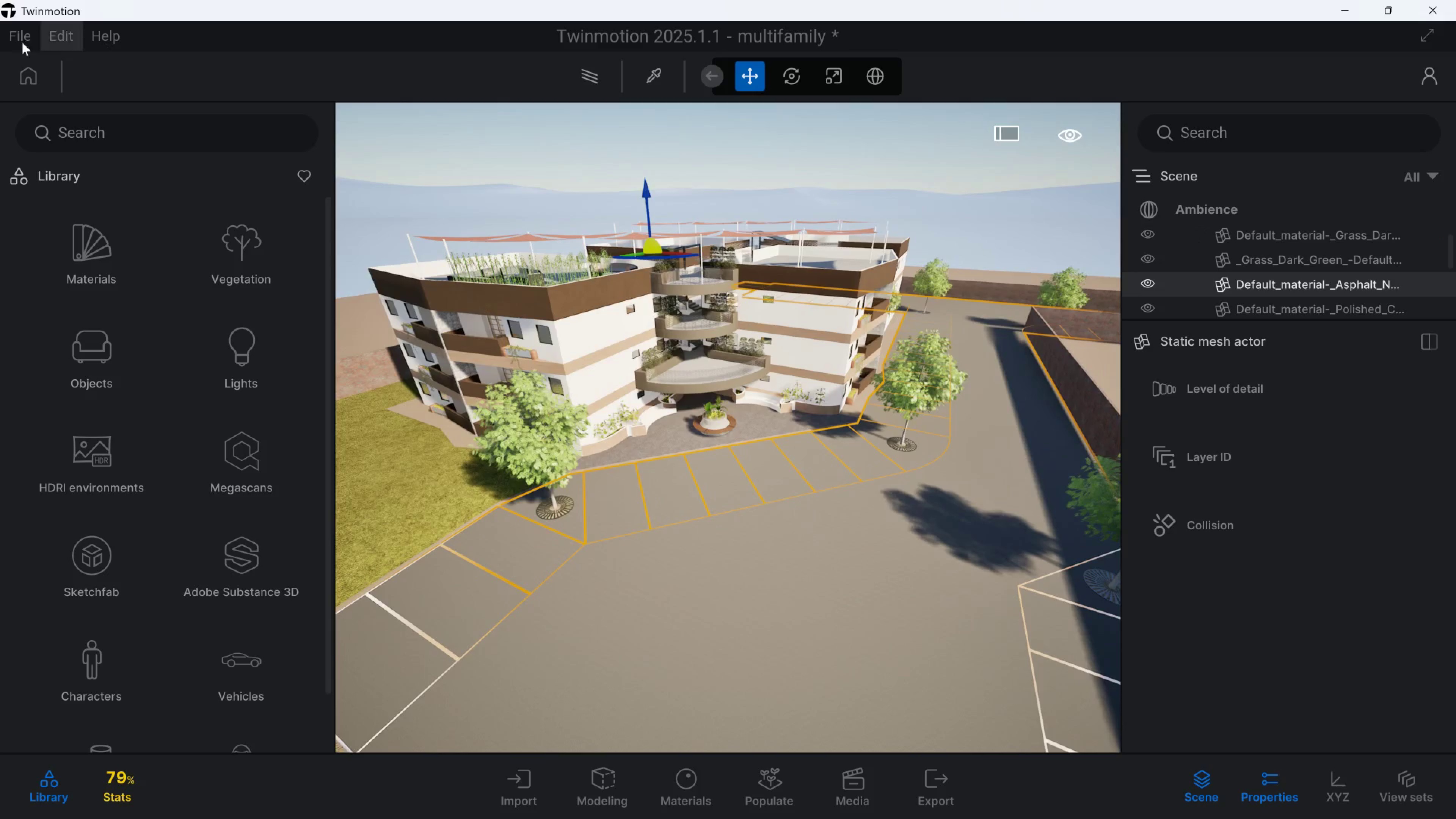 
left_click([21, 42])
 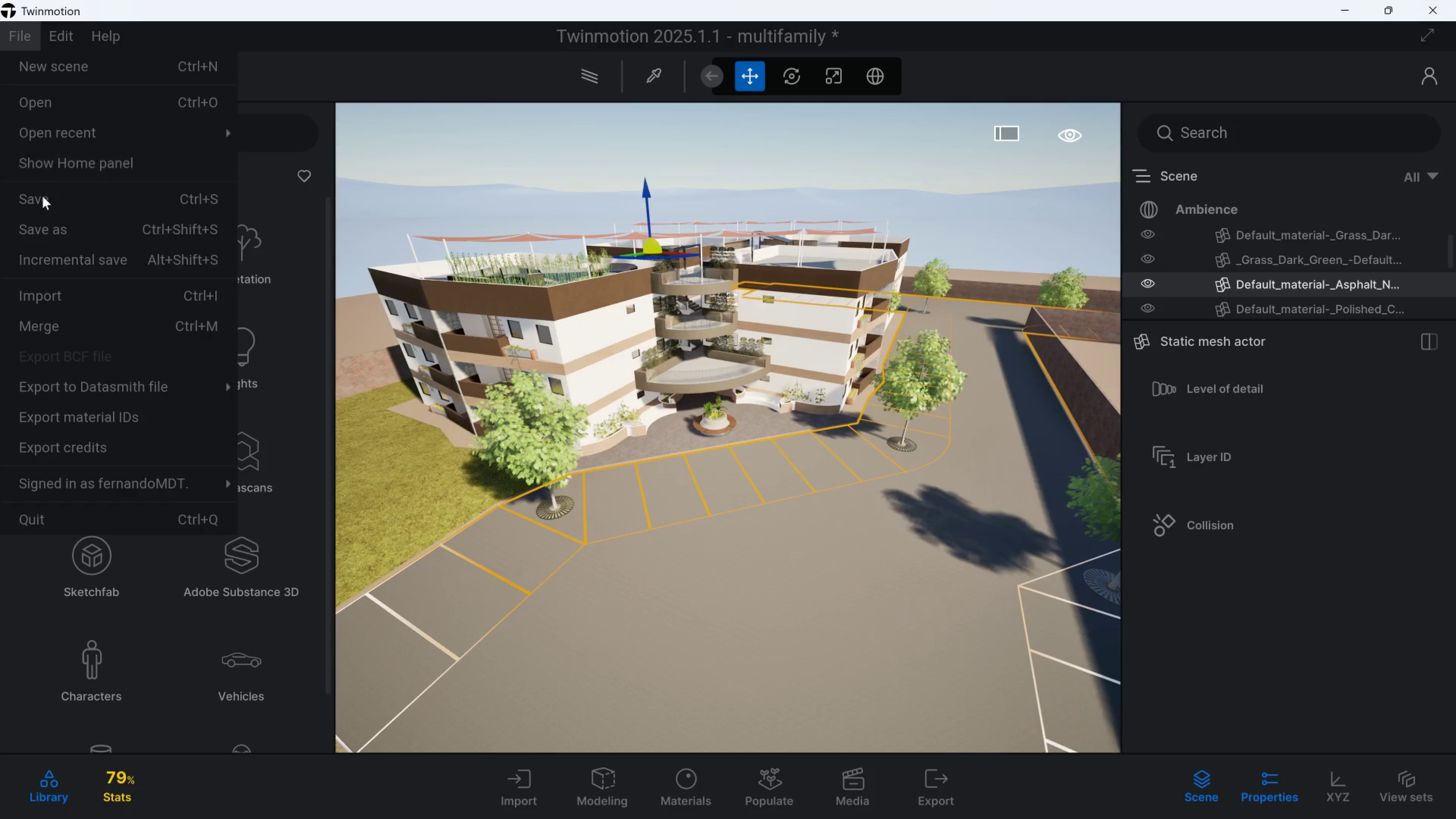 
left_click([42, 198])
 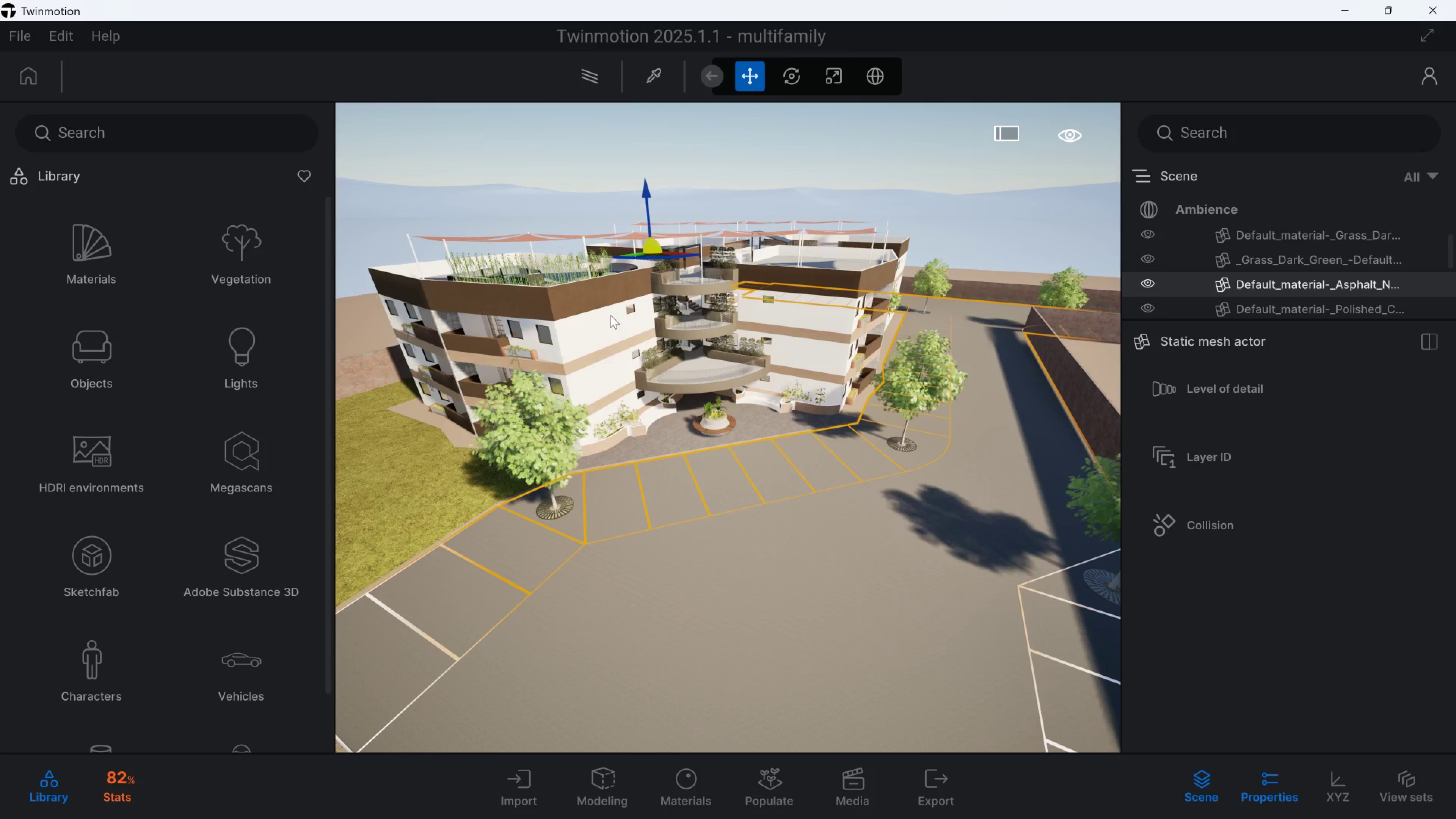 
left_click([1426, 11])
 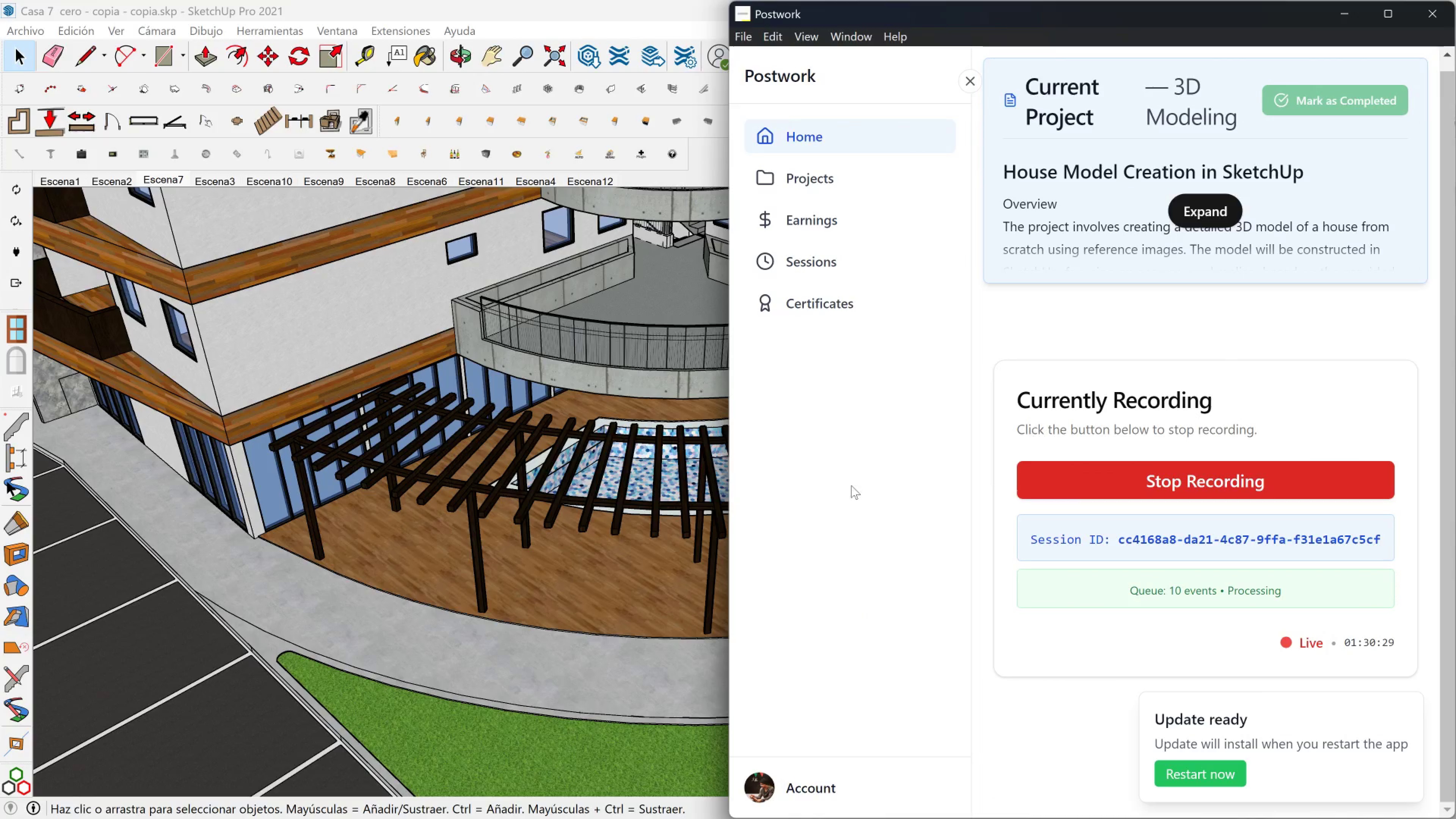 
left_click([601, 483])
 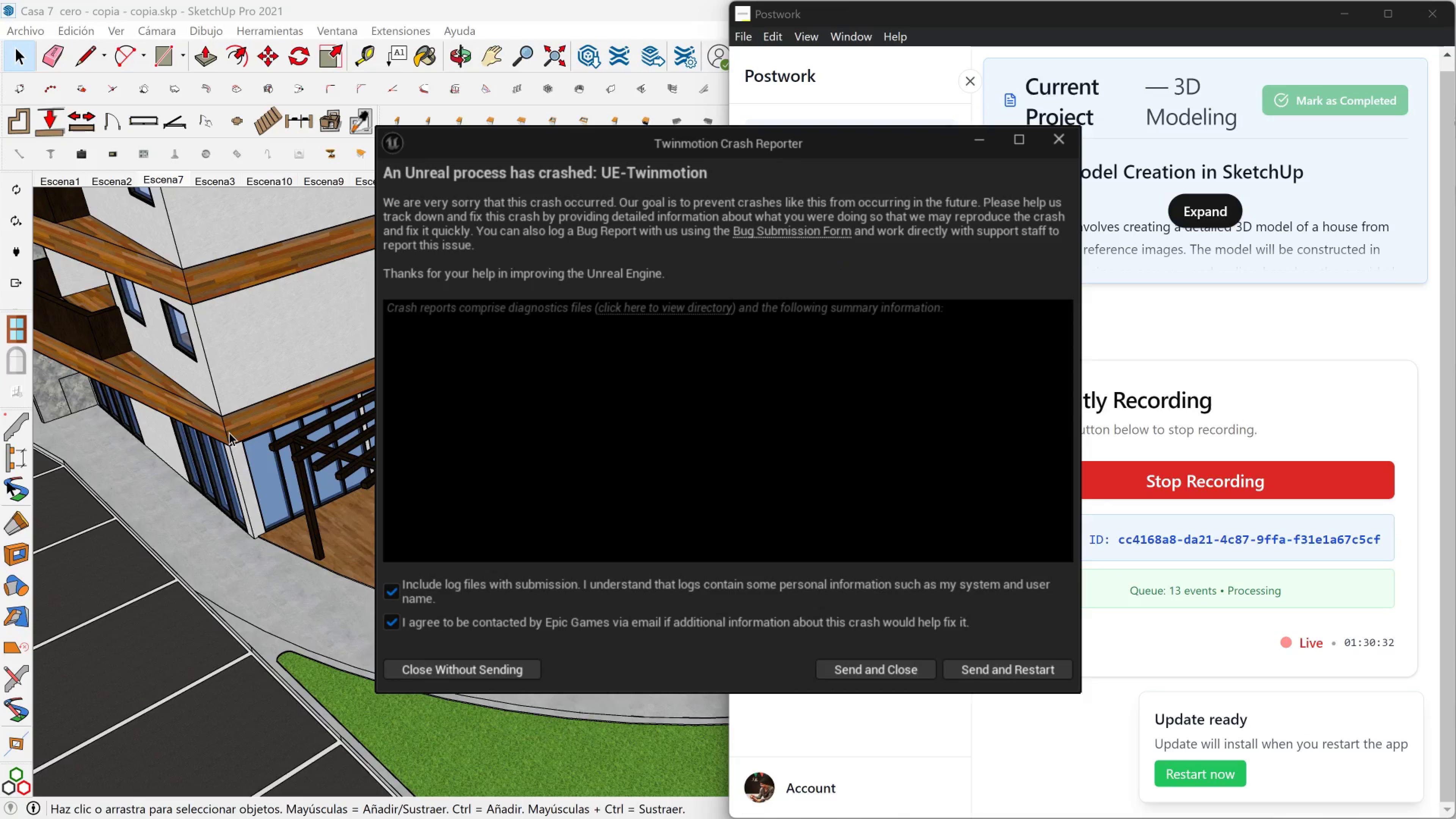 
left_click([241, 434])
 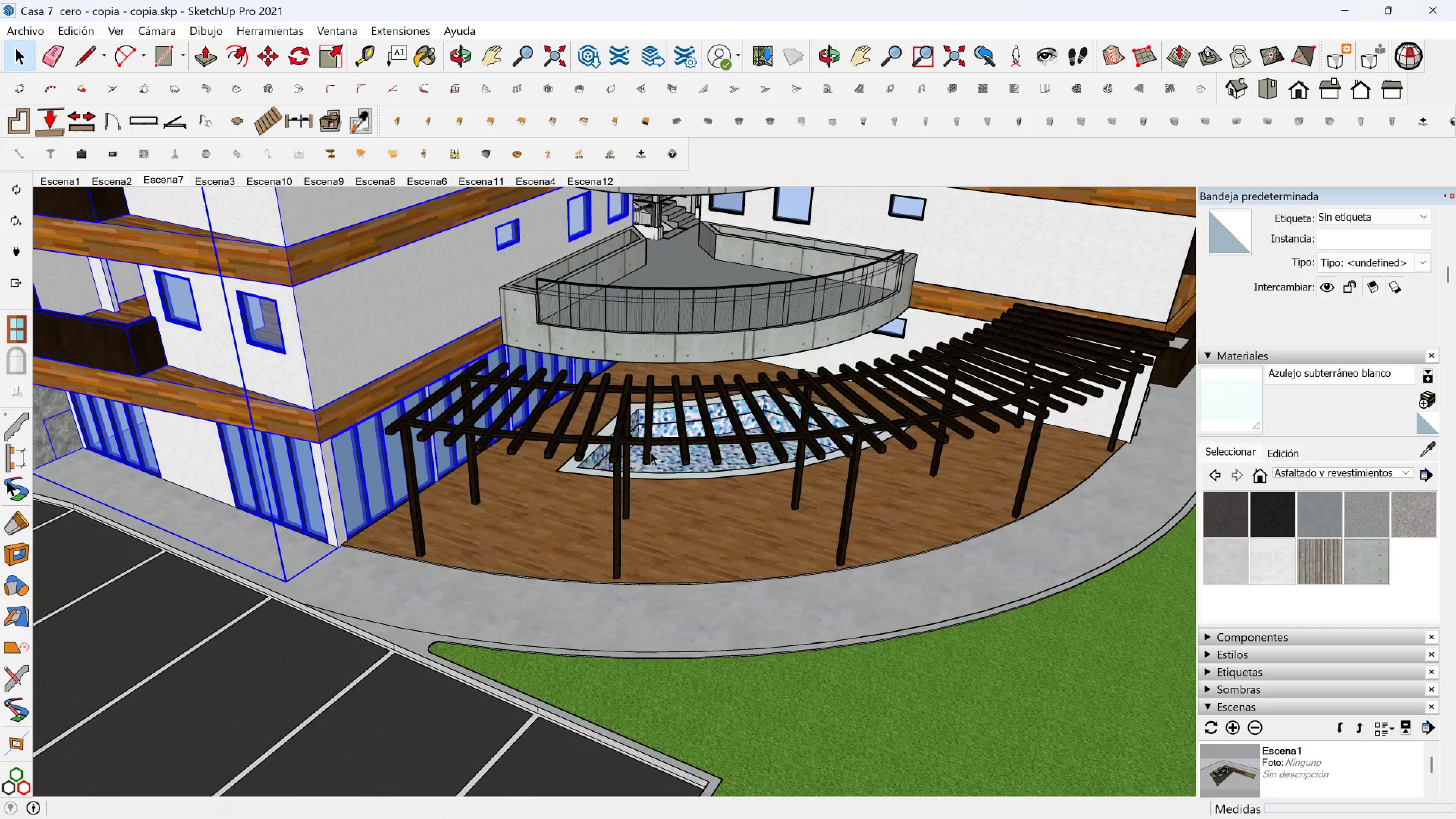 
hold_key(key=A, duration=0.77)
 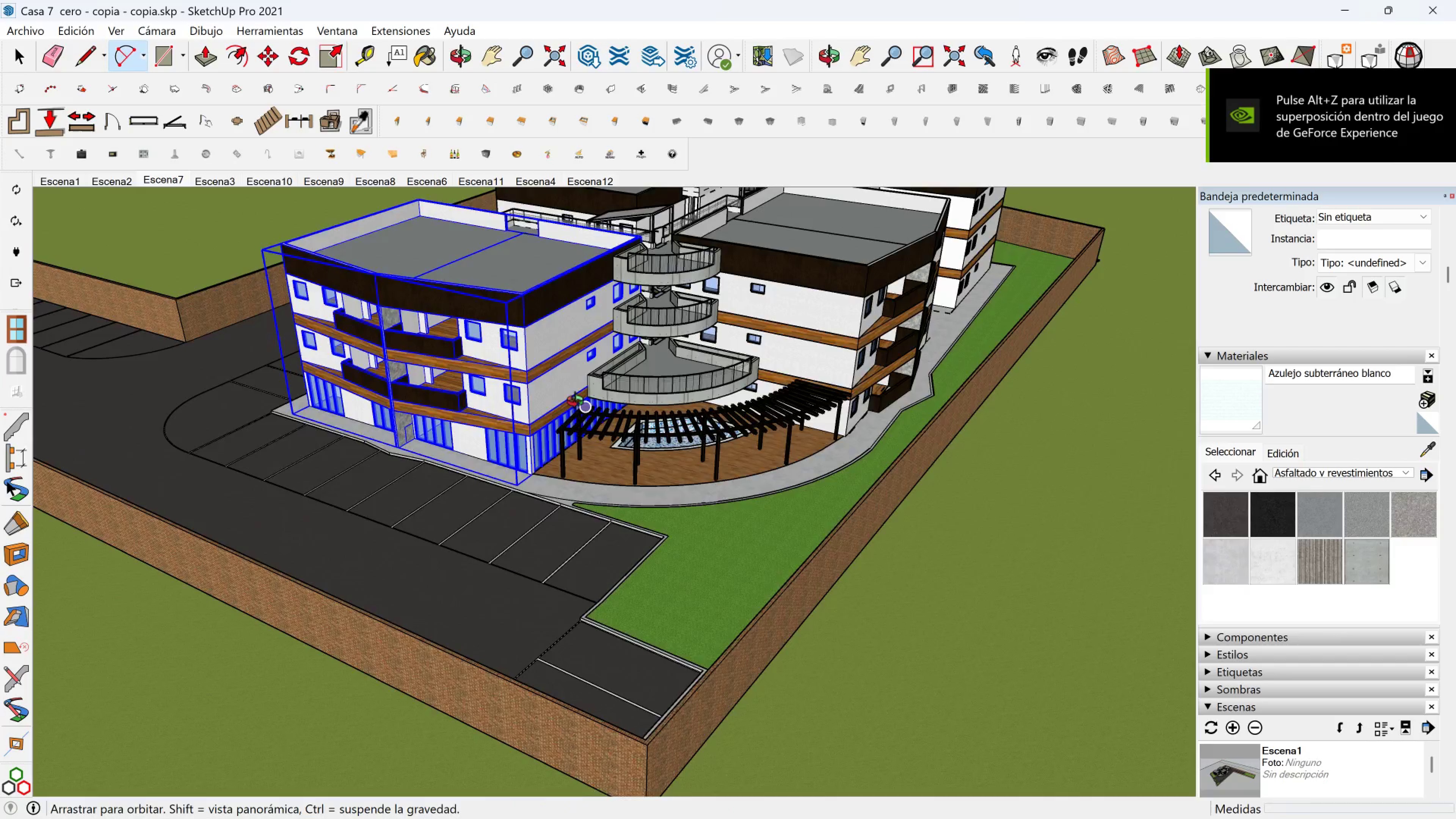 
scroll: coordinate [632, 424], scroll_direction: down, amount: 10.0
 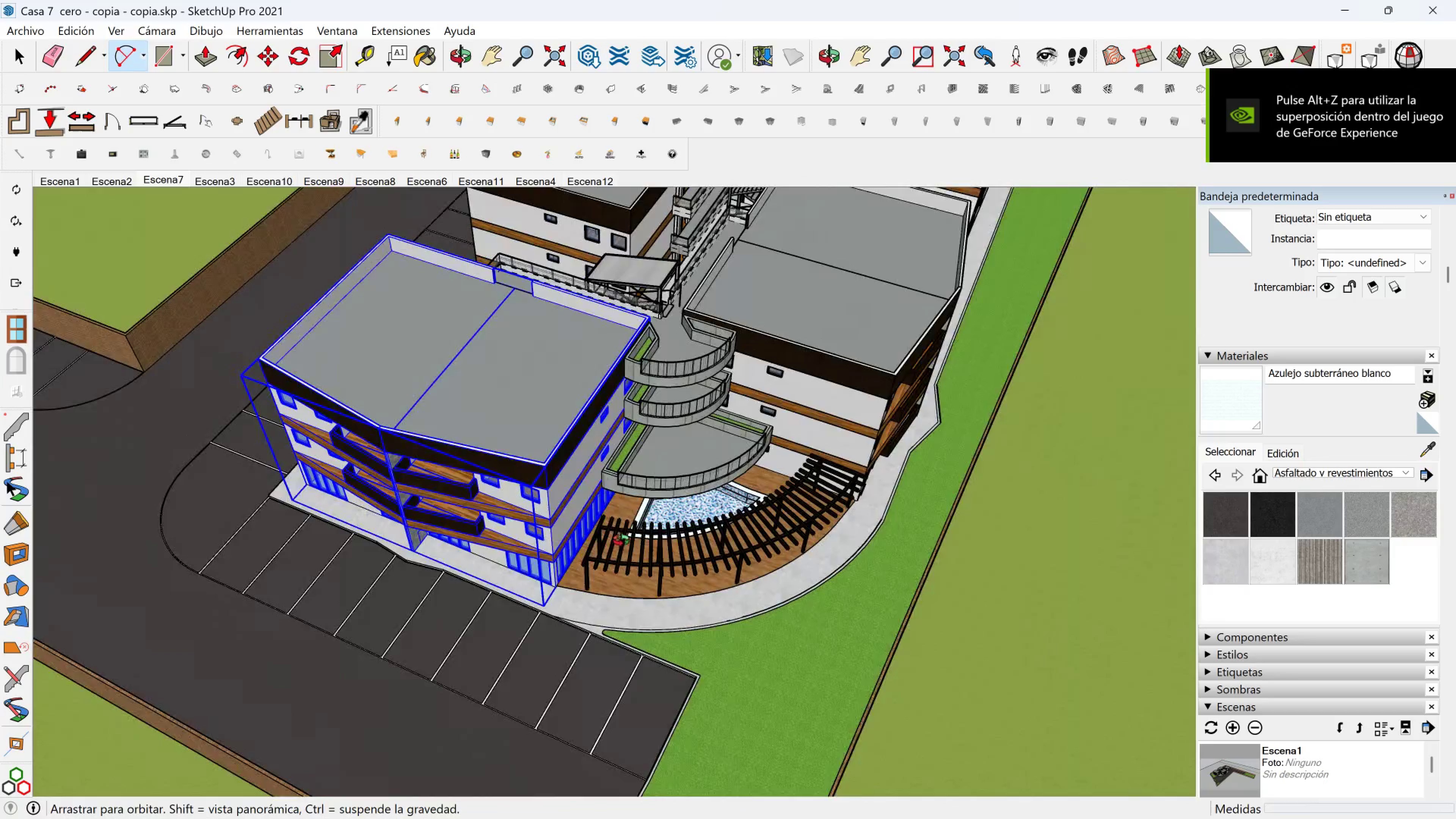 
hold_key(key=S, duration=0.45)
 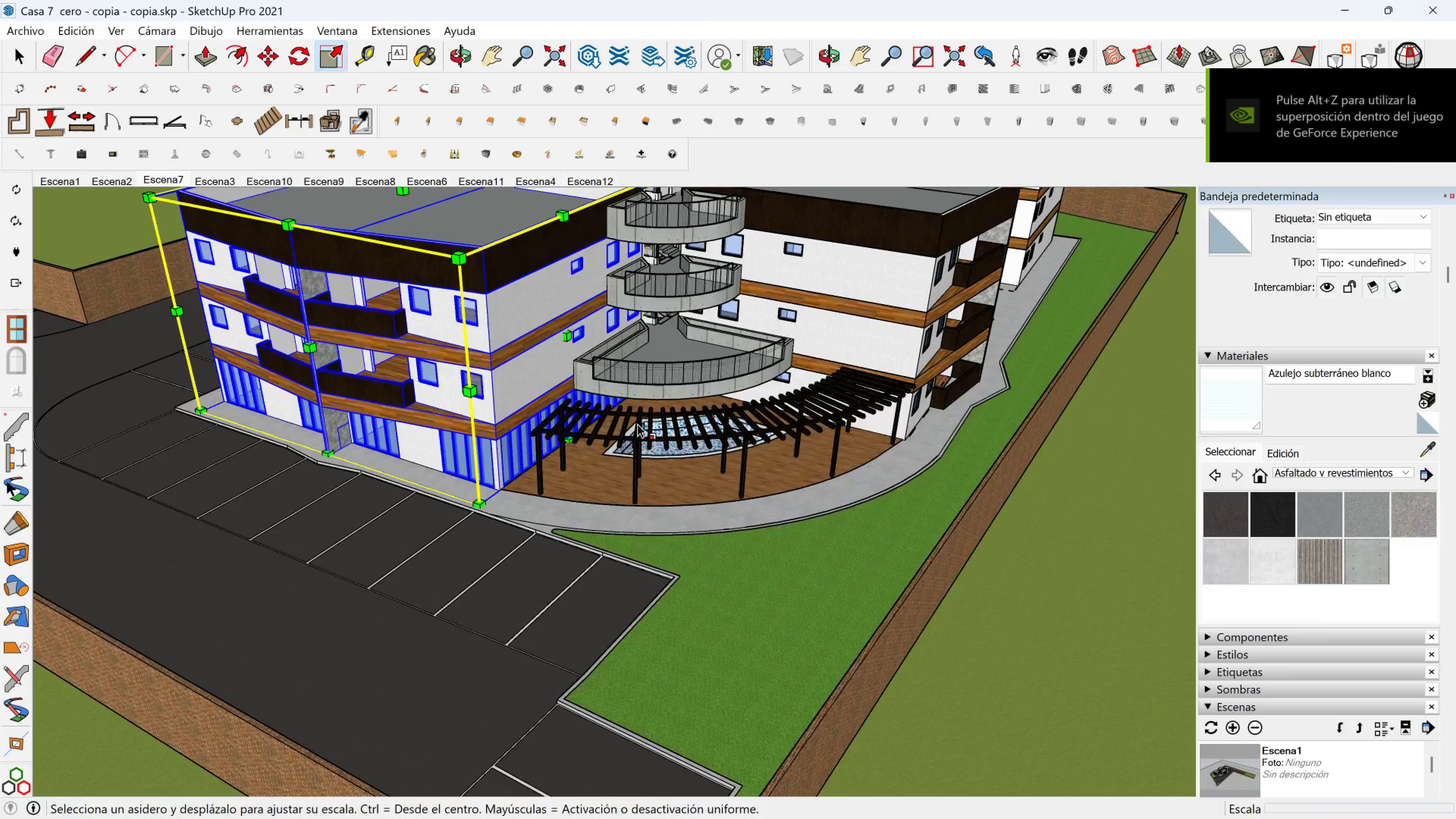 
hold_key(key=A, duration=0.45)
 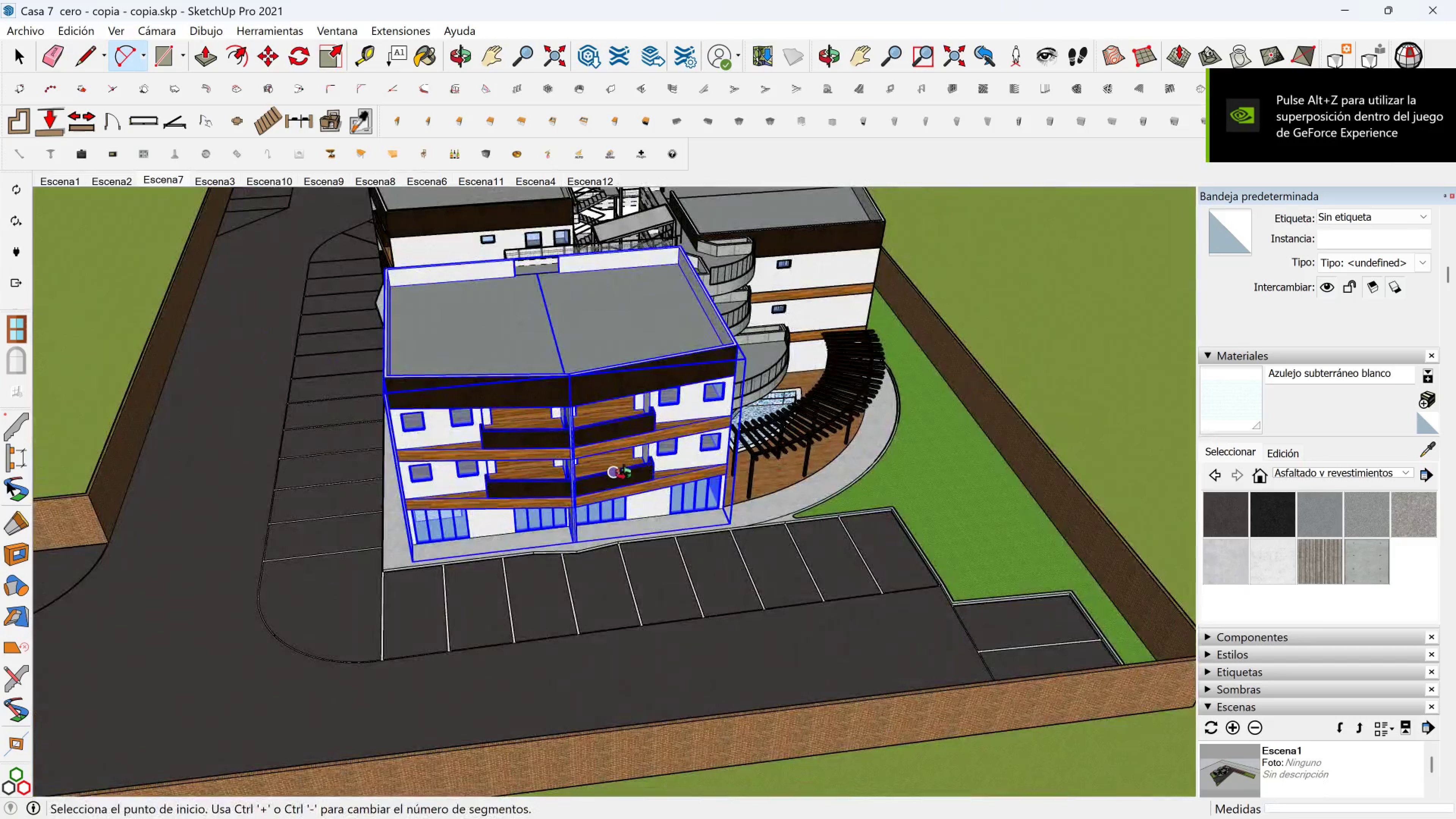 
hold_key(key=ShiftLeft, duration=0.3)
 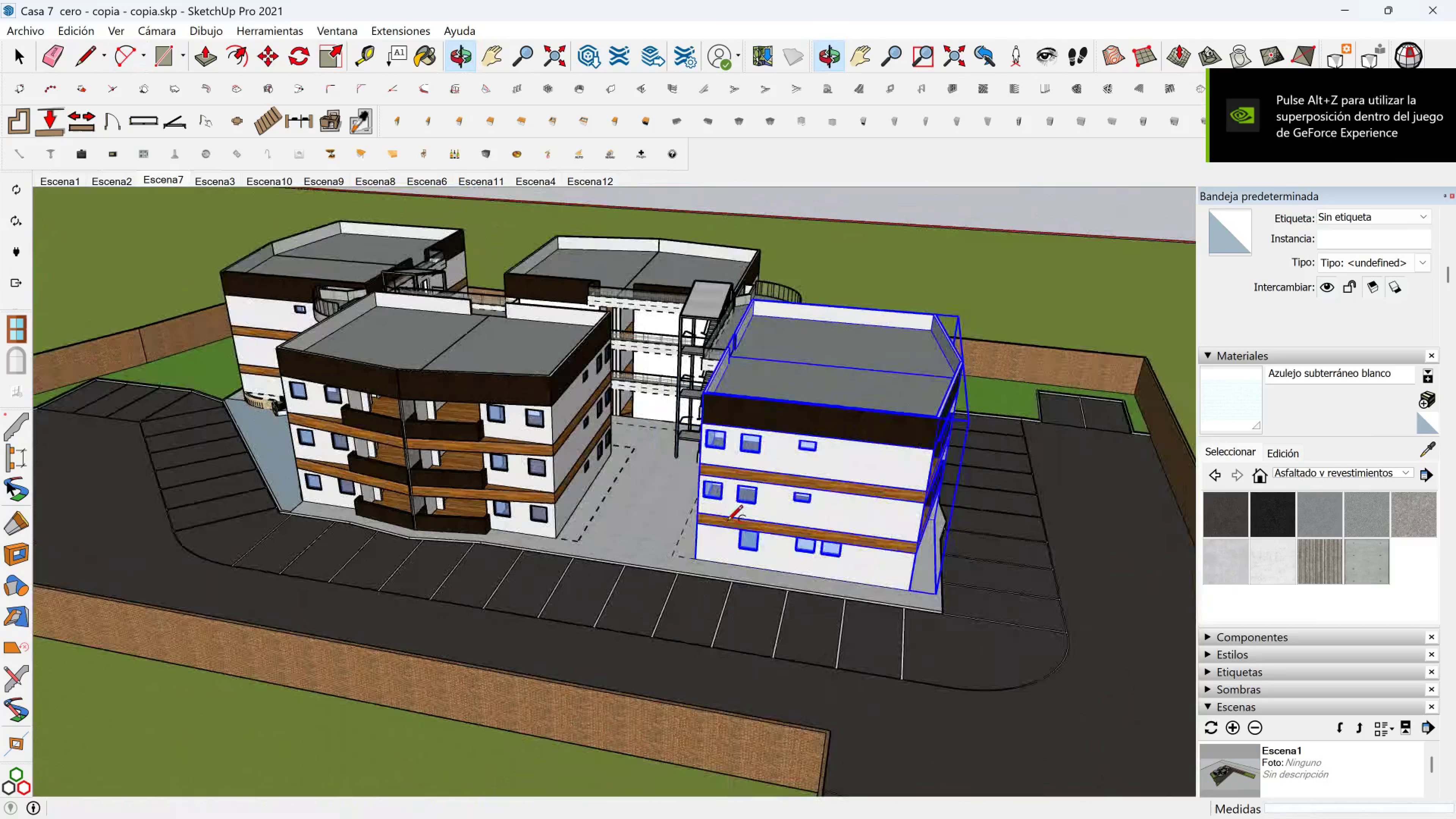 
key(Space)
 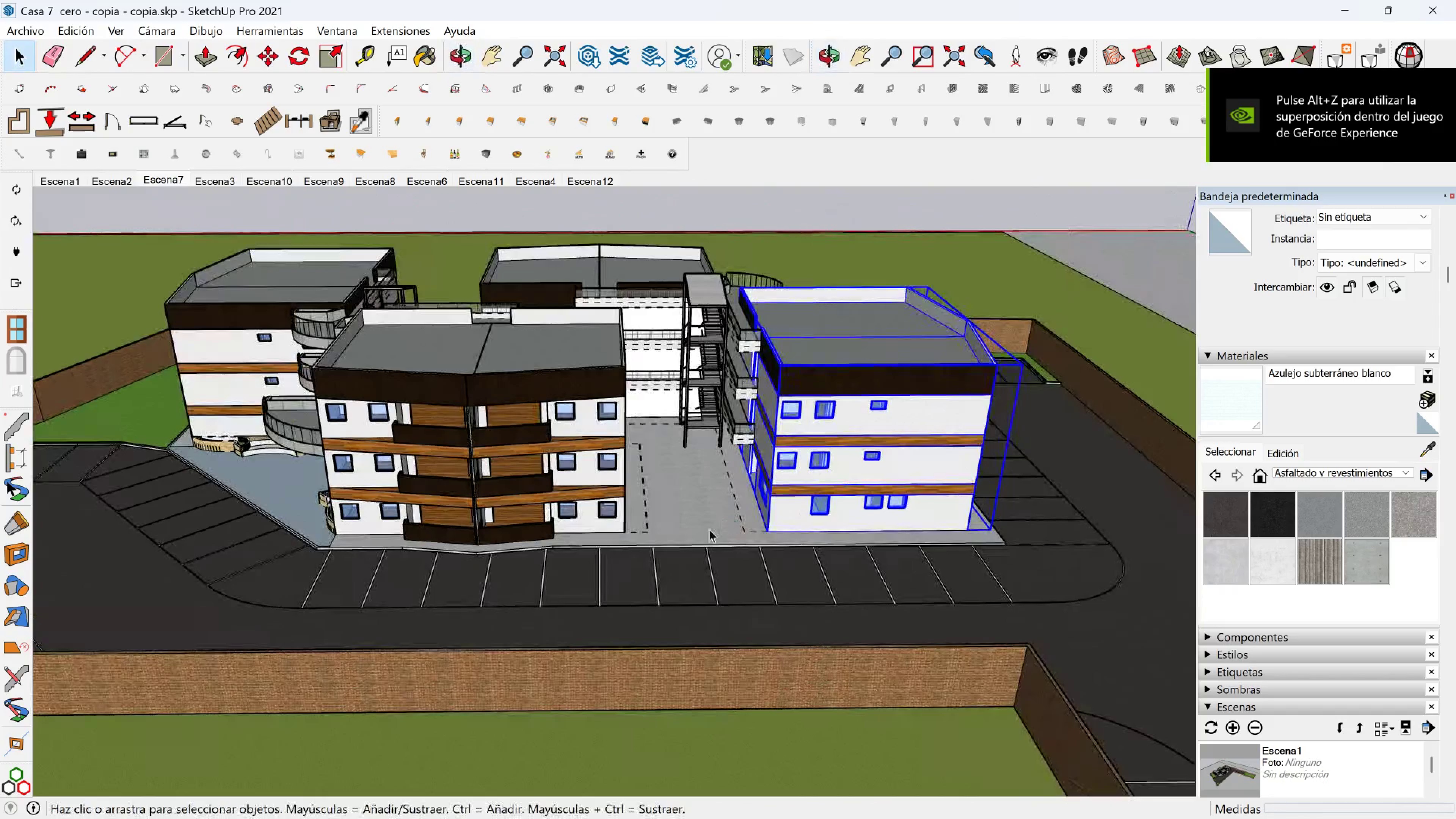 
hold_key(key=ShiftLeft, duration=0.4)
 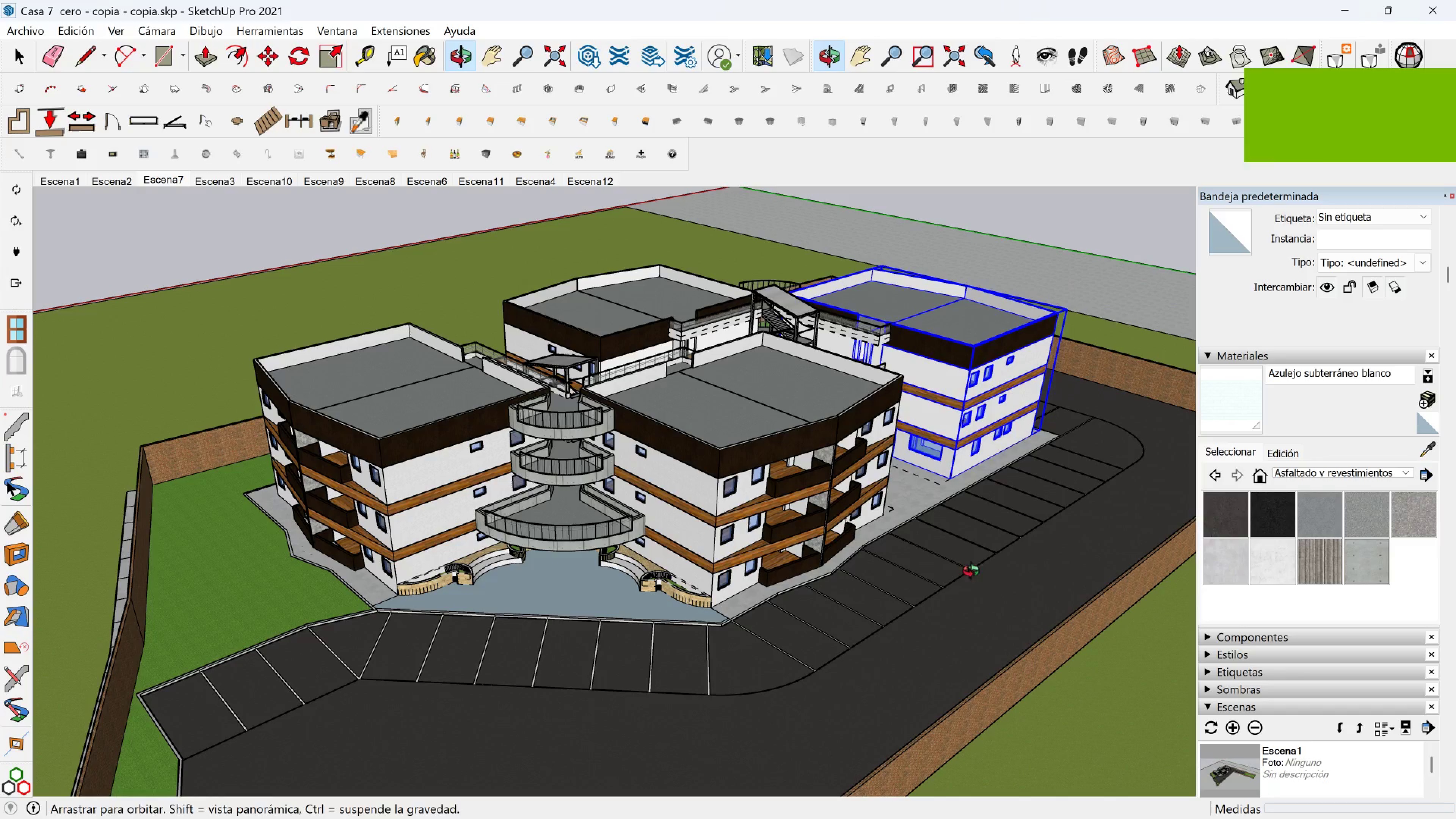 
hold_key(key=ShiftLeft, duration=0.86)
 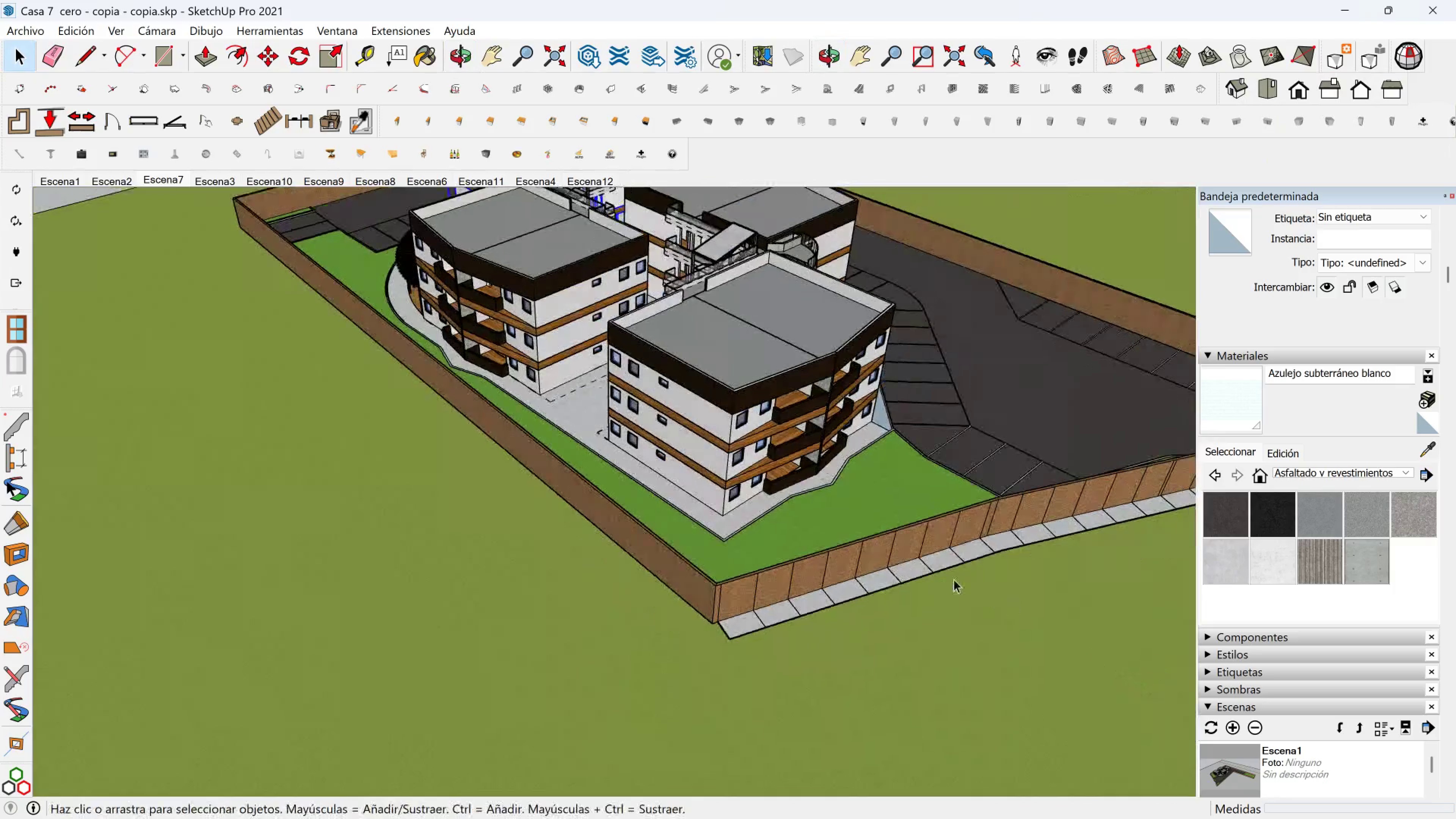 
hold_key(key=ShiftLeft, duration=0.47)
 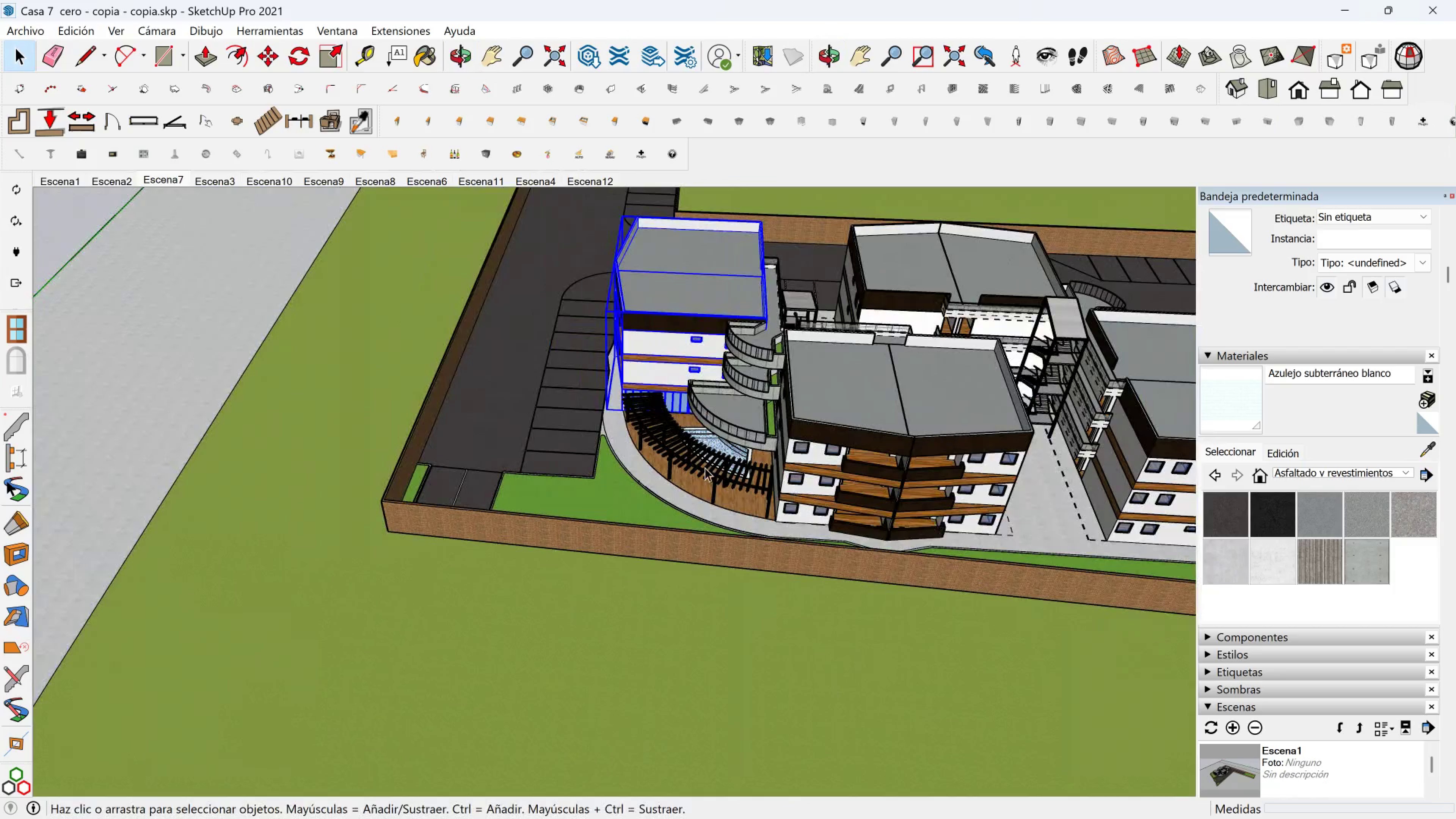 
scroll: coordinate [629, 467], scroll_direction: up, amount: 8.0
 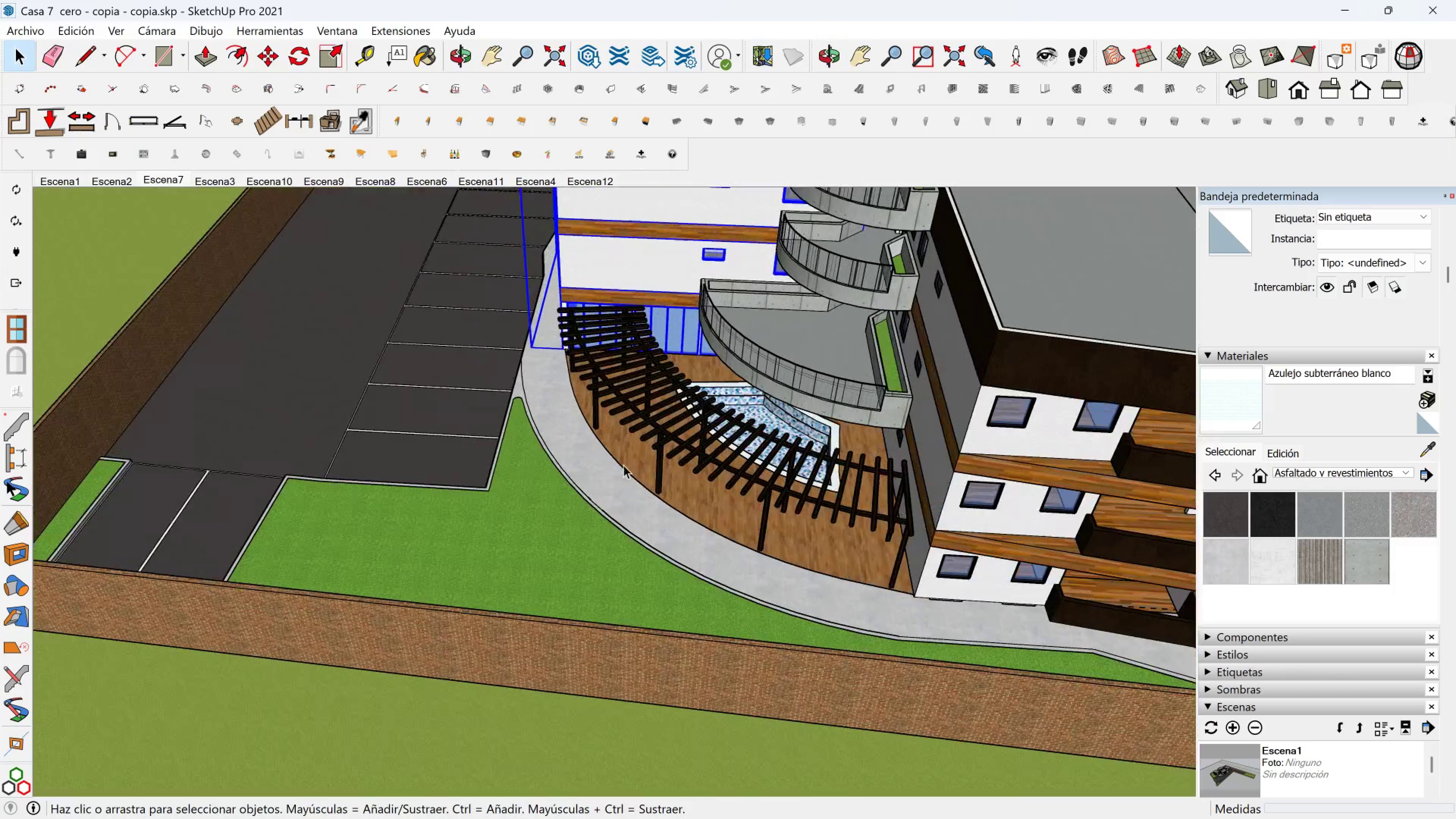 
key(Shift+ShiftLeft)
 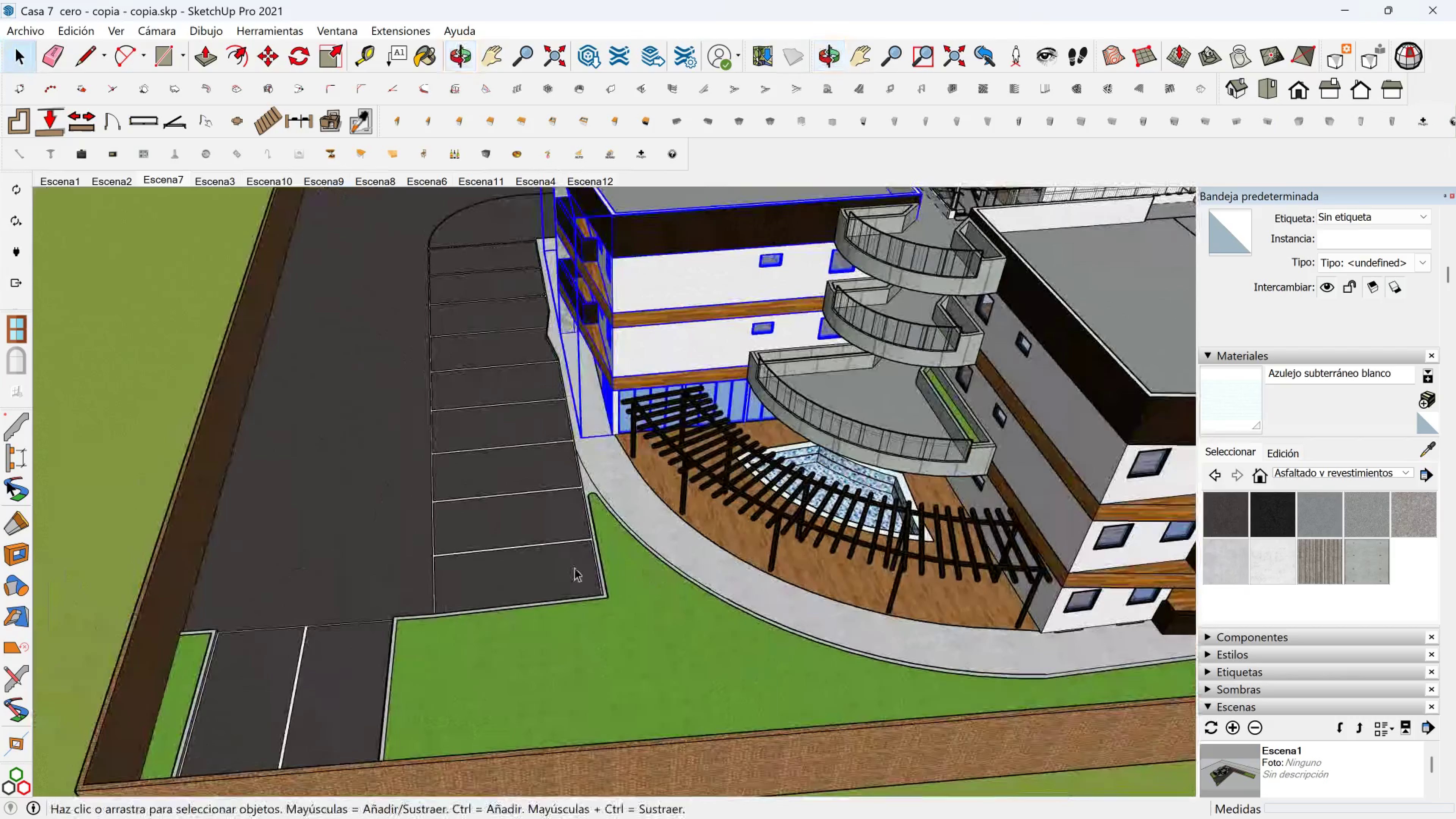 
scroll: coordinate [275, 465], scroll_direction: up, amount: 7.0
 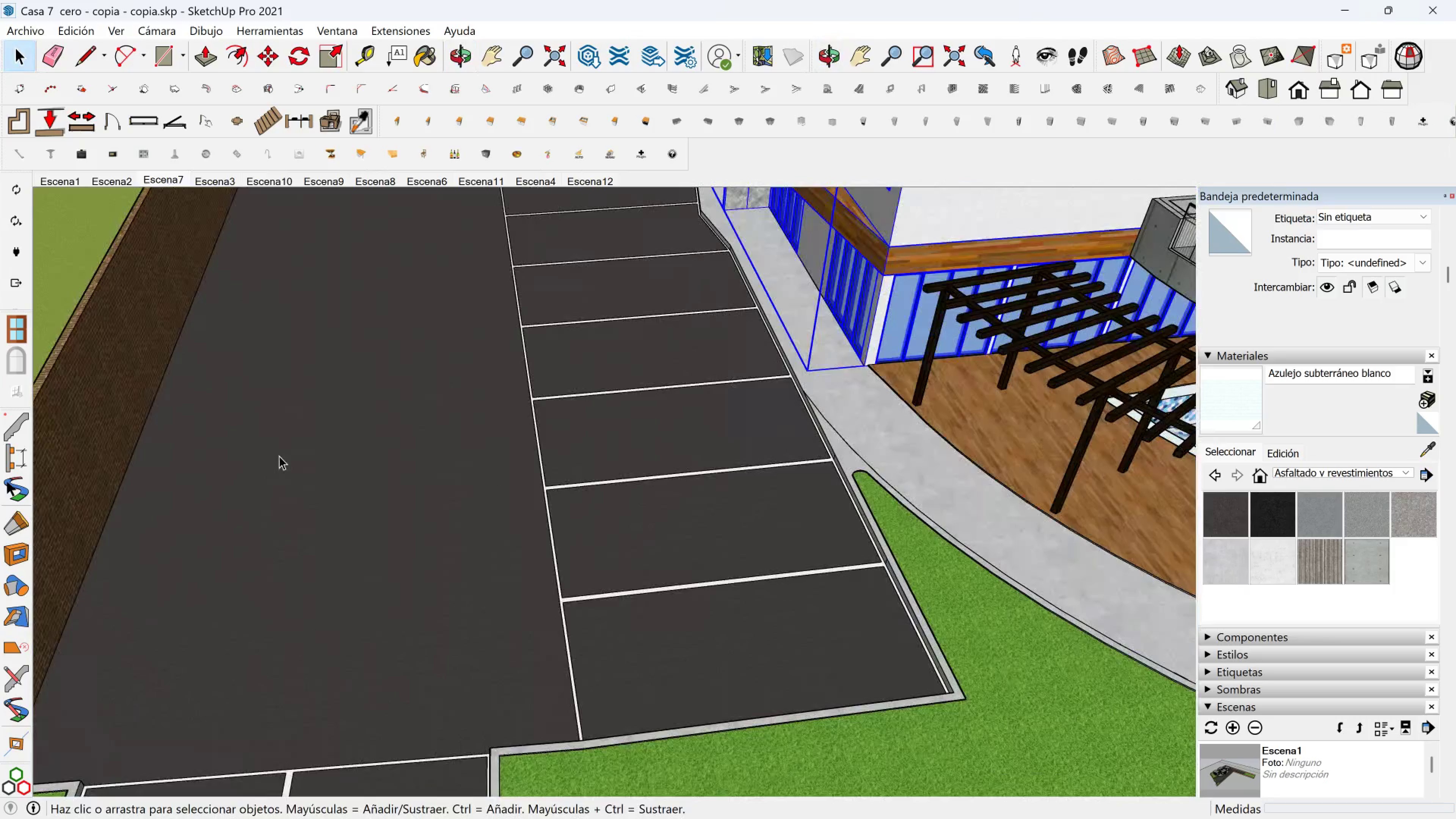 
hold_key(key=ShiftLeft, duration=0.38)
 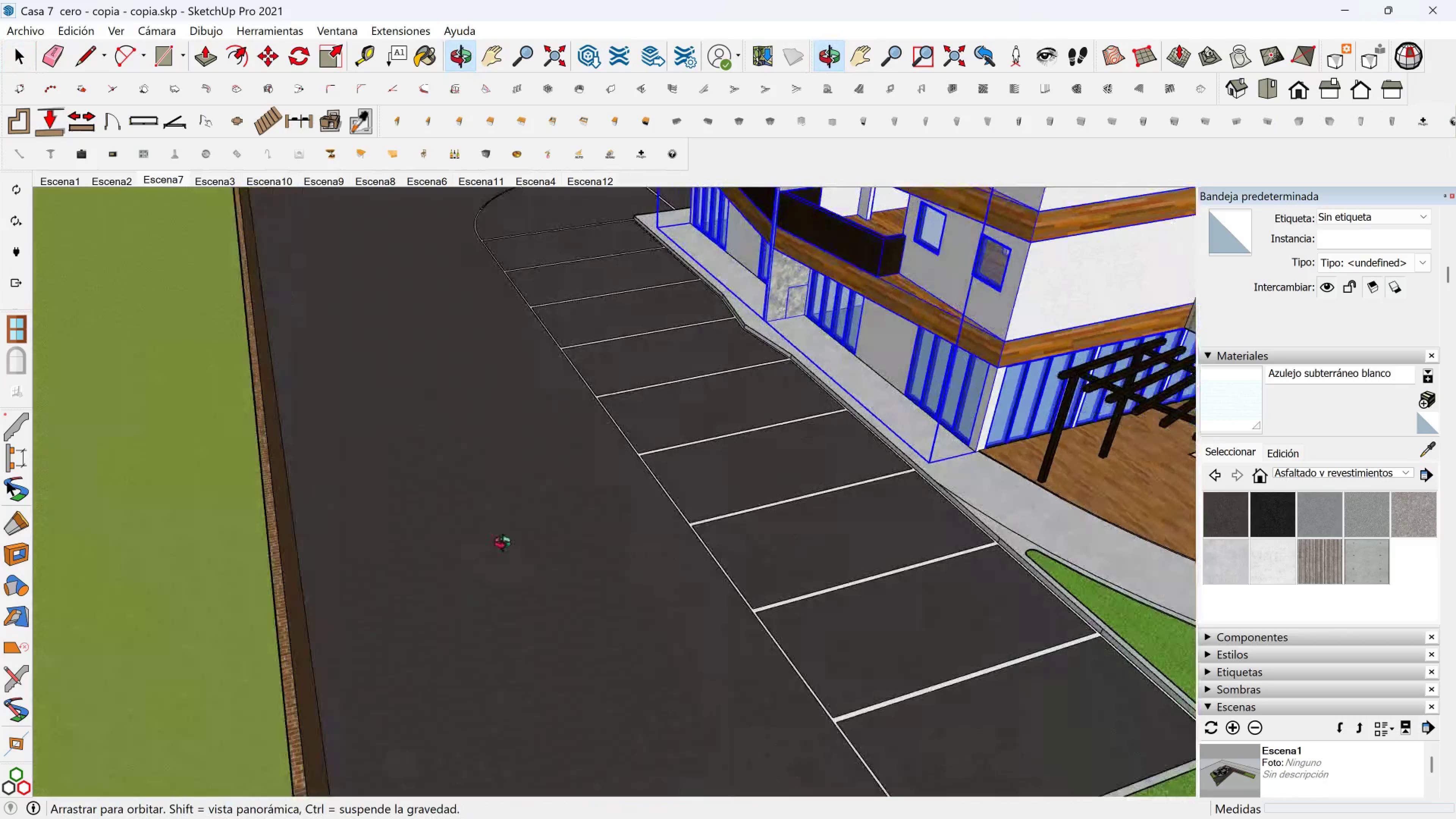 
hold_key(key=ShiftLeft, duration=0.48)
 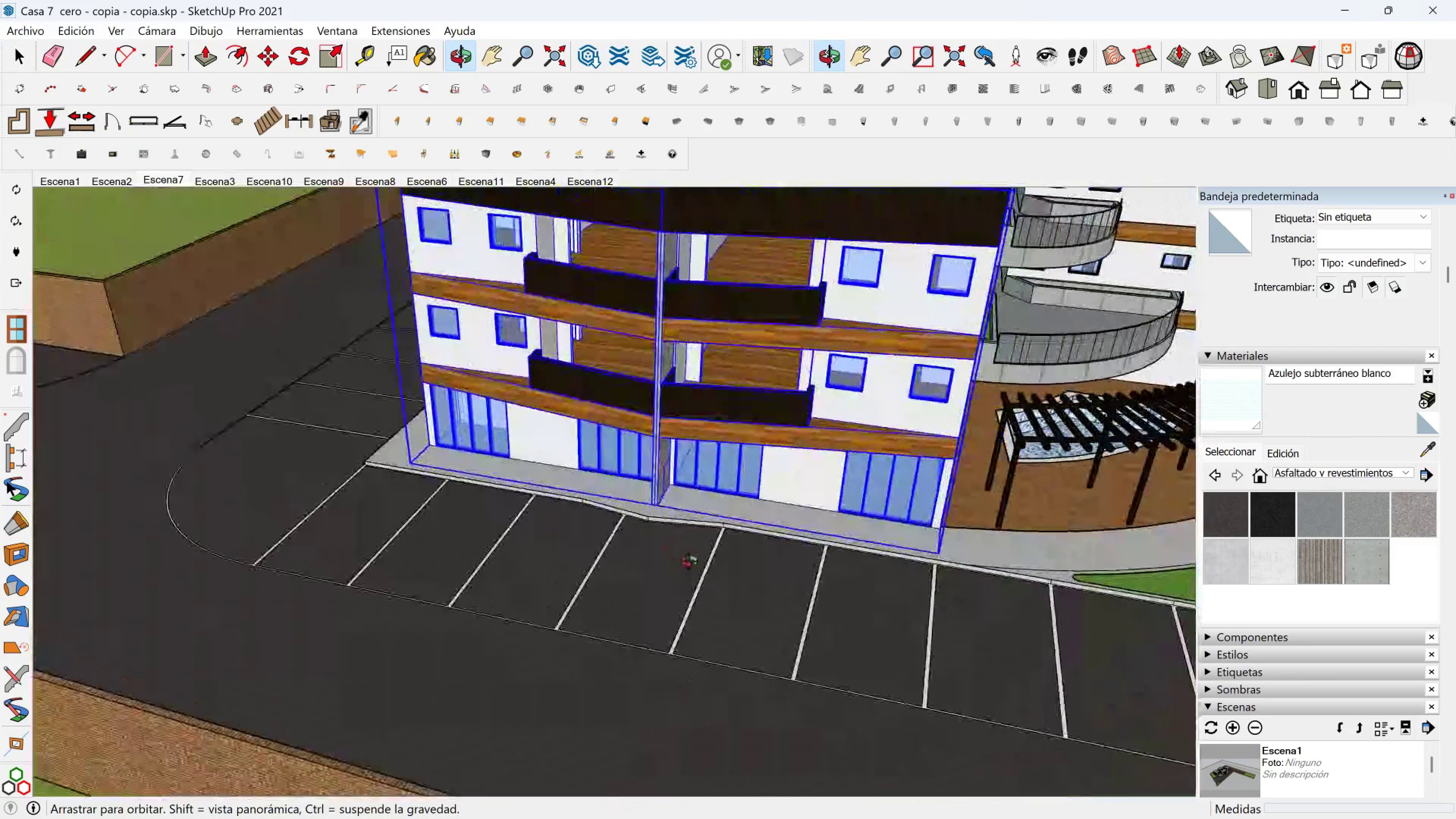 
scroll: coordinate [949, 574], scroll_direction: down, amount: 1.0
 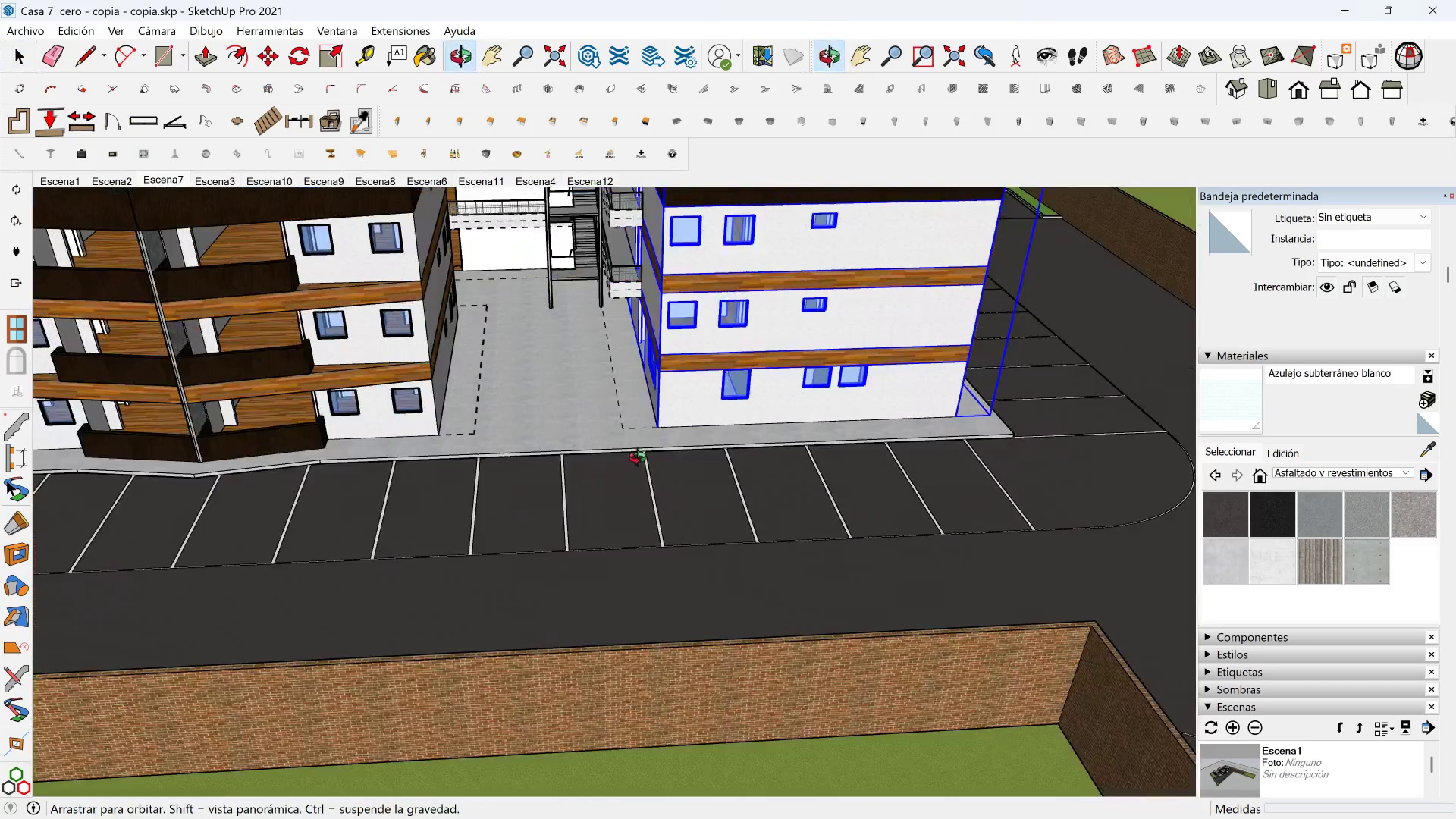 
scroll: coordinate [665, 347], scroll_direction: up, amount: 7.0
 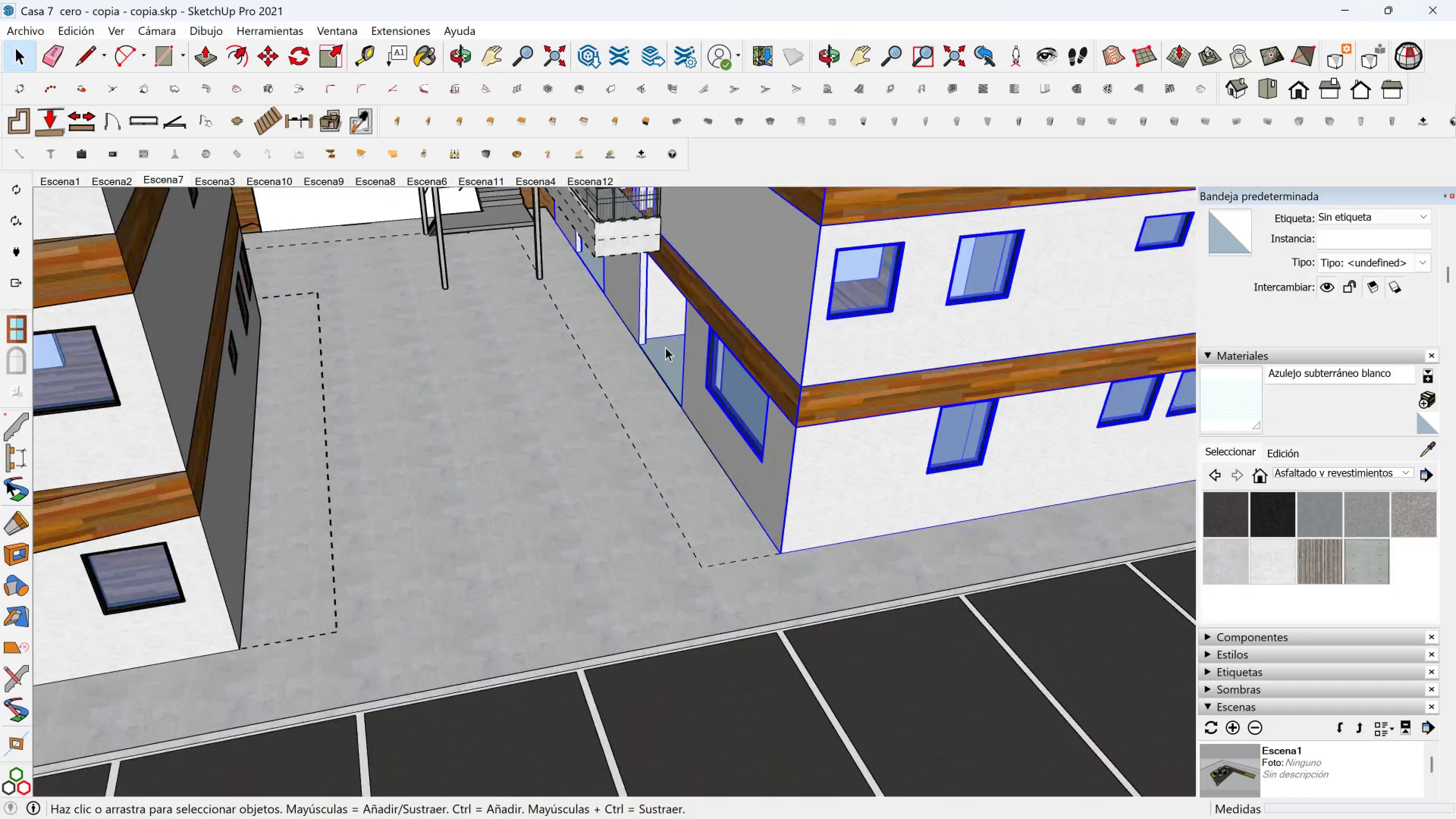 
hold_key(key=ShiftLeft, duration=0.45)
 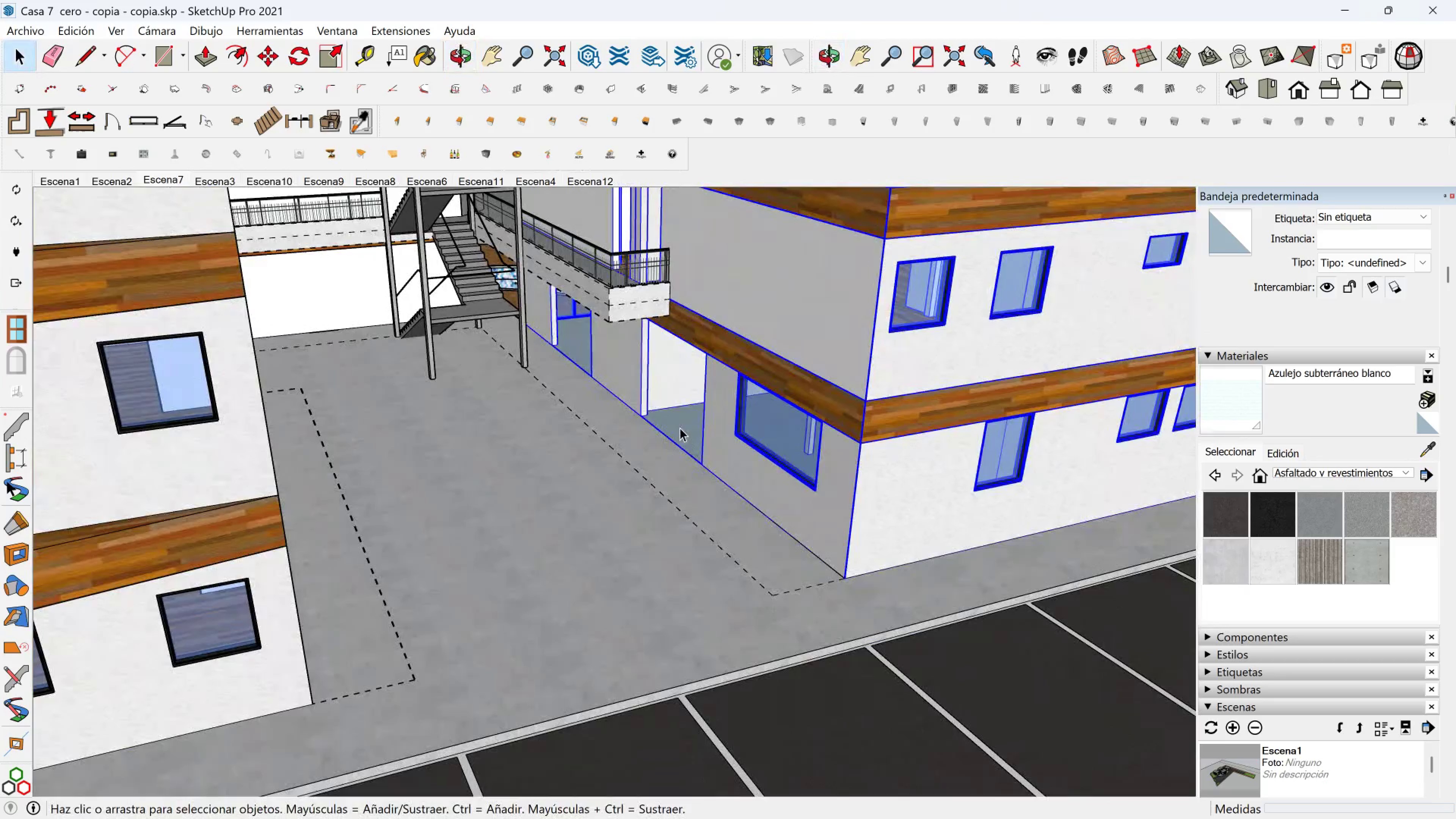 
hold_key(key=ShiftLeft, duration=0.39)
scroll: coordinate [784, 436], scroll_direction: down, amount: 3.0
 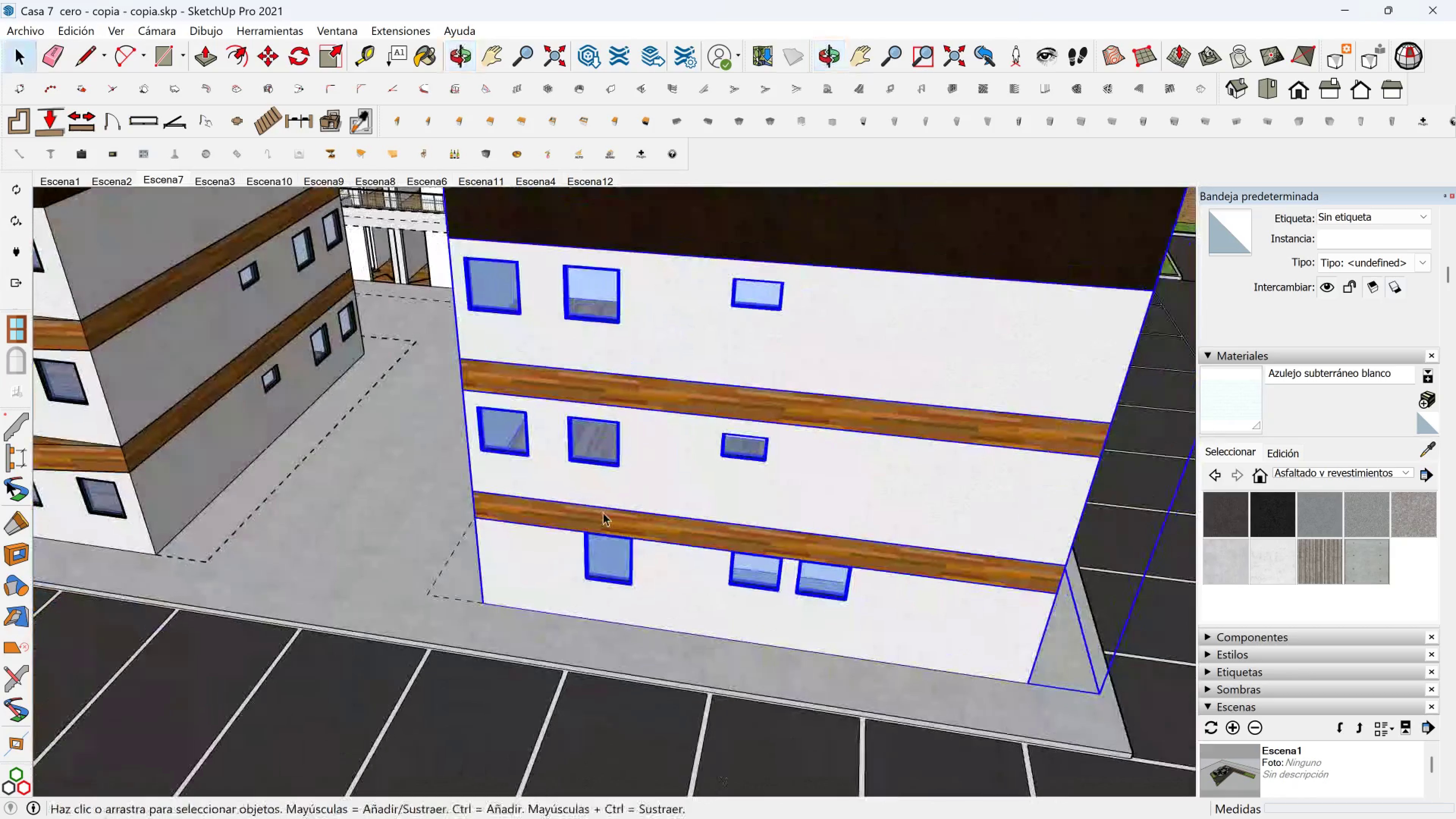 
hold_key(key=ShiftLeft, duration=0.32)
 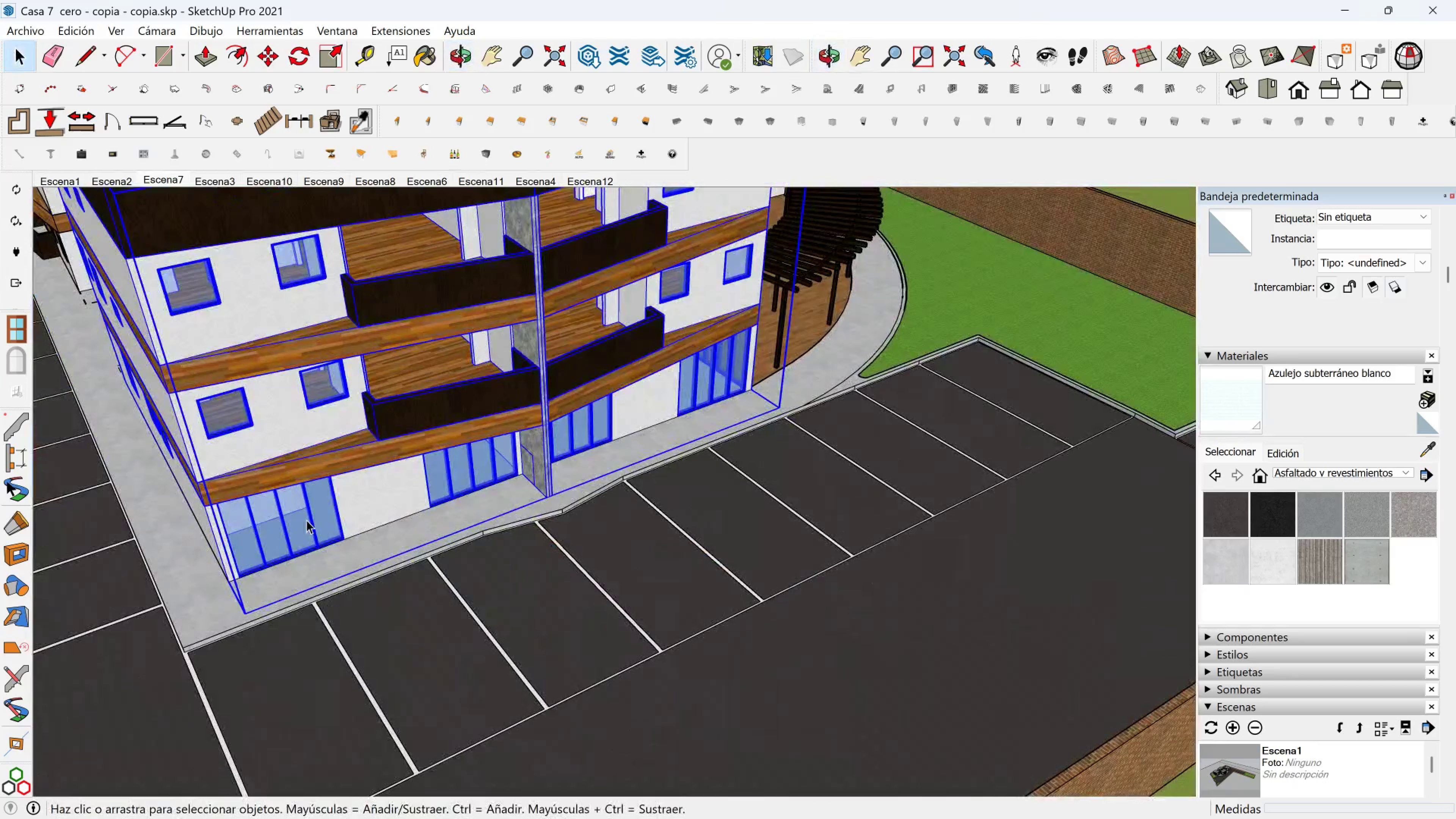 
scroll: coordinate [279, 538], scroll_direction: up, amount: 5.0
 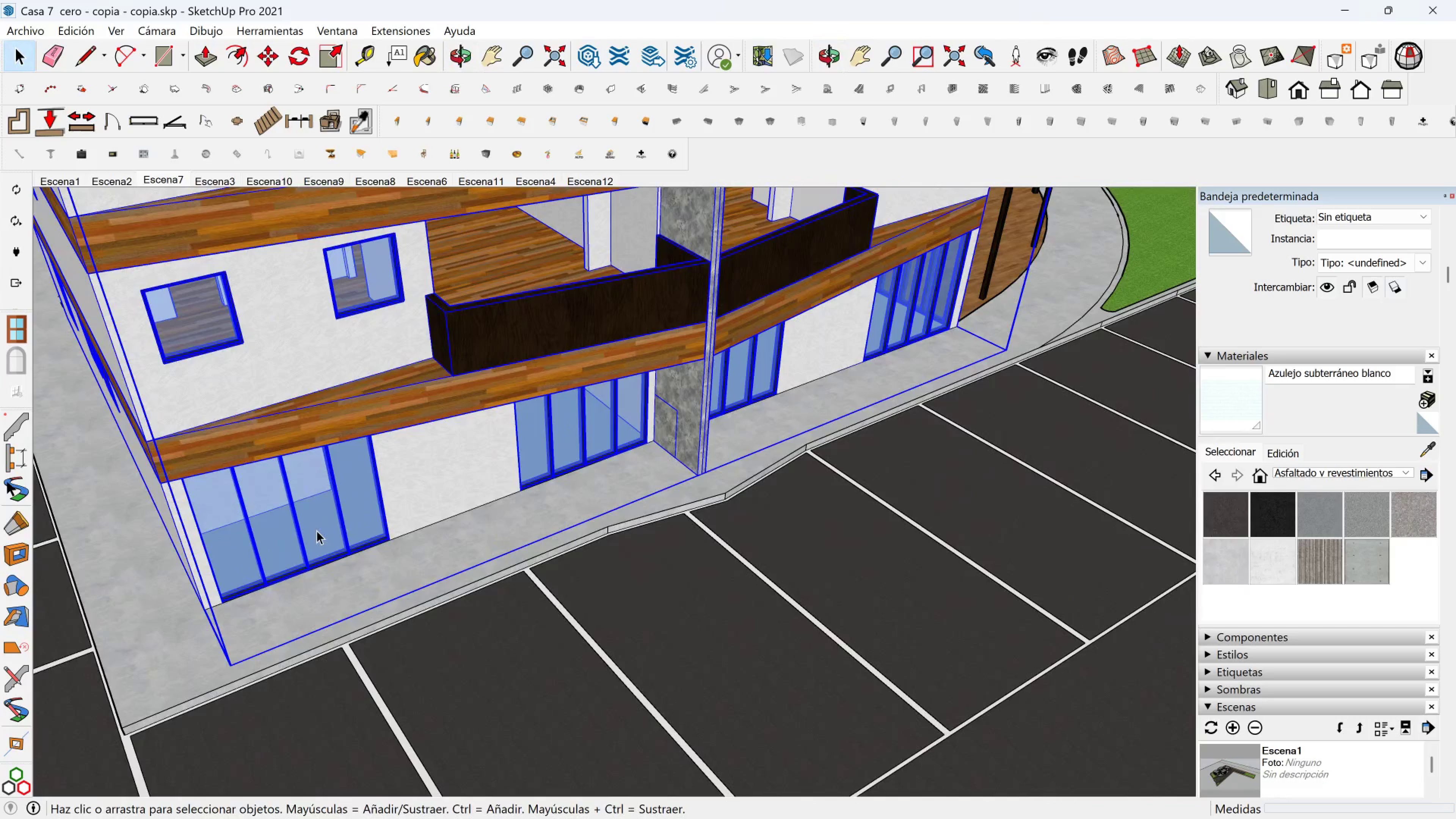 
double_click([317, 530])
 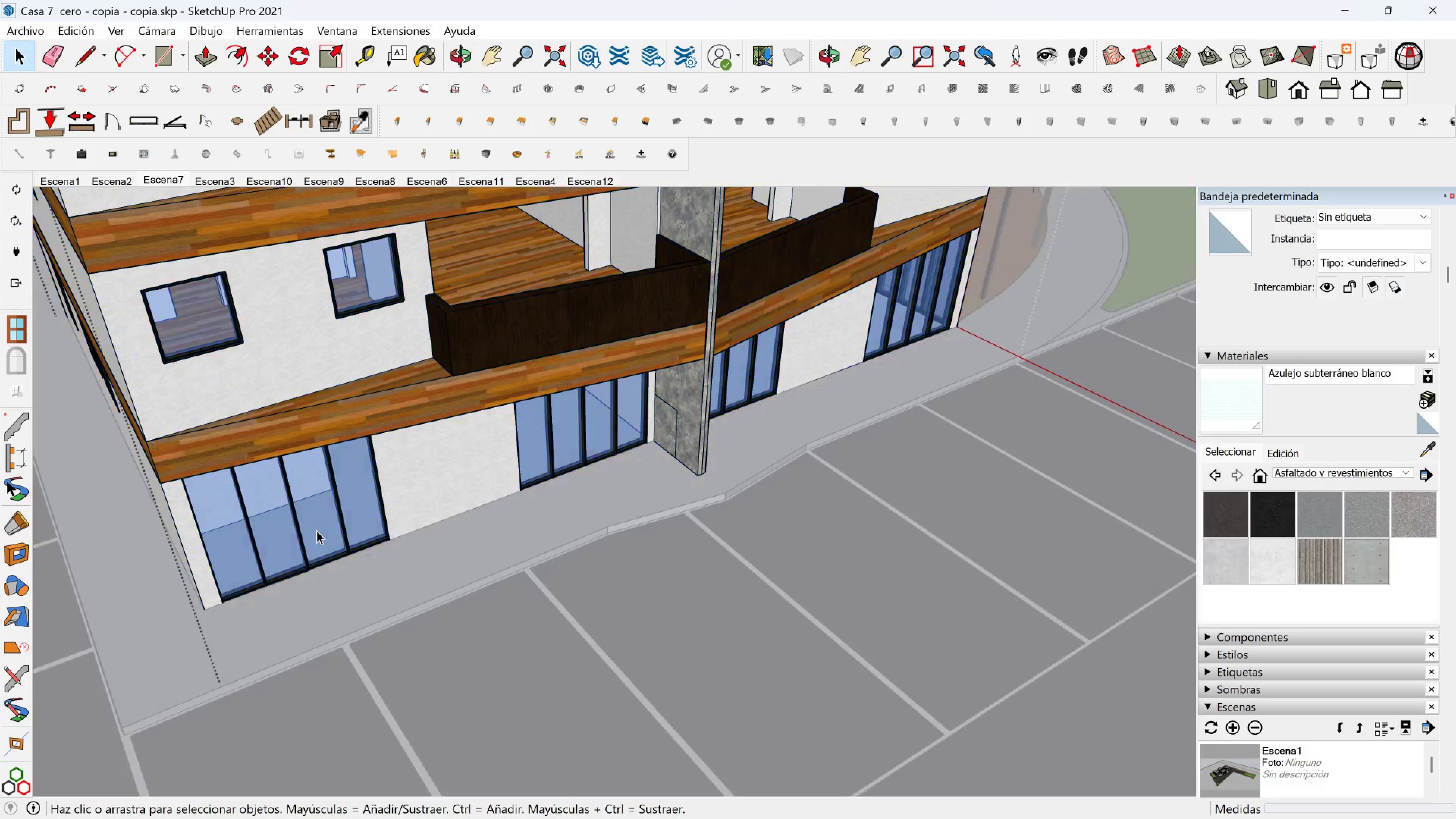 
triple_click([317, 530])
 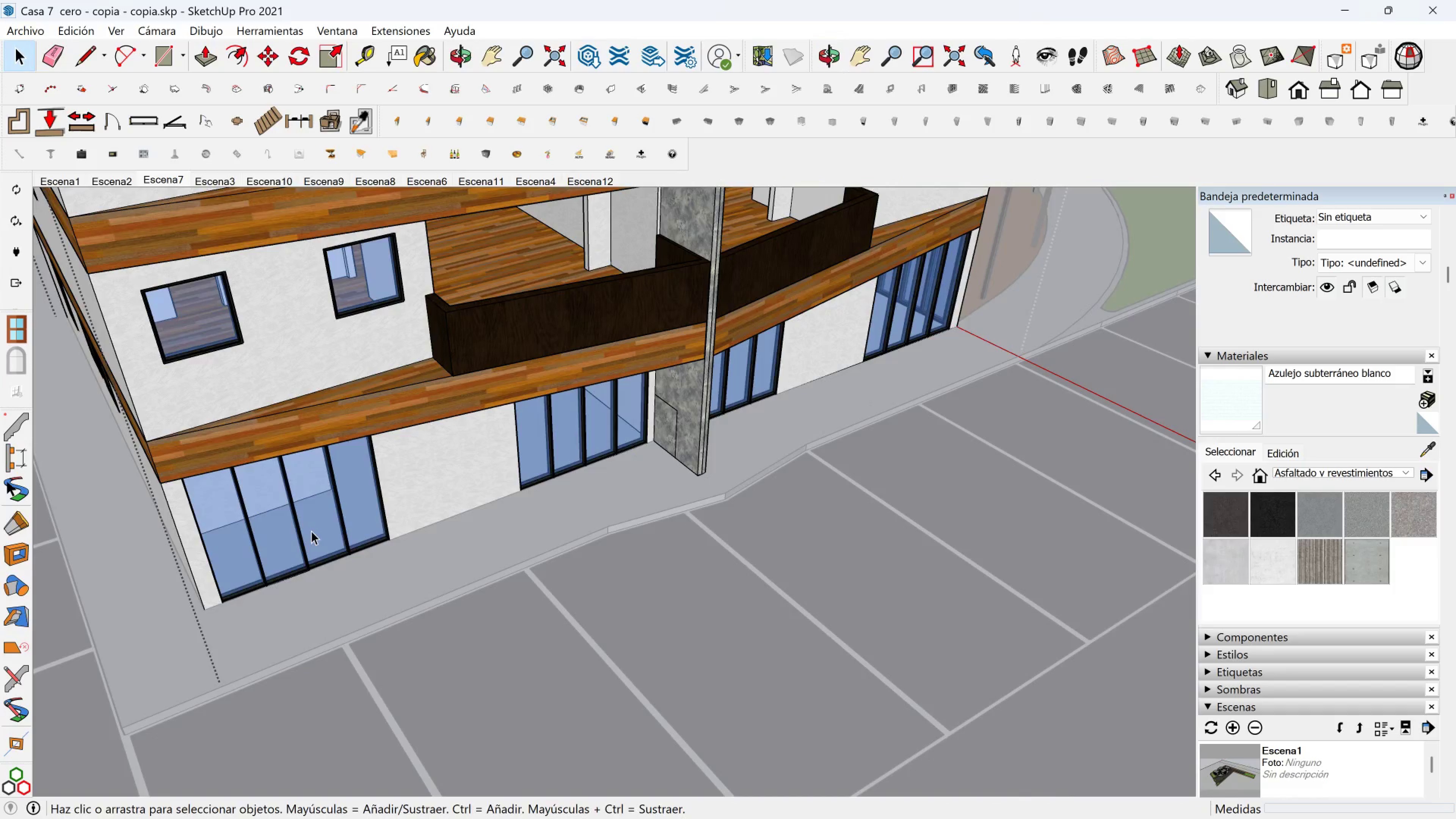 
triple_click([311, 531])
 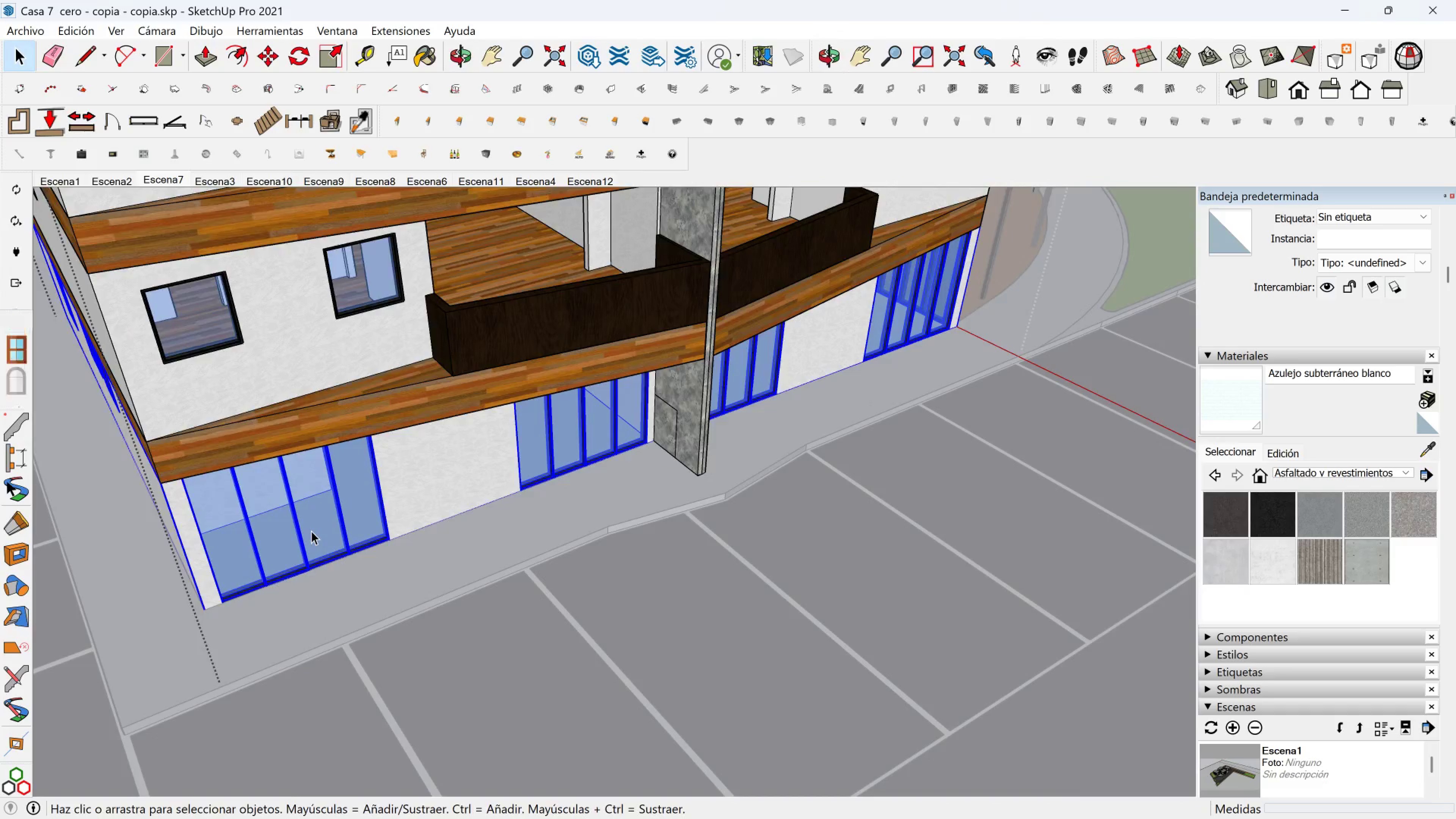 
triple_click([311, 531])
 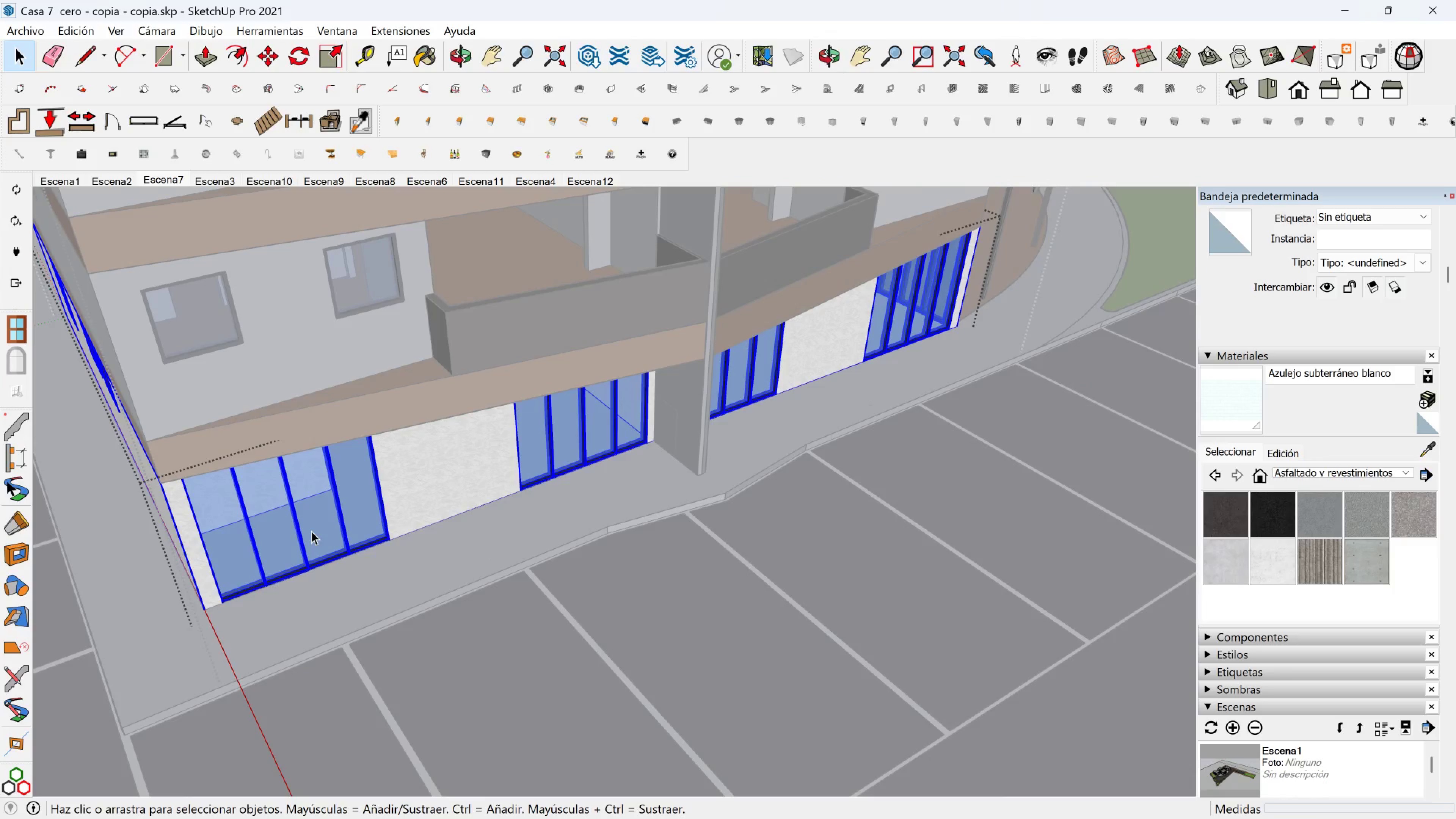 
triple_click([311, 531])
 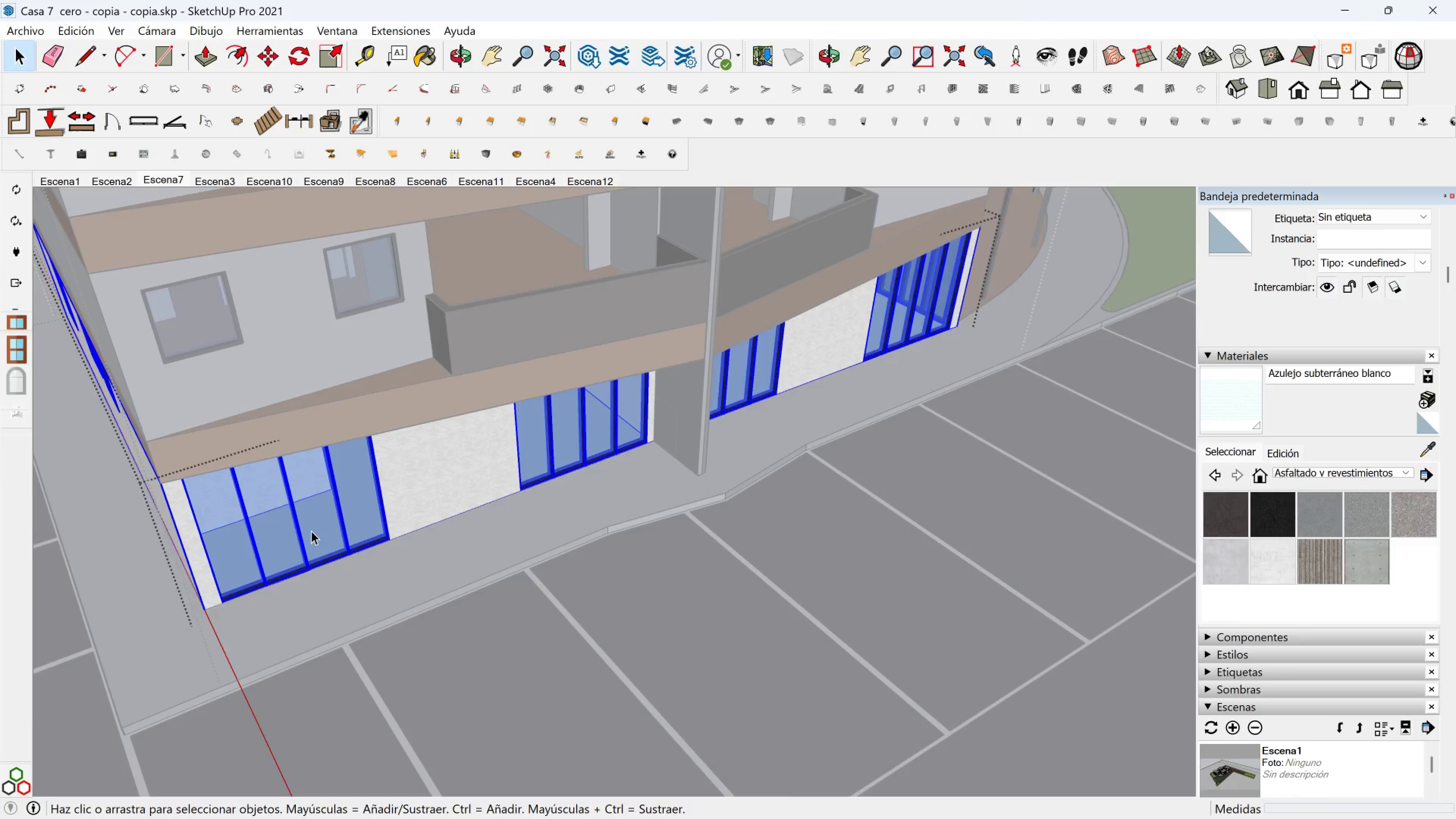 
triple_click([311, 531])
 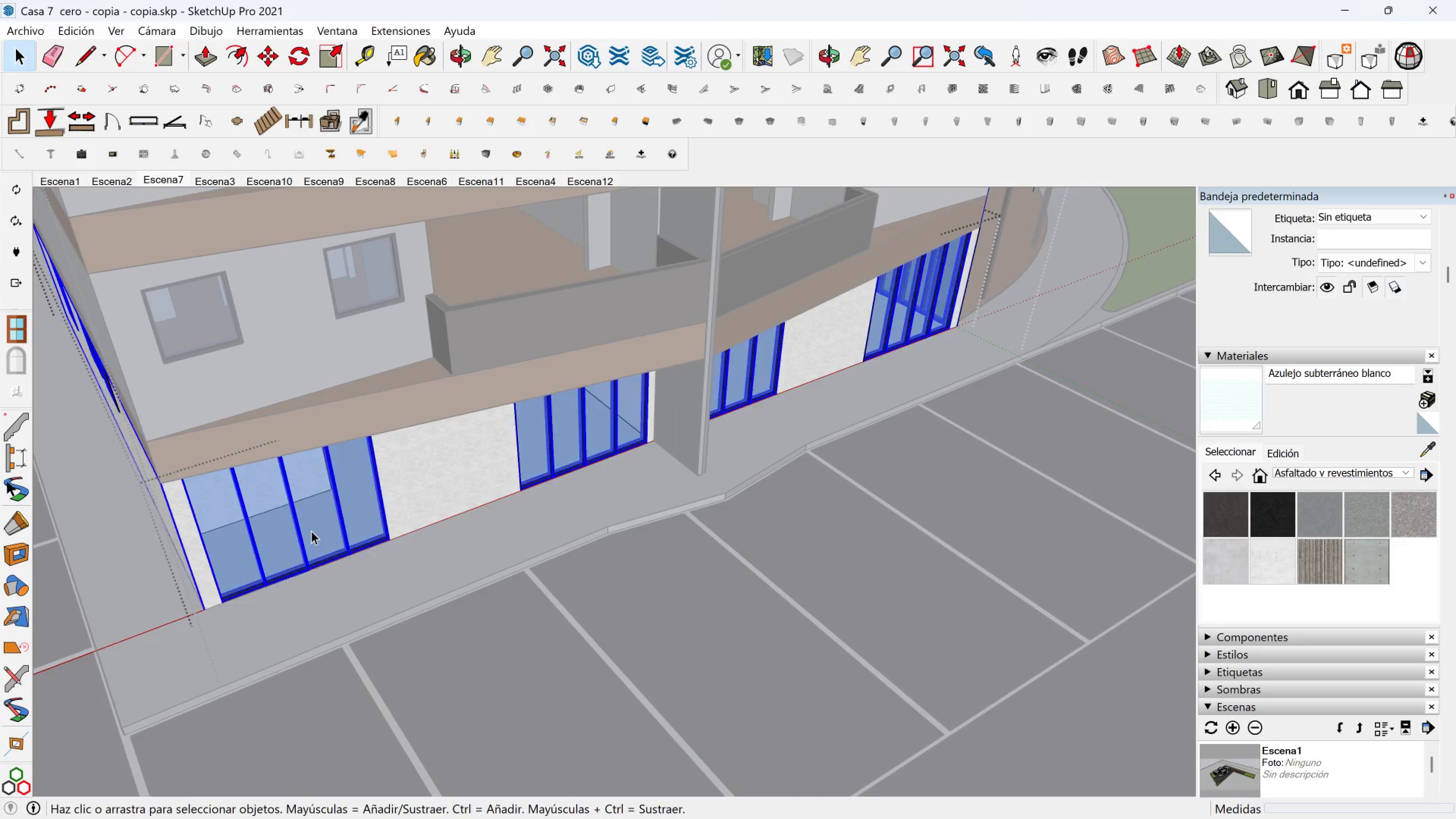 
triple_click([311, 531])
 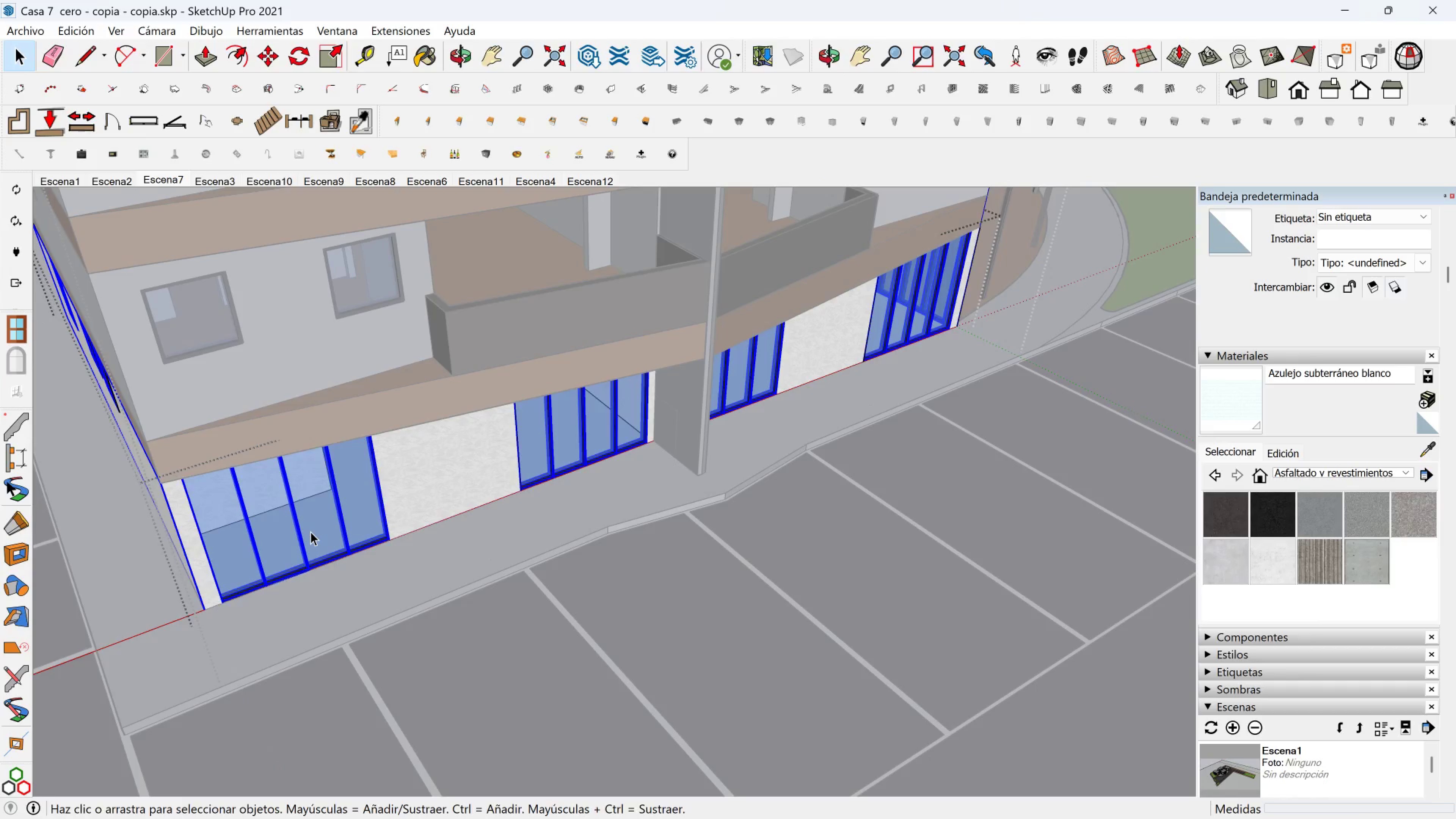 
triple_click([311, 532])
 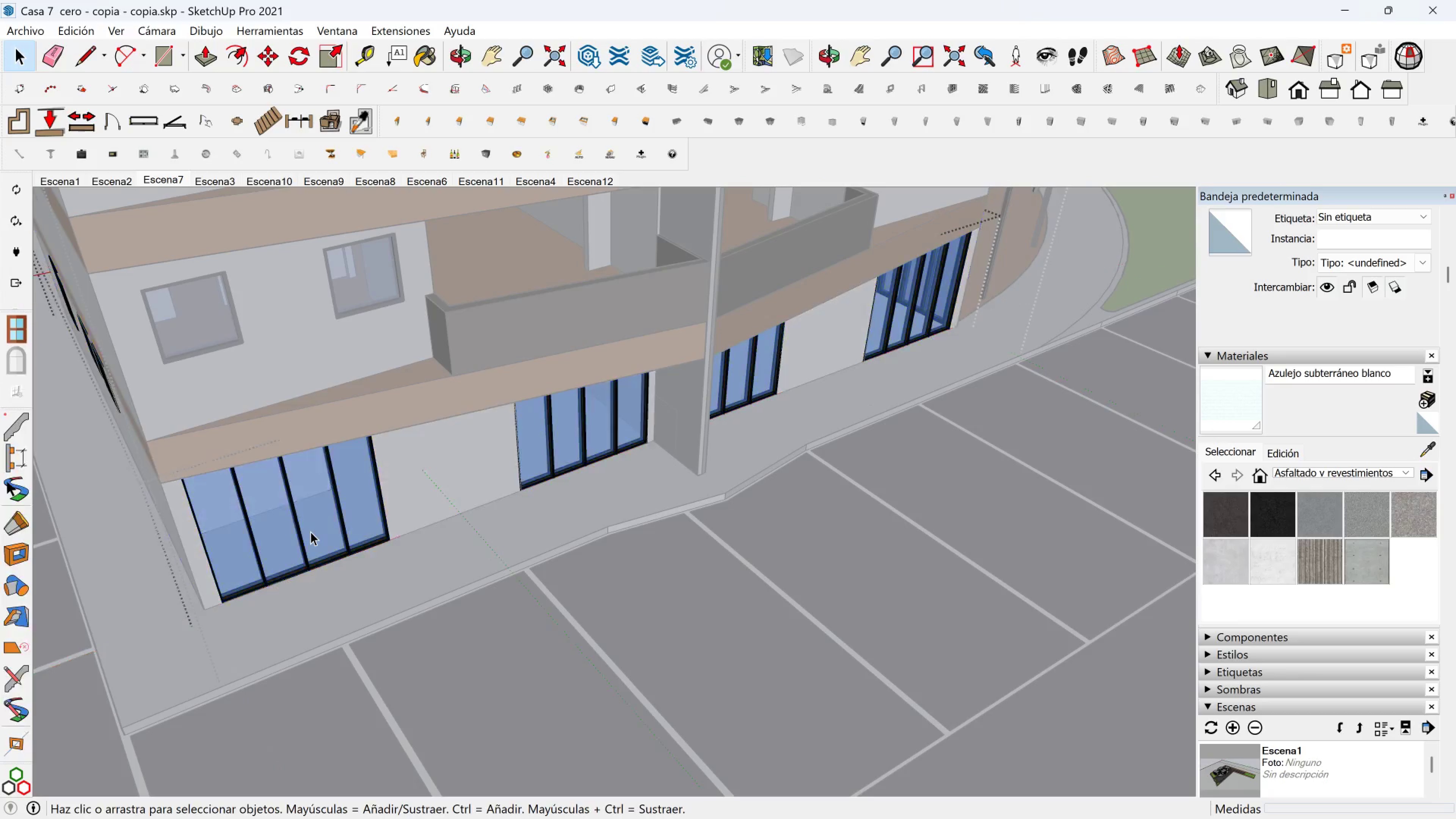 
triple_click([311, 532])
 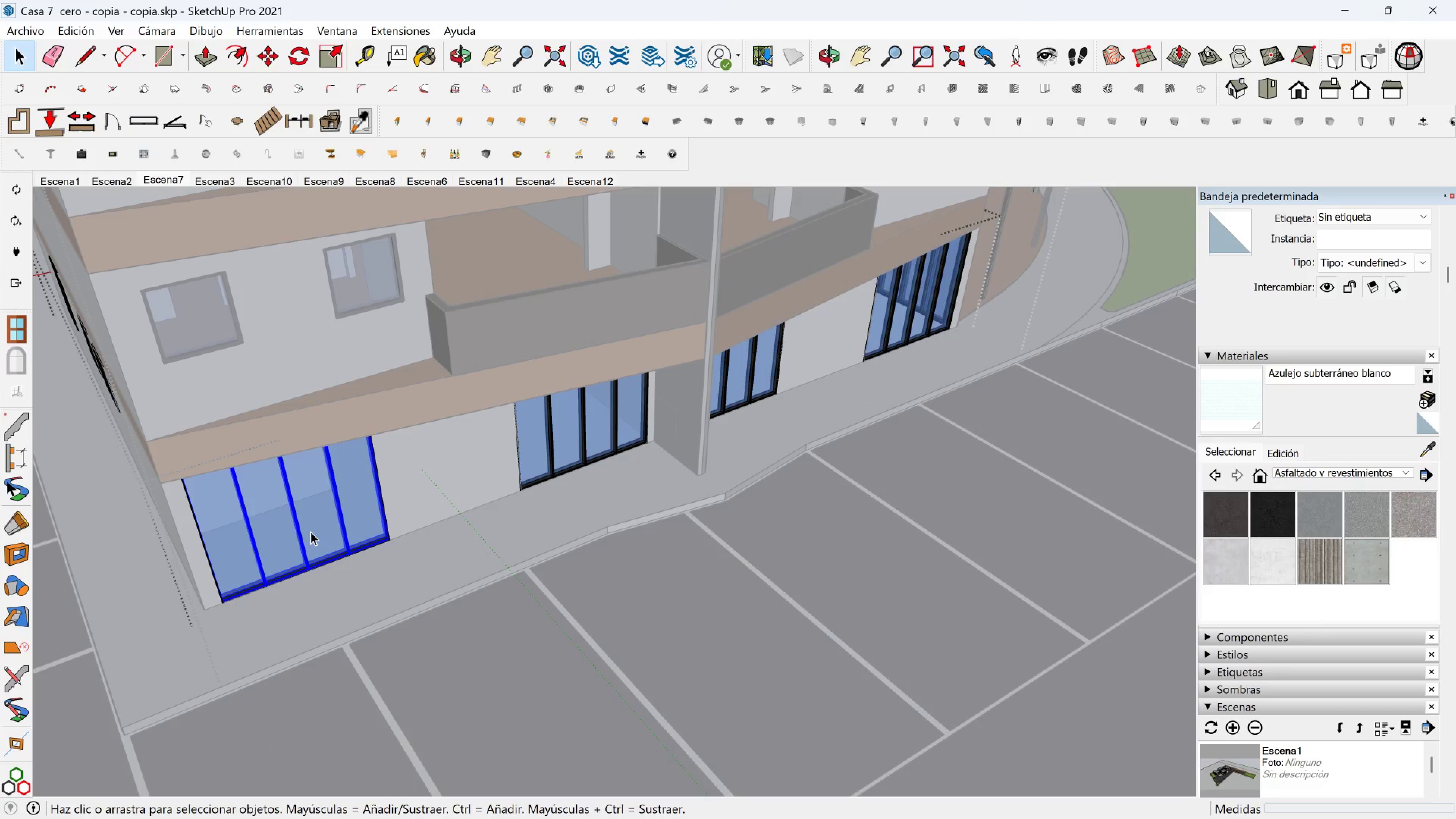 
triple_click([311, 532])
 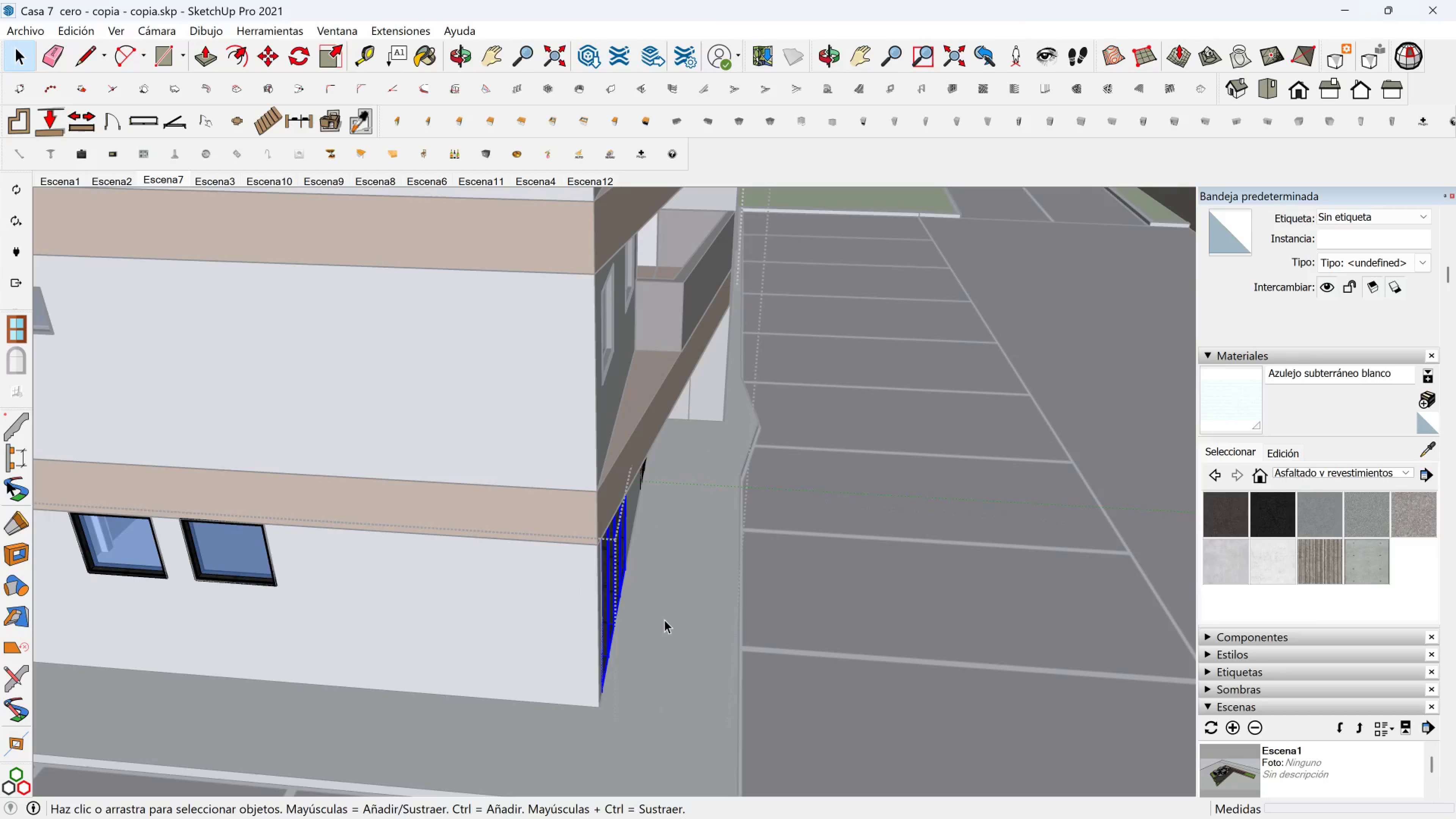 
key(M)
 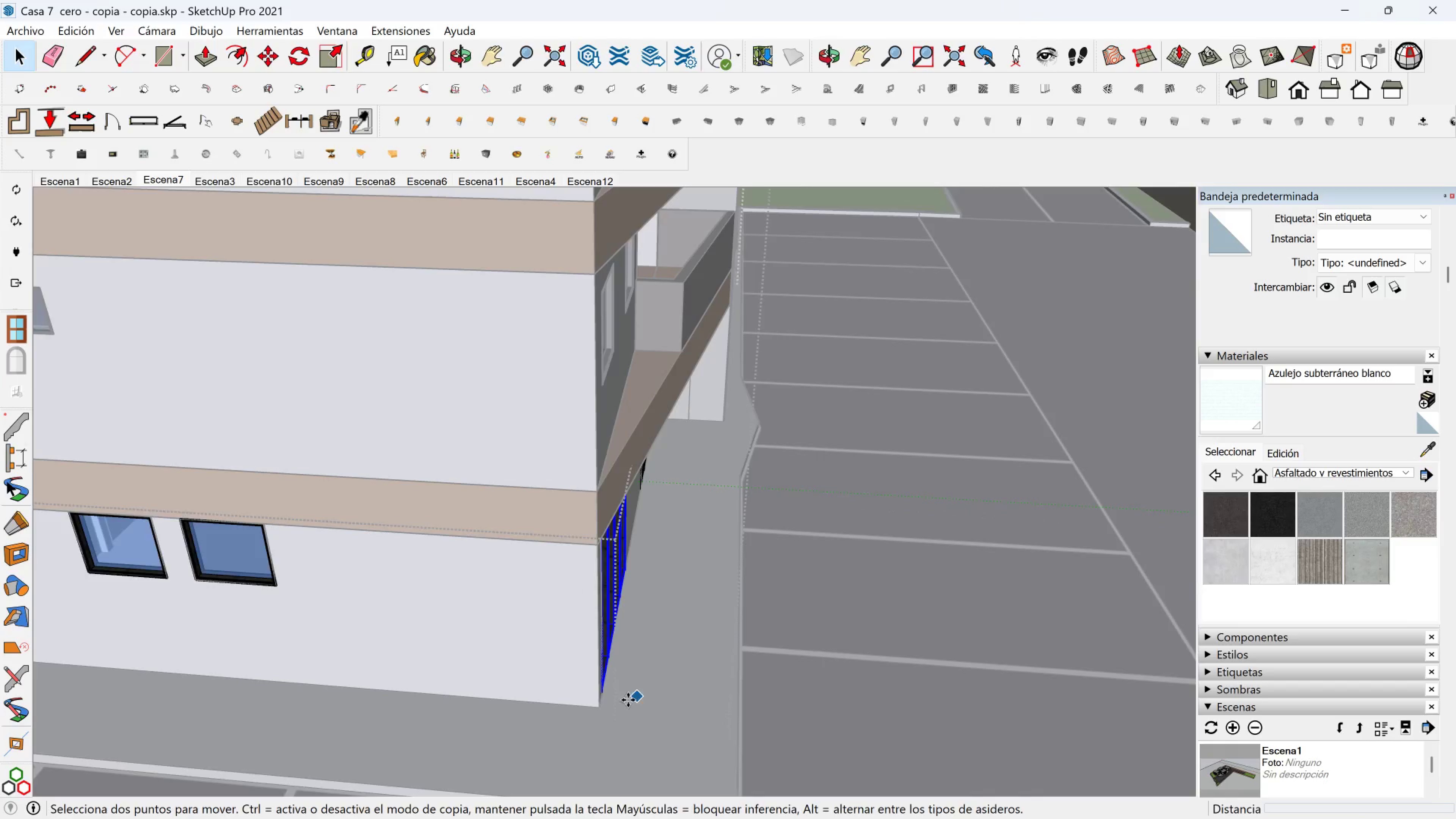 
scroll: coordinate [625, 701], scroll_direction: up, amount: 3.0
 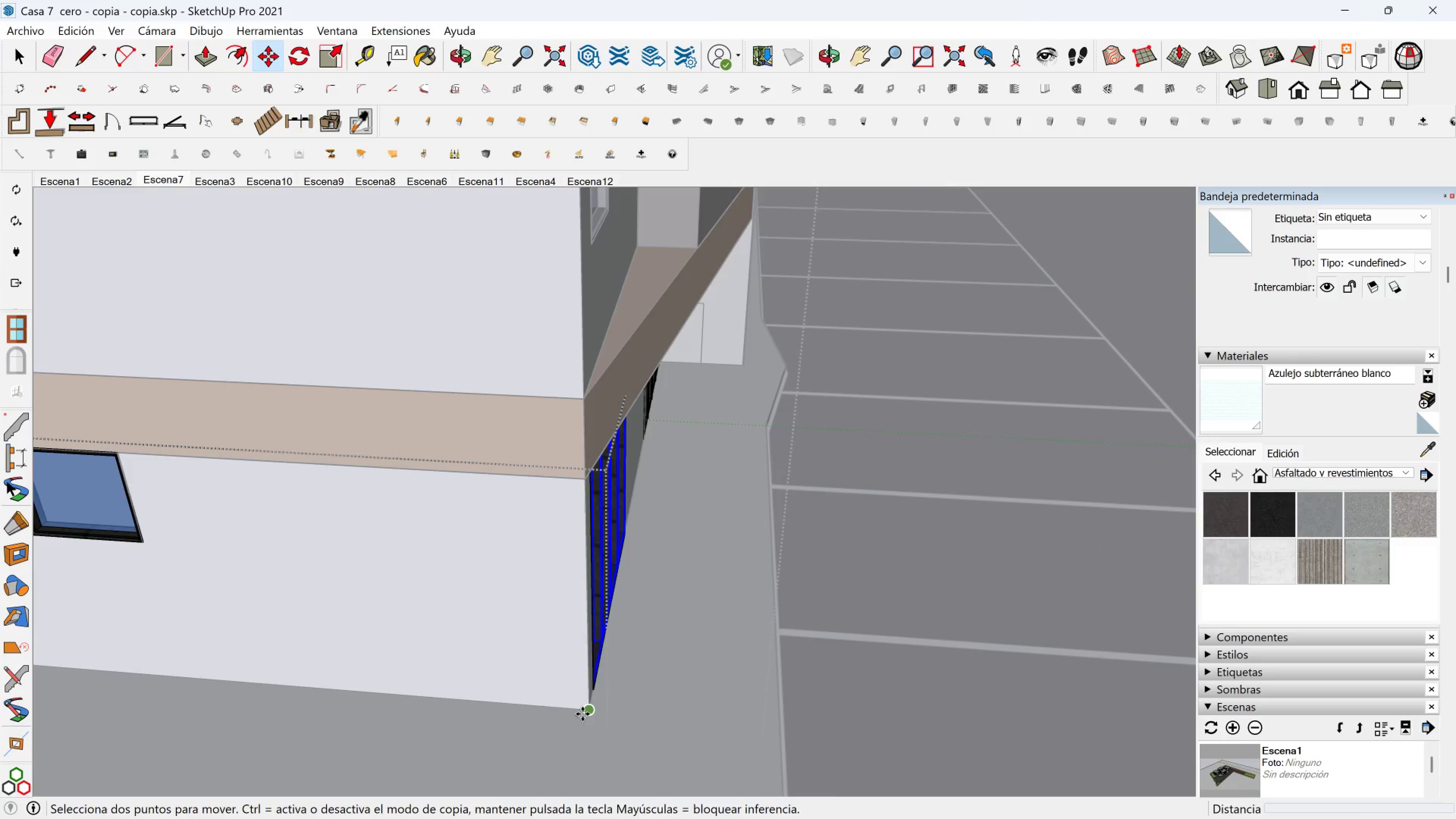 
key(Control+ControlLeft)
 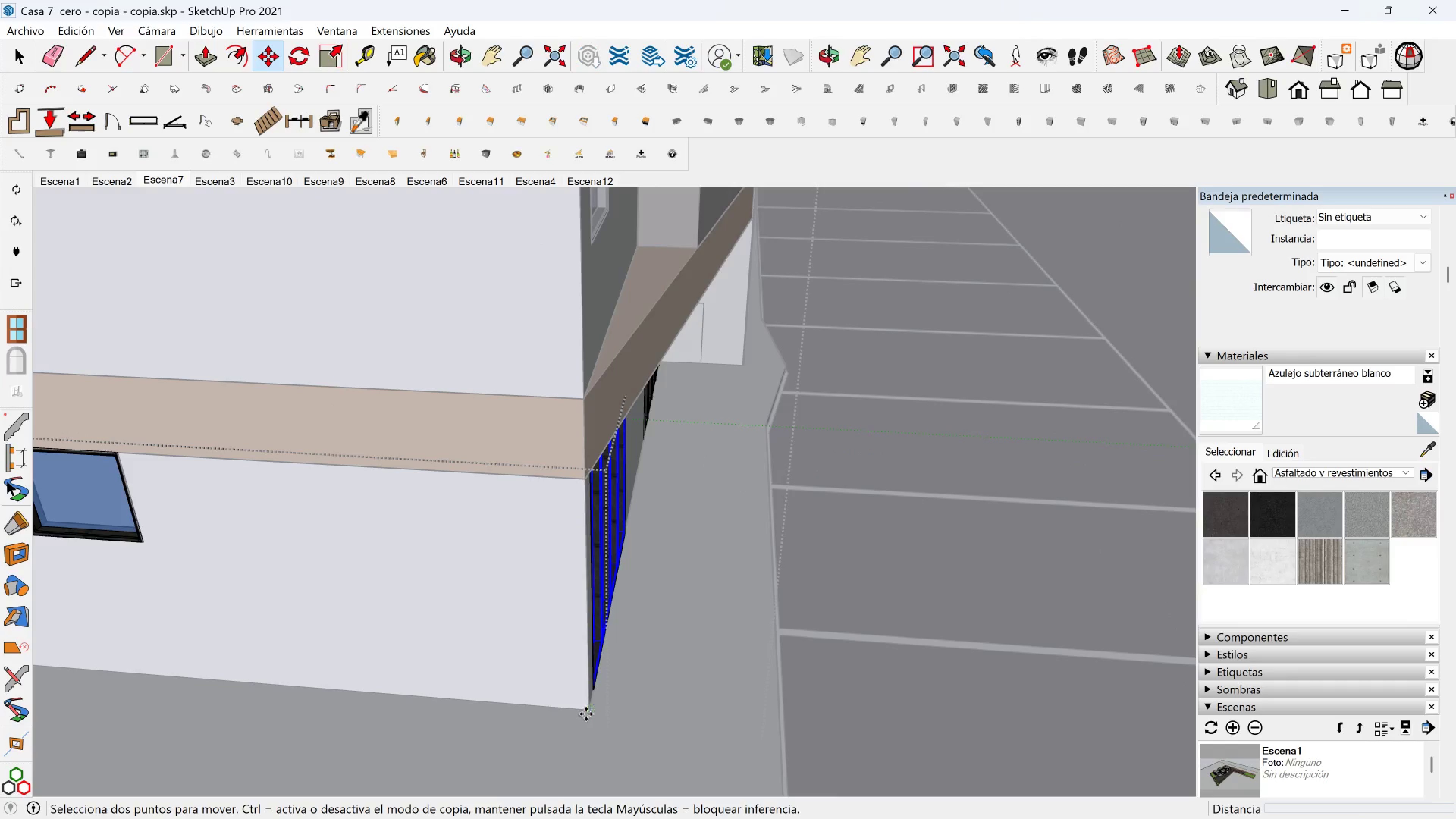 
left_click([586, 714])
 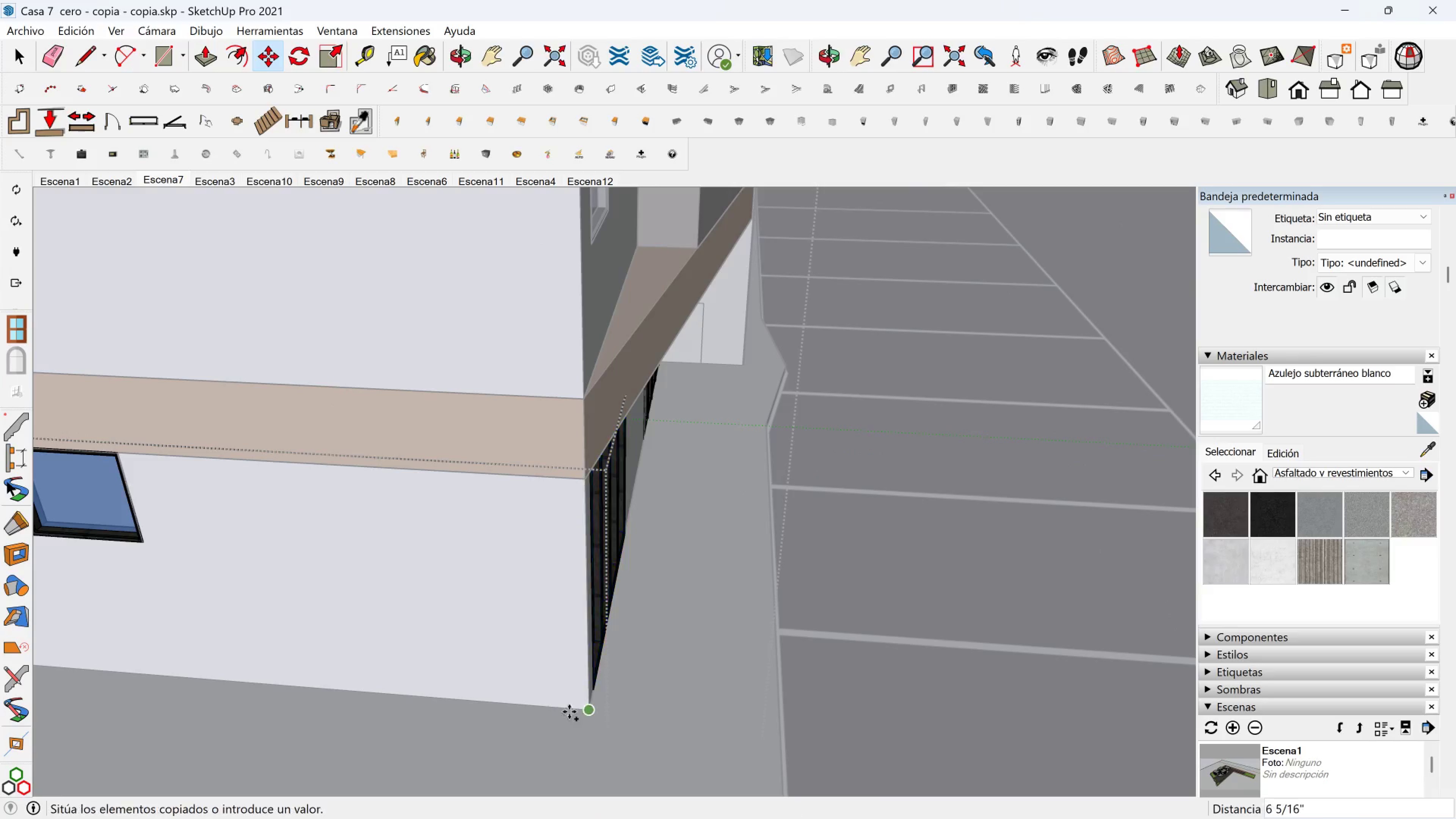 
scroll: coordinate [249, 675], scroll_direction: down, amount: 2.0
 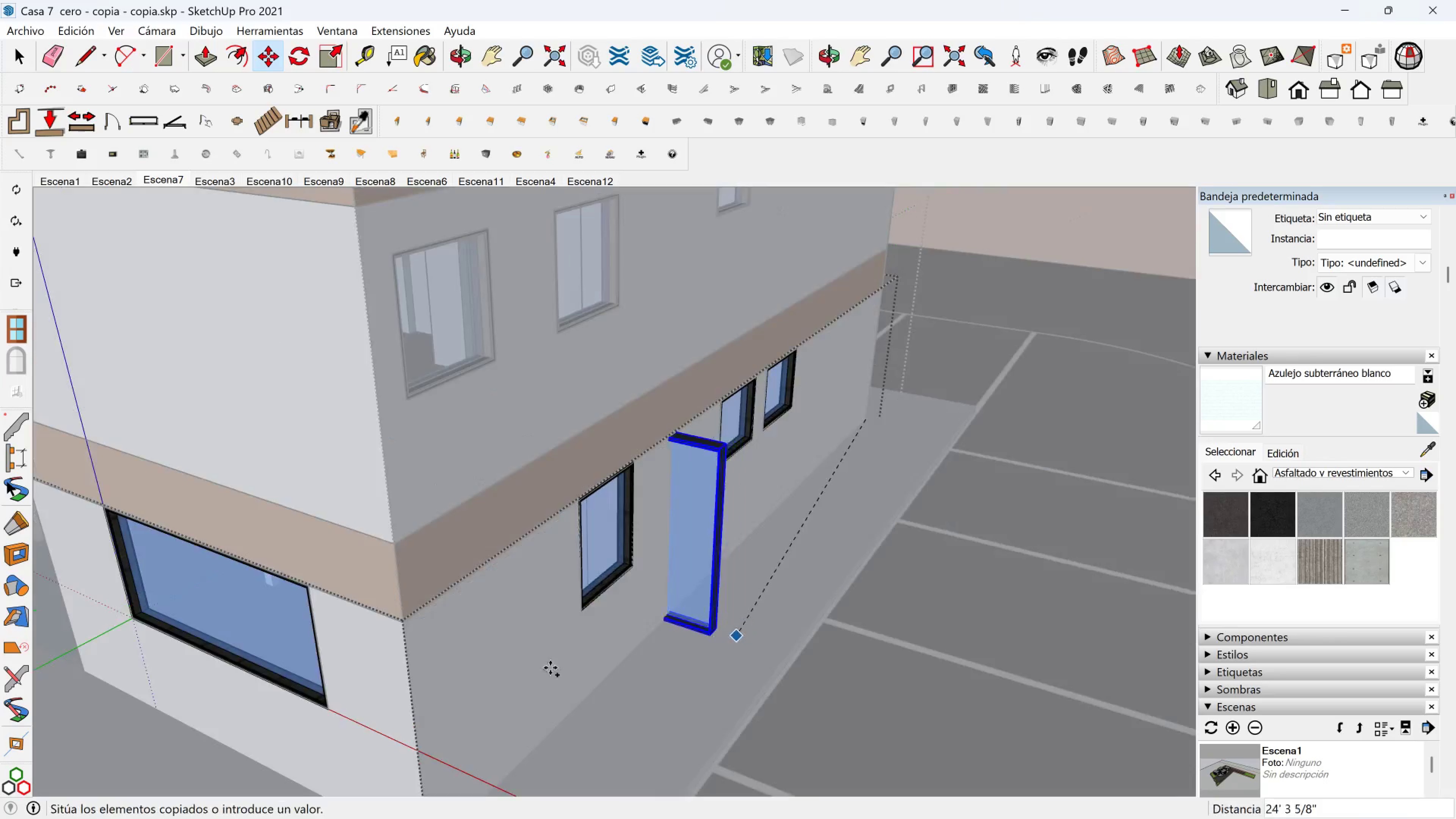 
hold_key(key=ShiftLeft, duration=0.48)
 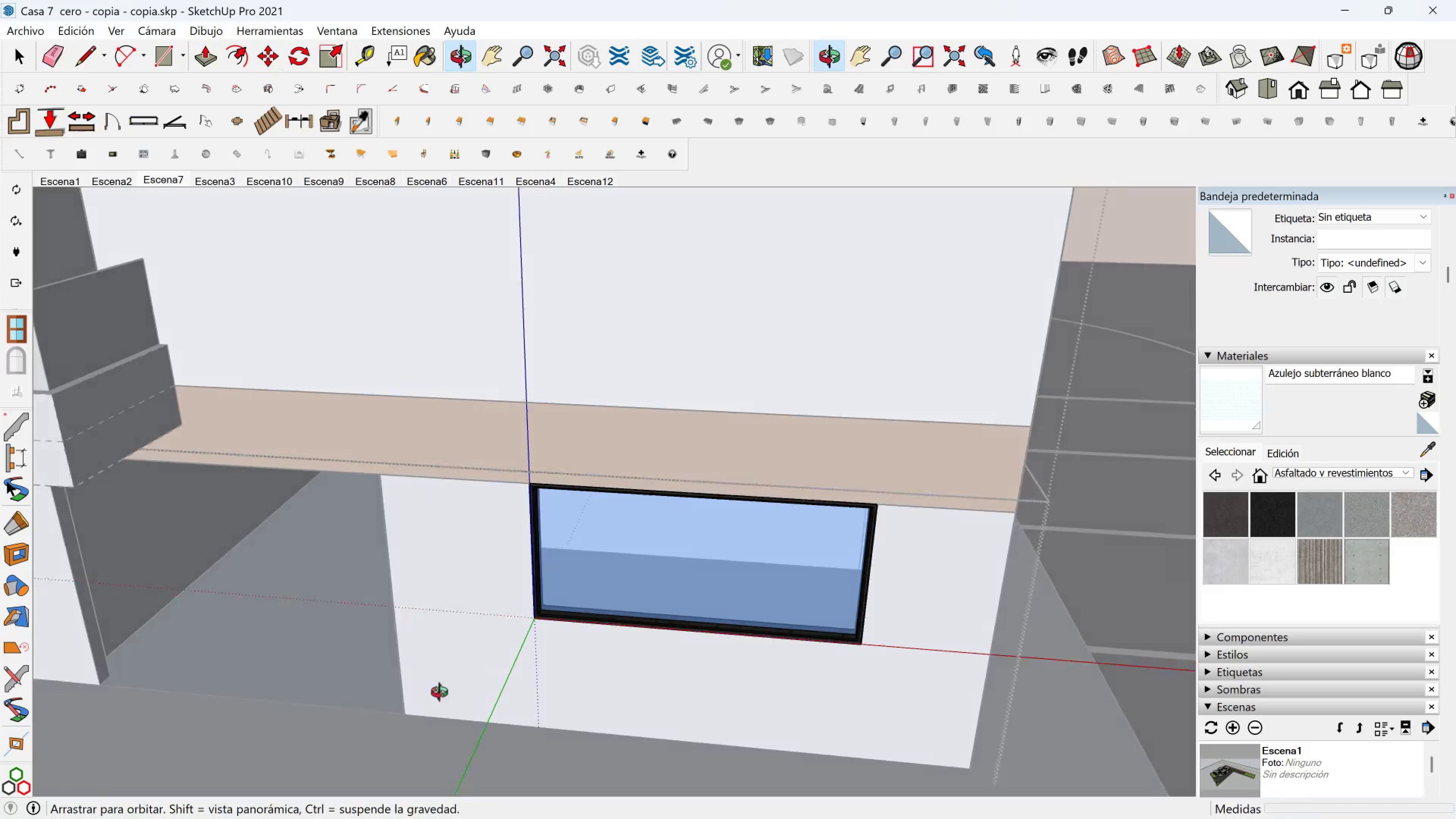 
scroll: coordinate [389, 691], scroll_direction: up, amount: 5.0
 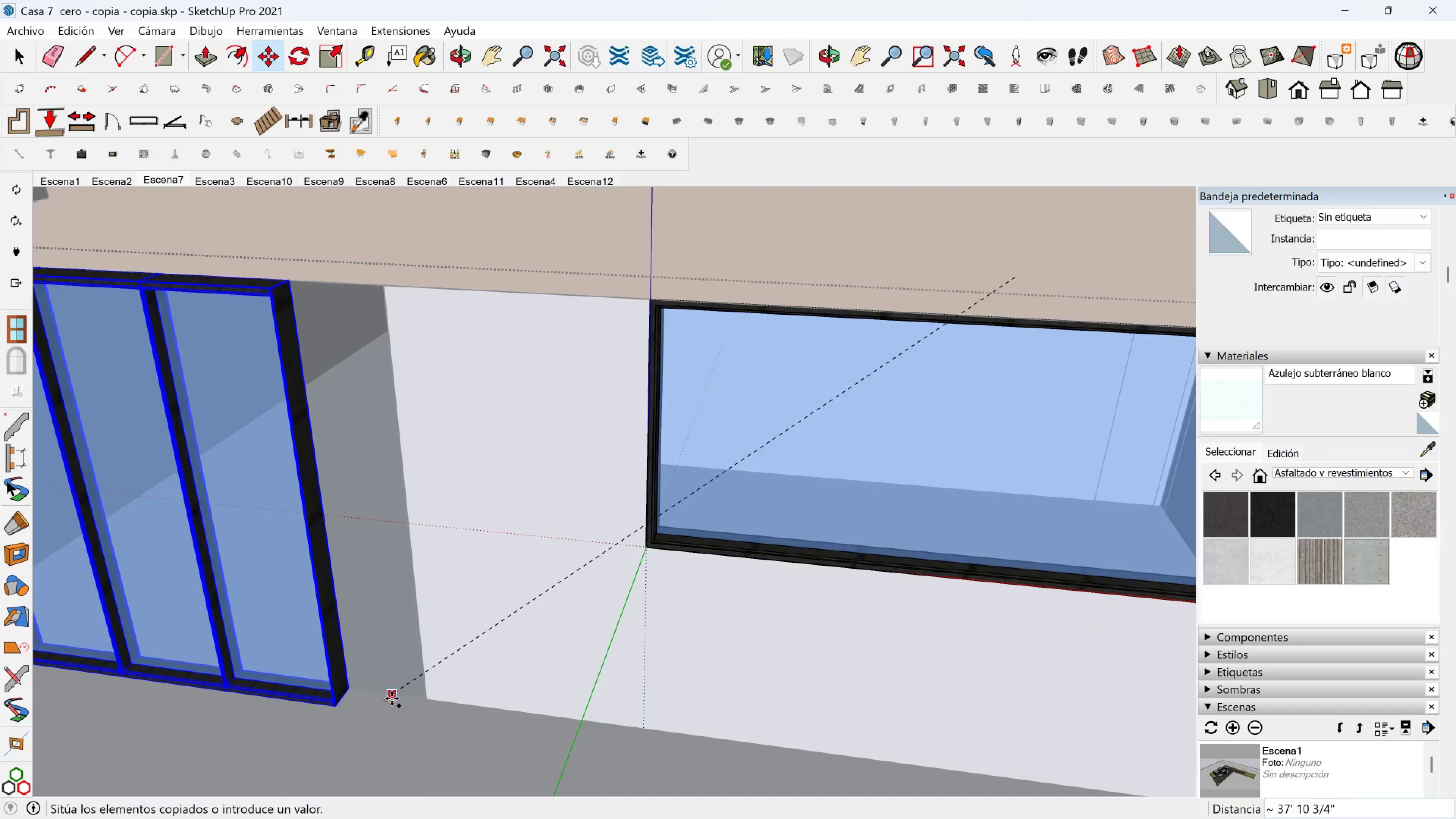 
left_click([392, 700])
 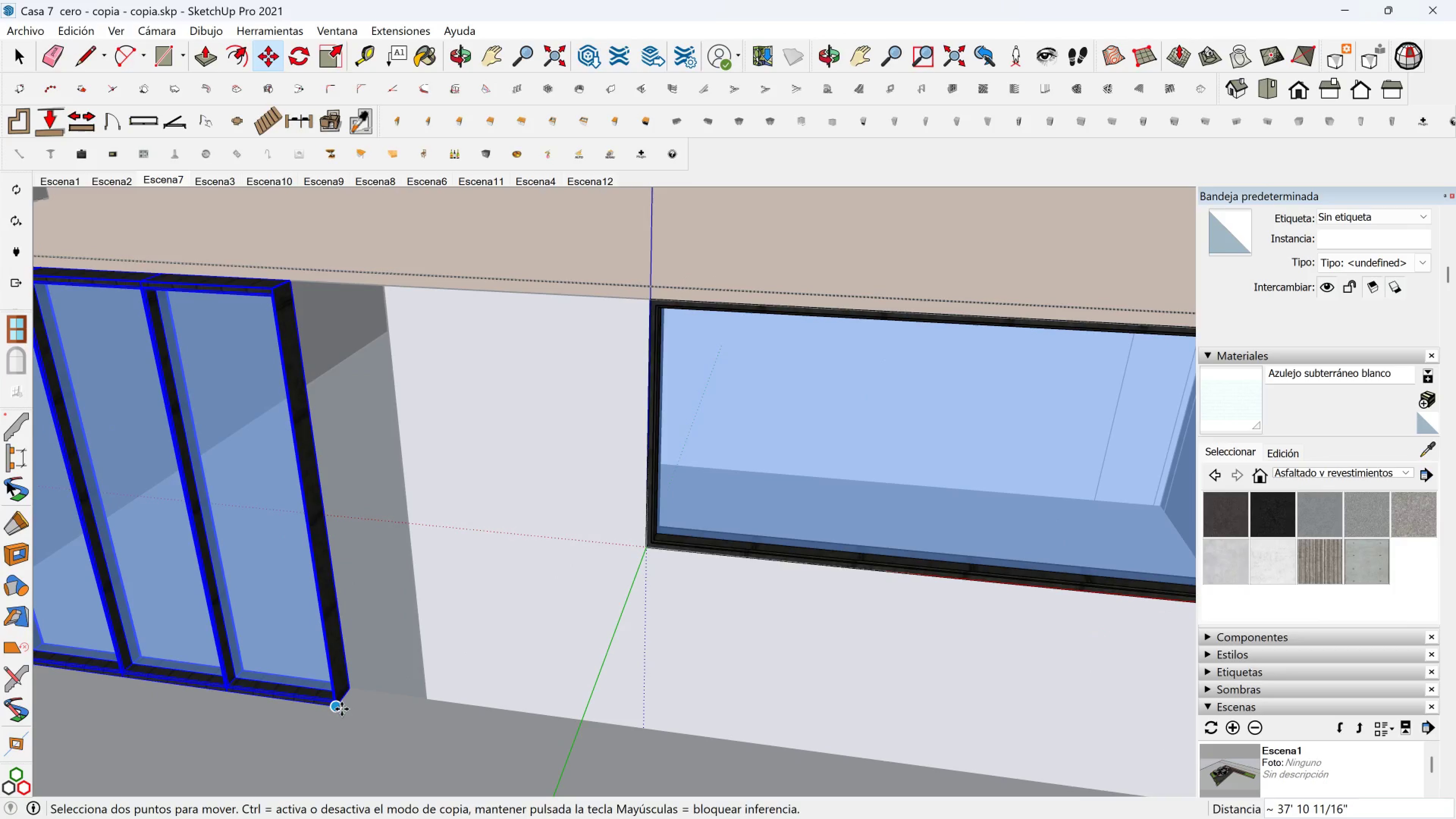 
left_click([342, 709])
 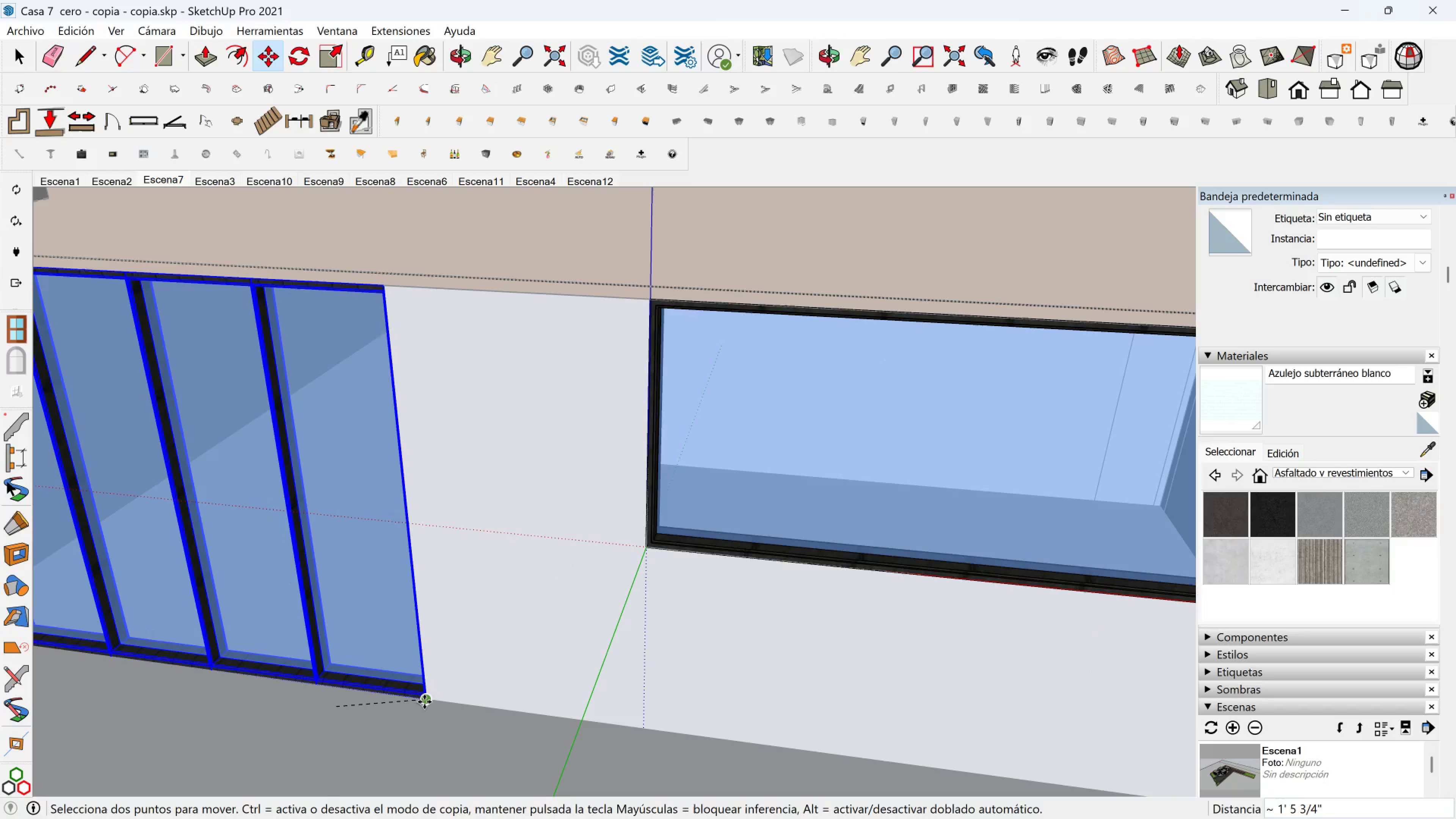 
left_click([424, 702])
 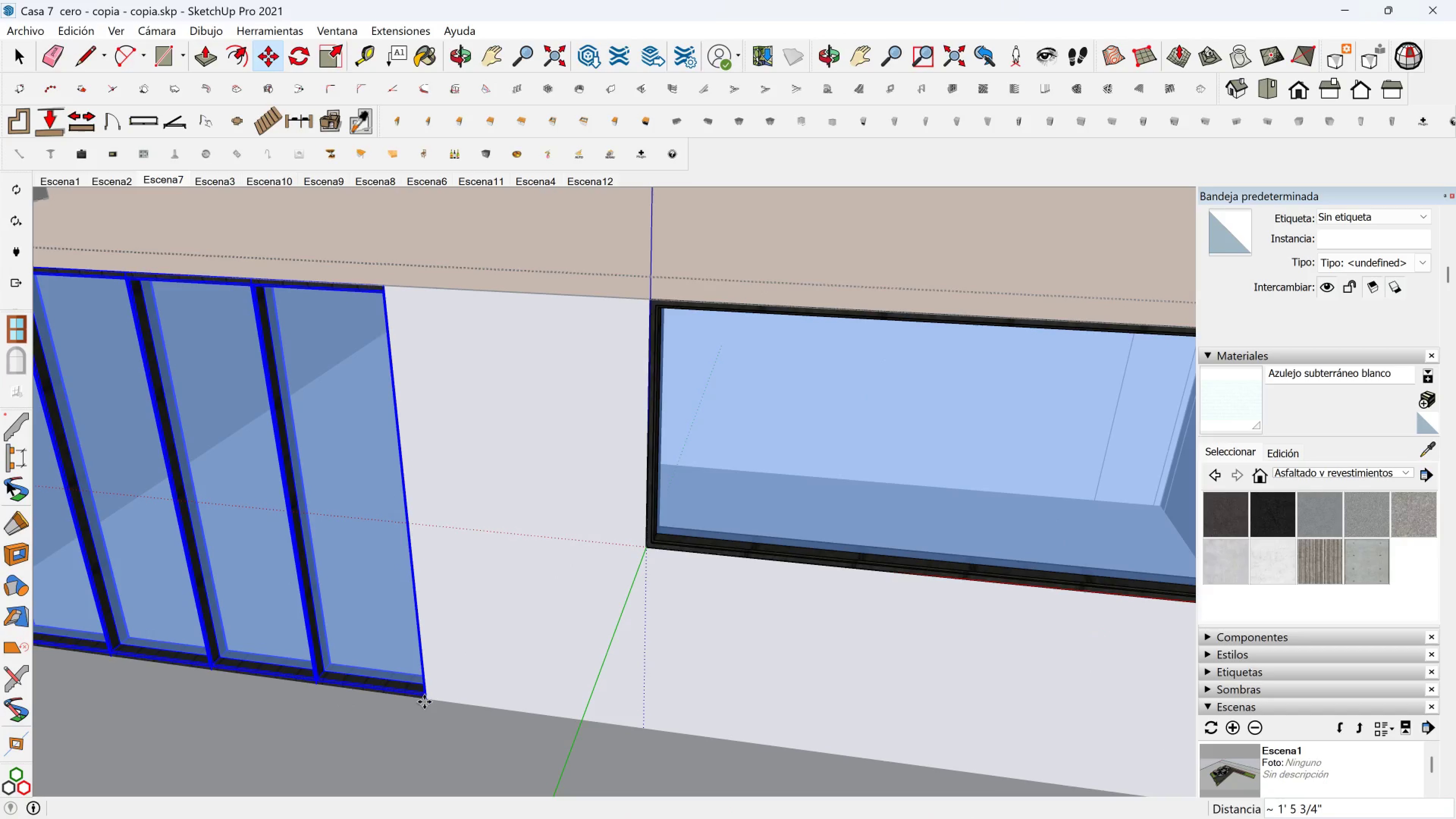 
hold_key(key=ShiftLeft, duration=0.9)
 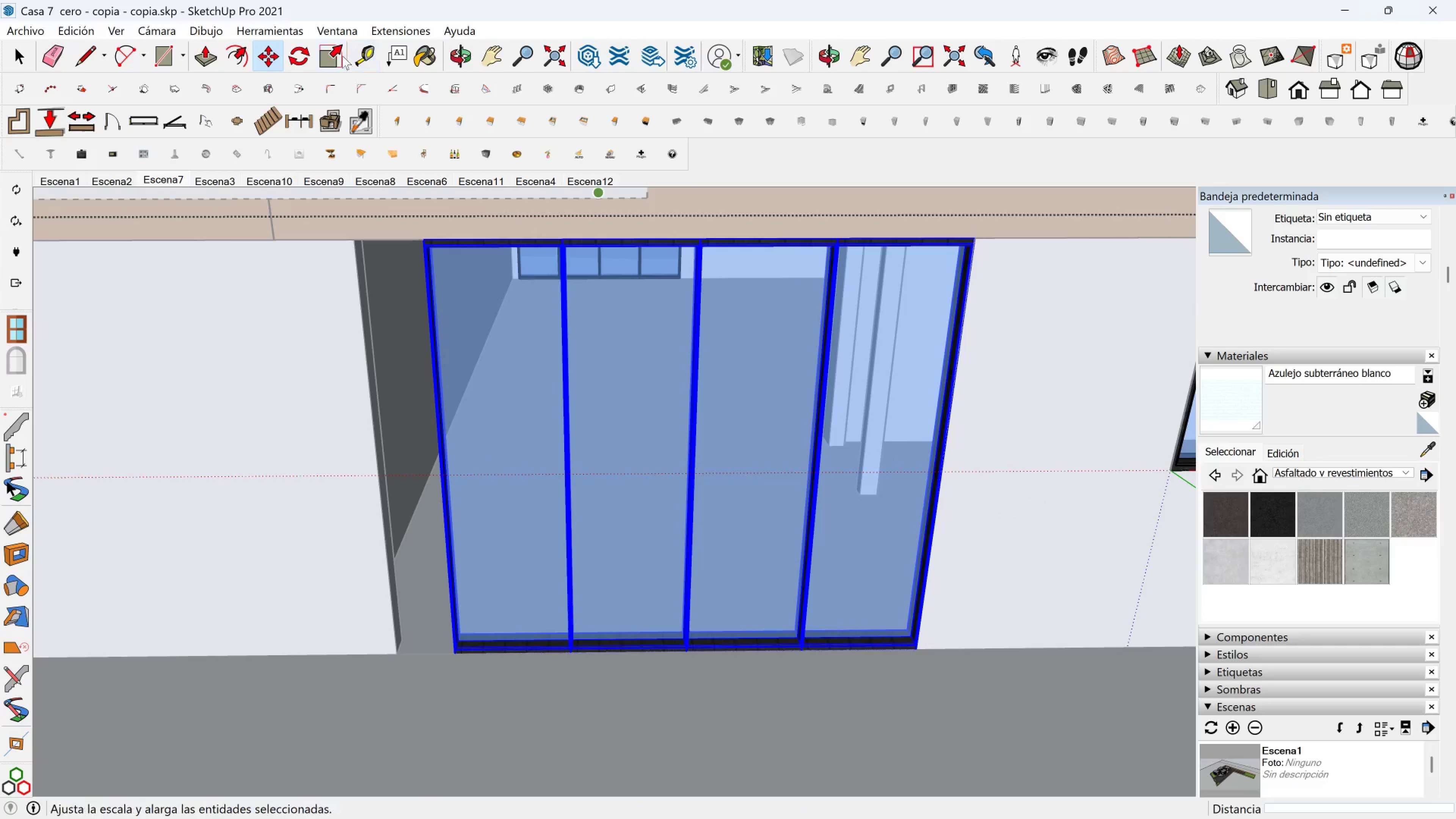 
left_click([333, 54])
 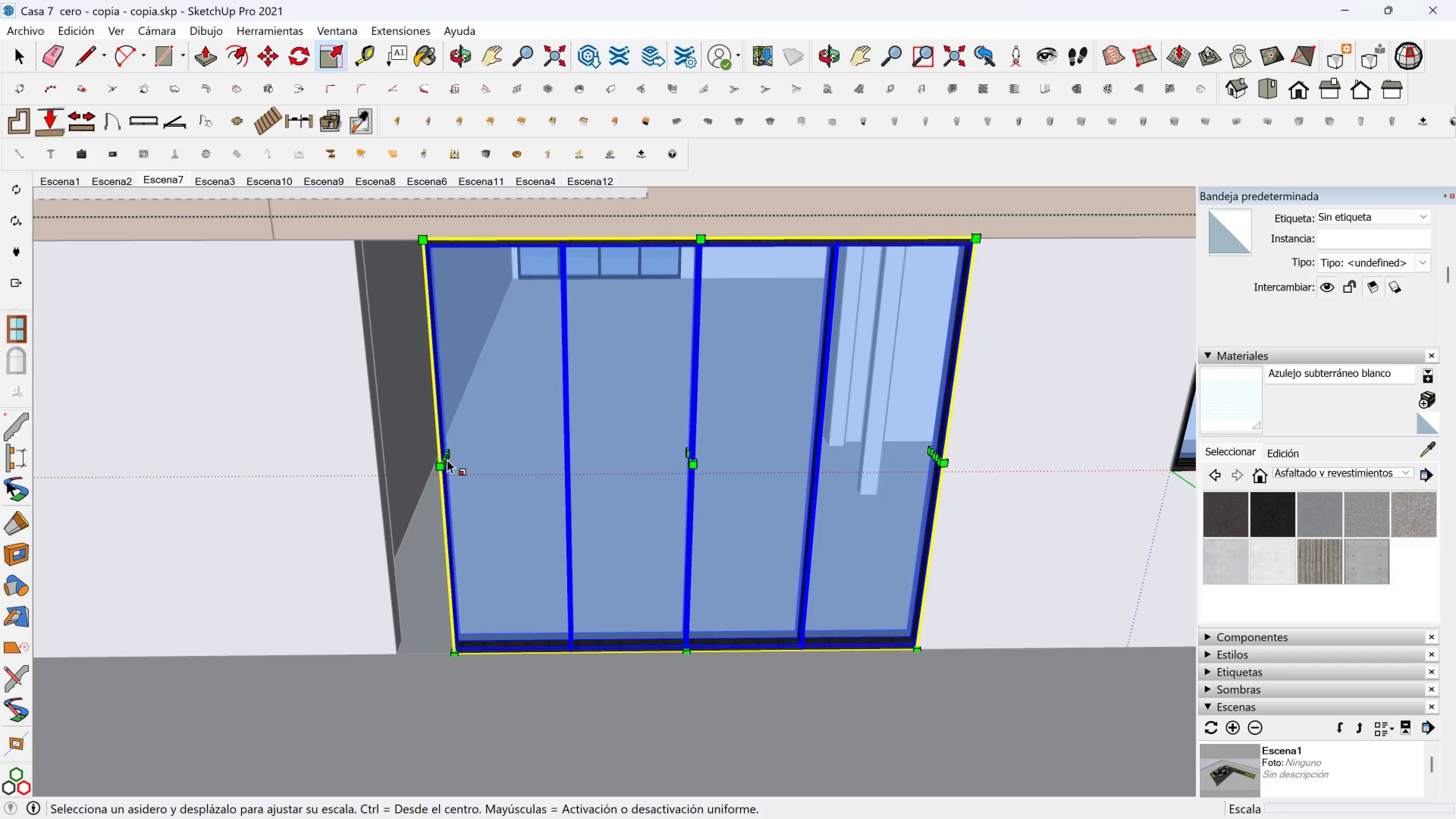 
left_click([442, 460])
 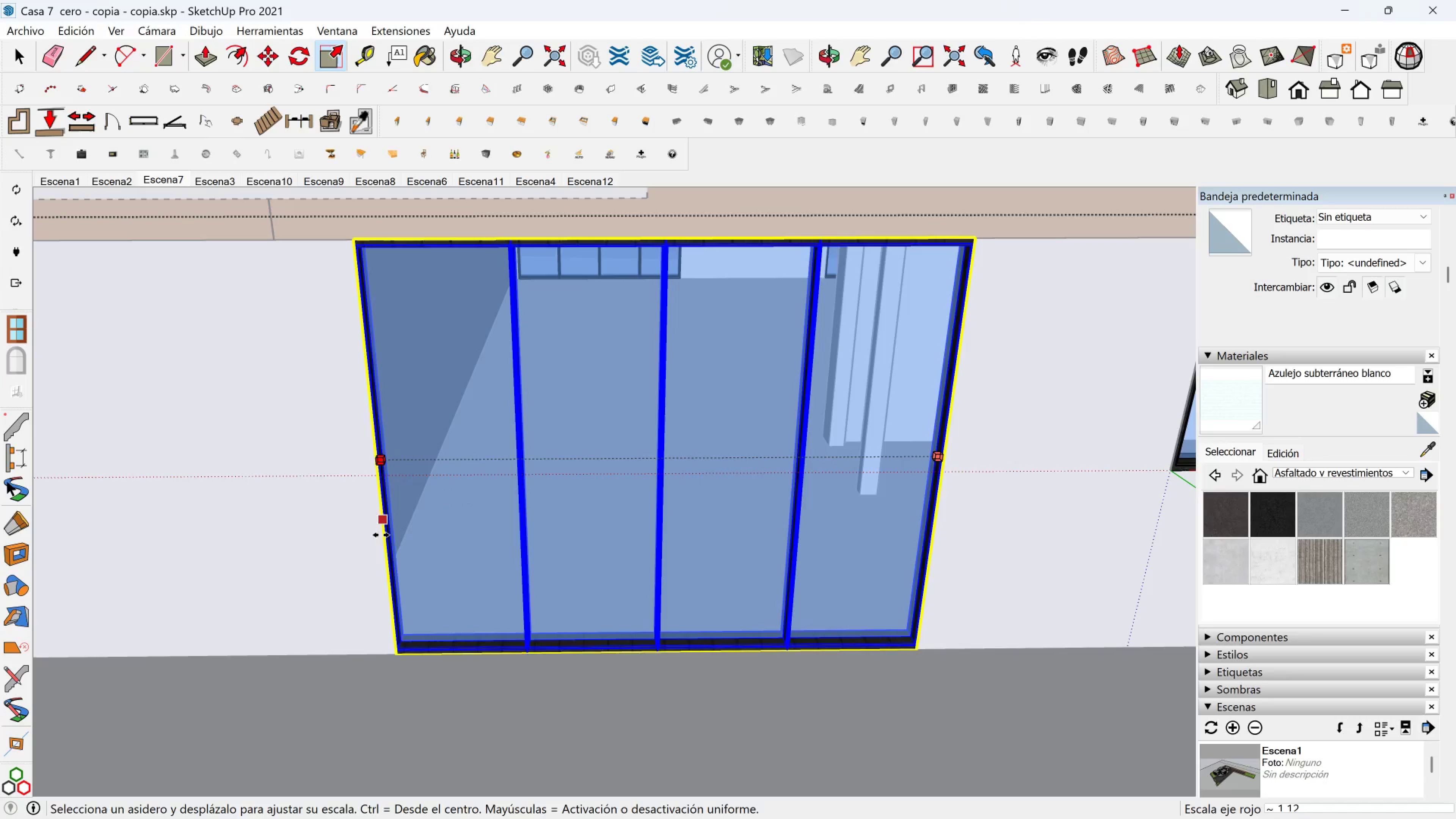 
left_click([379, 539])
 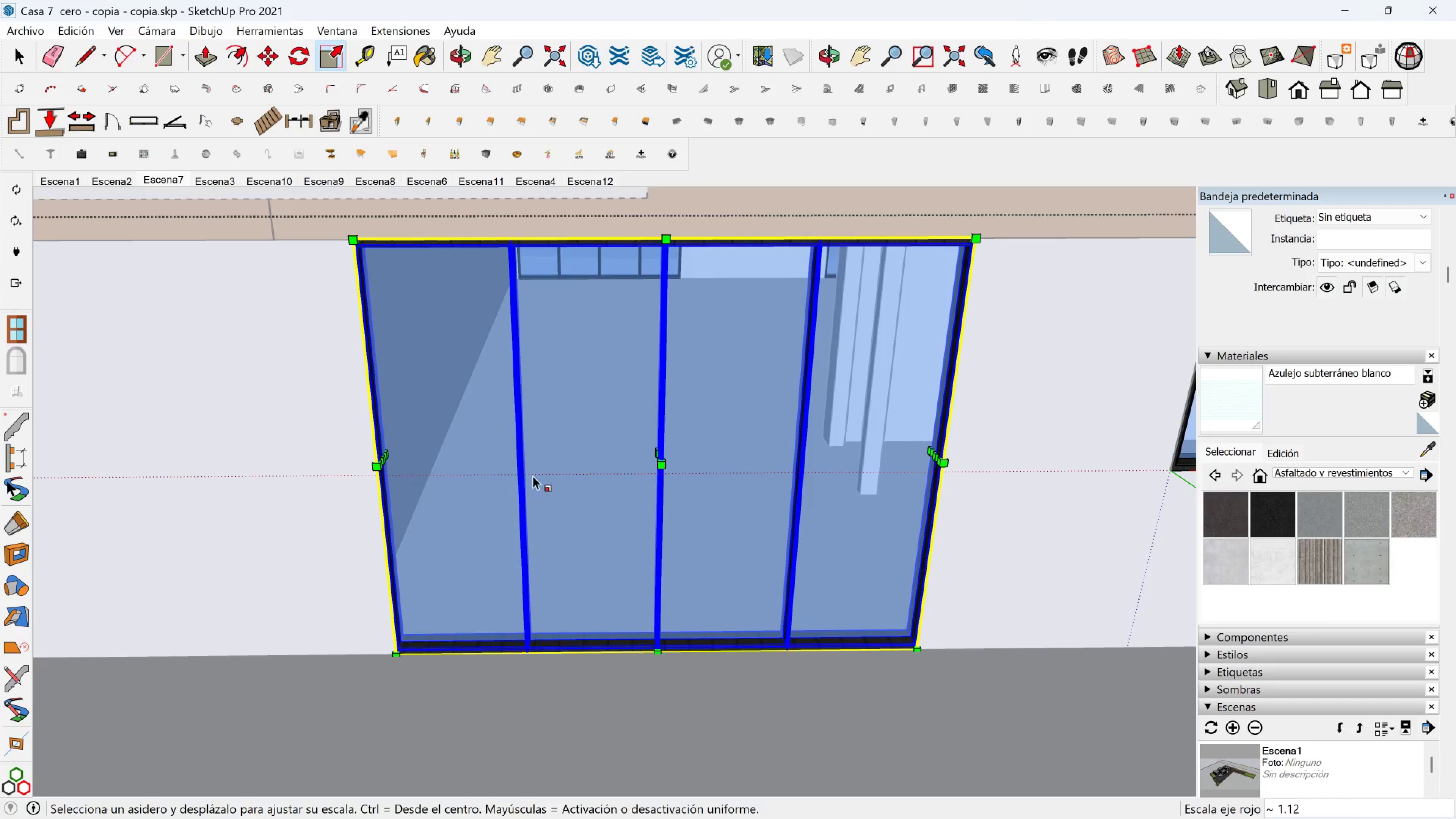 
key(M)
 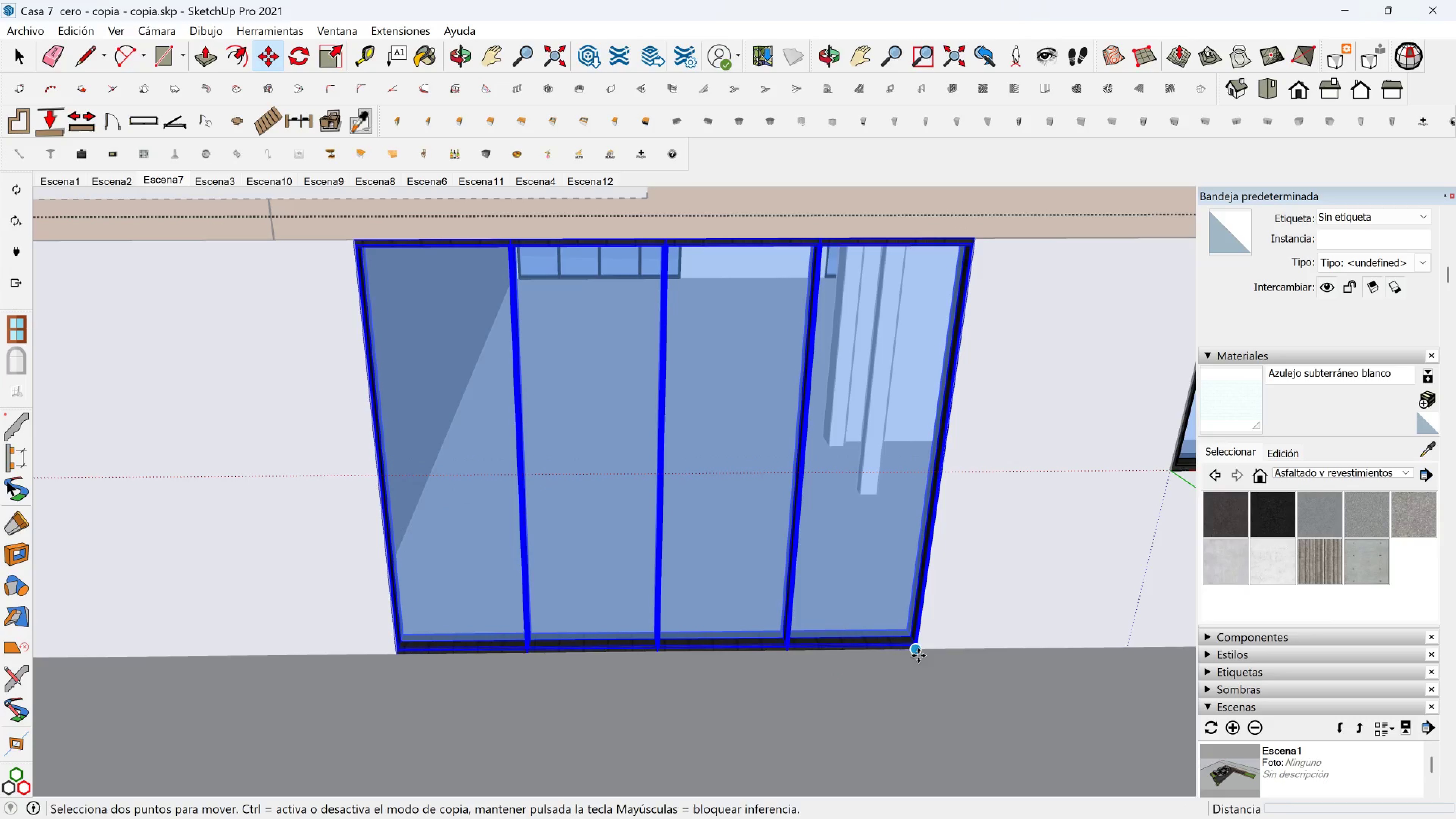 
key(Control+ControlLeft)
 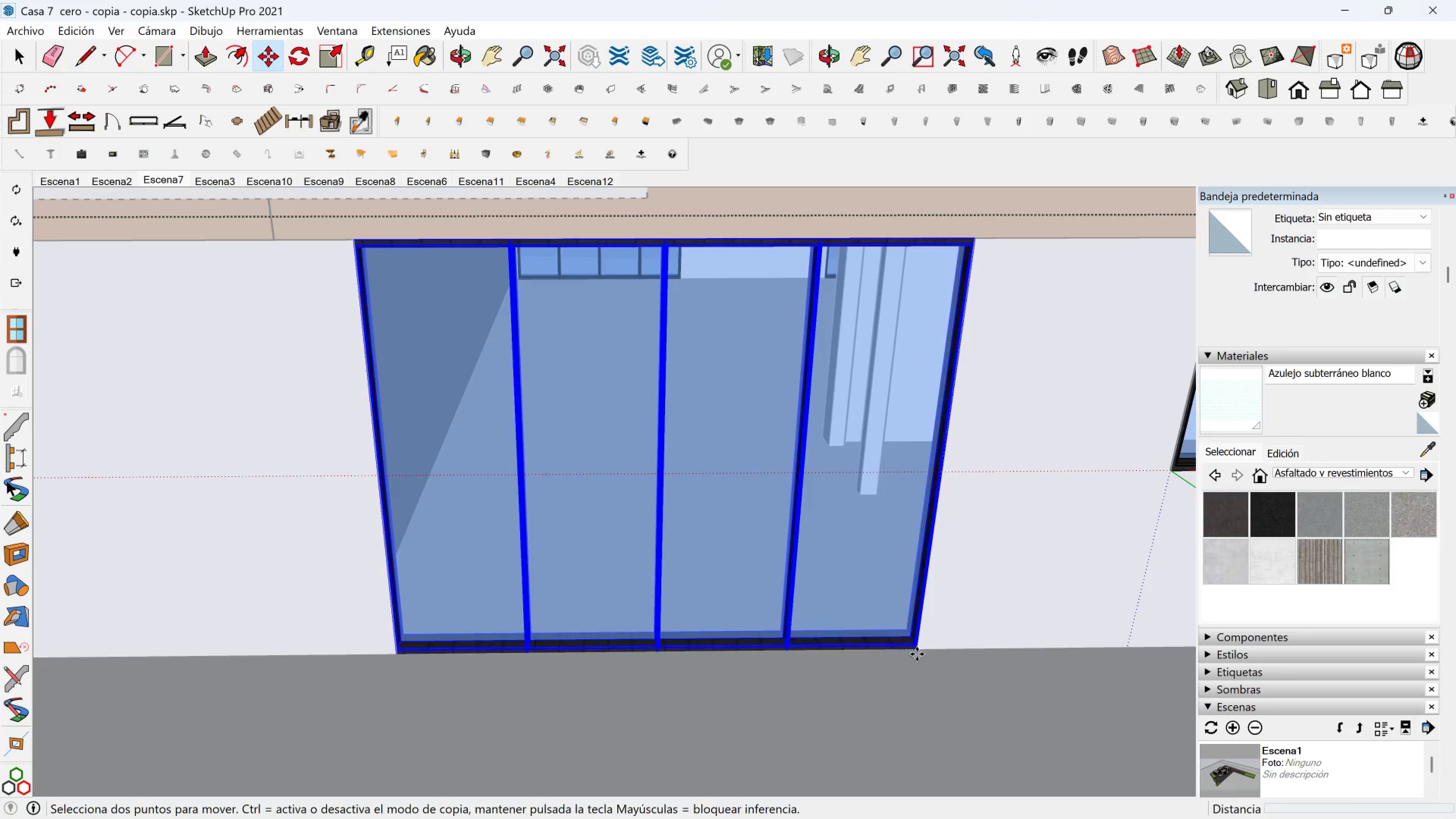 
left_click([917, 654])
 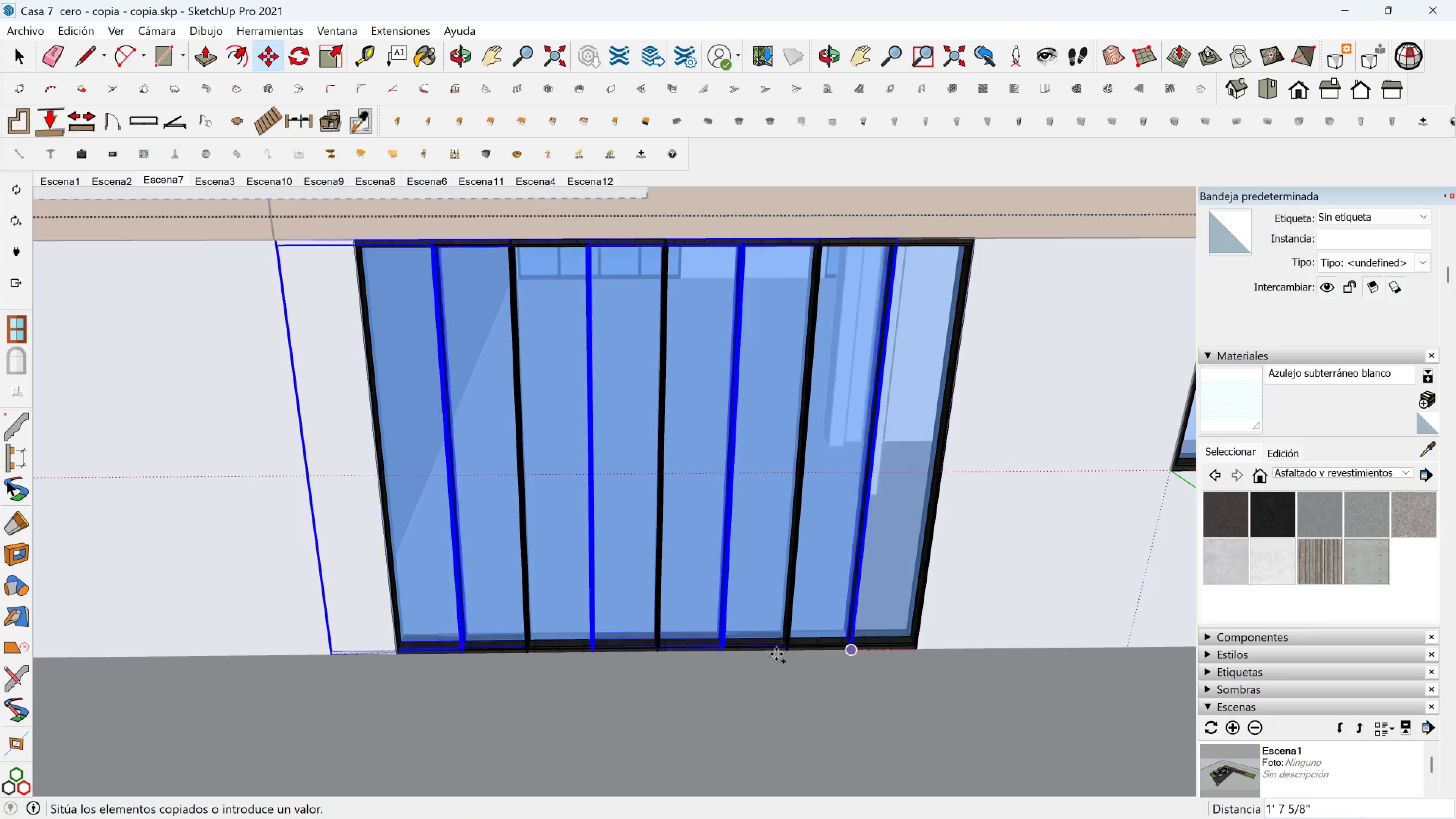 
hold_key(key=ShiftLeft, duration=0.88)
 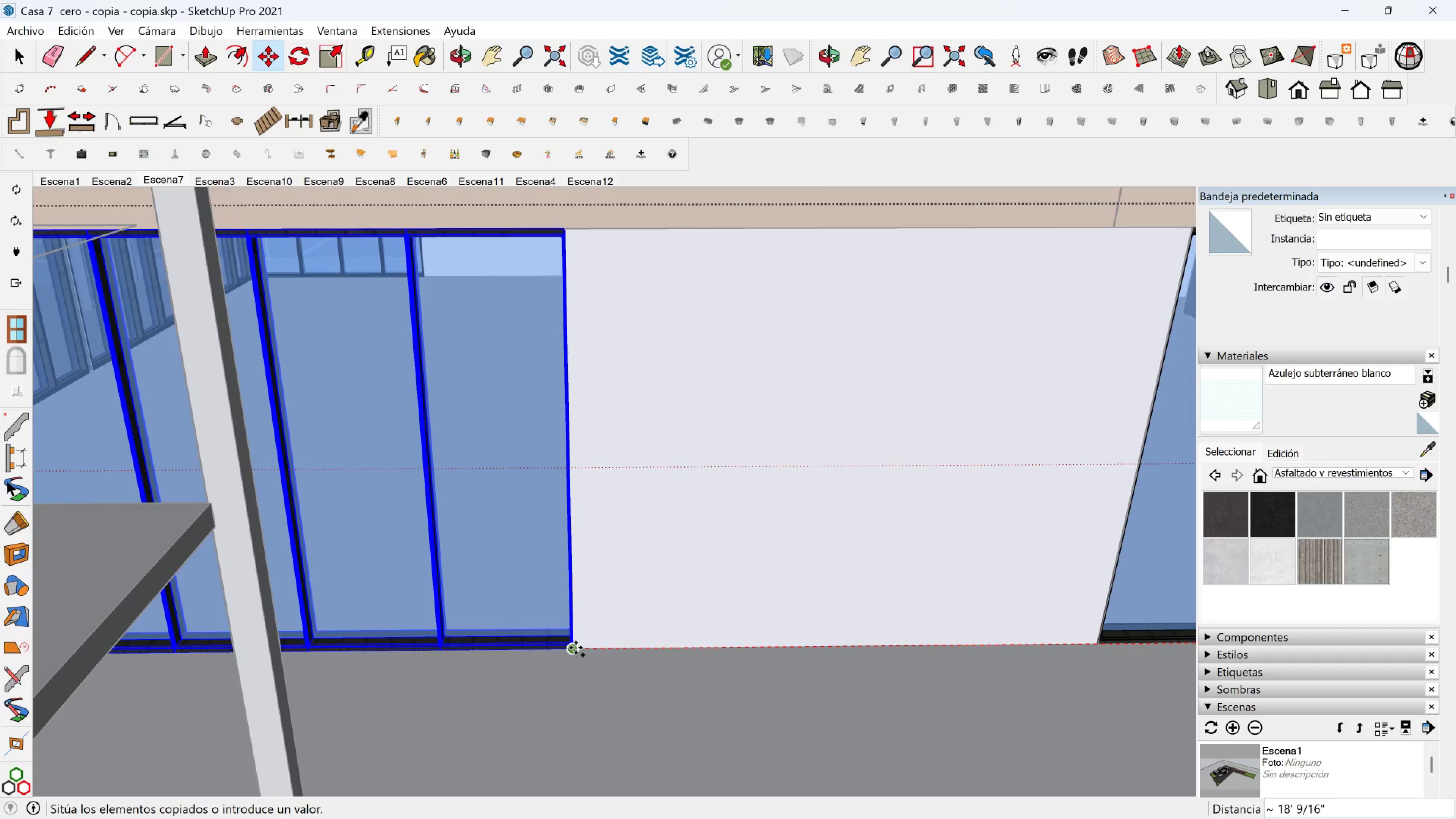 
left_click([576, 648])
 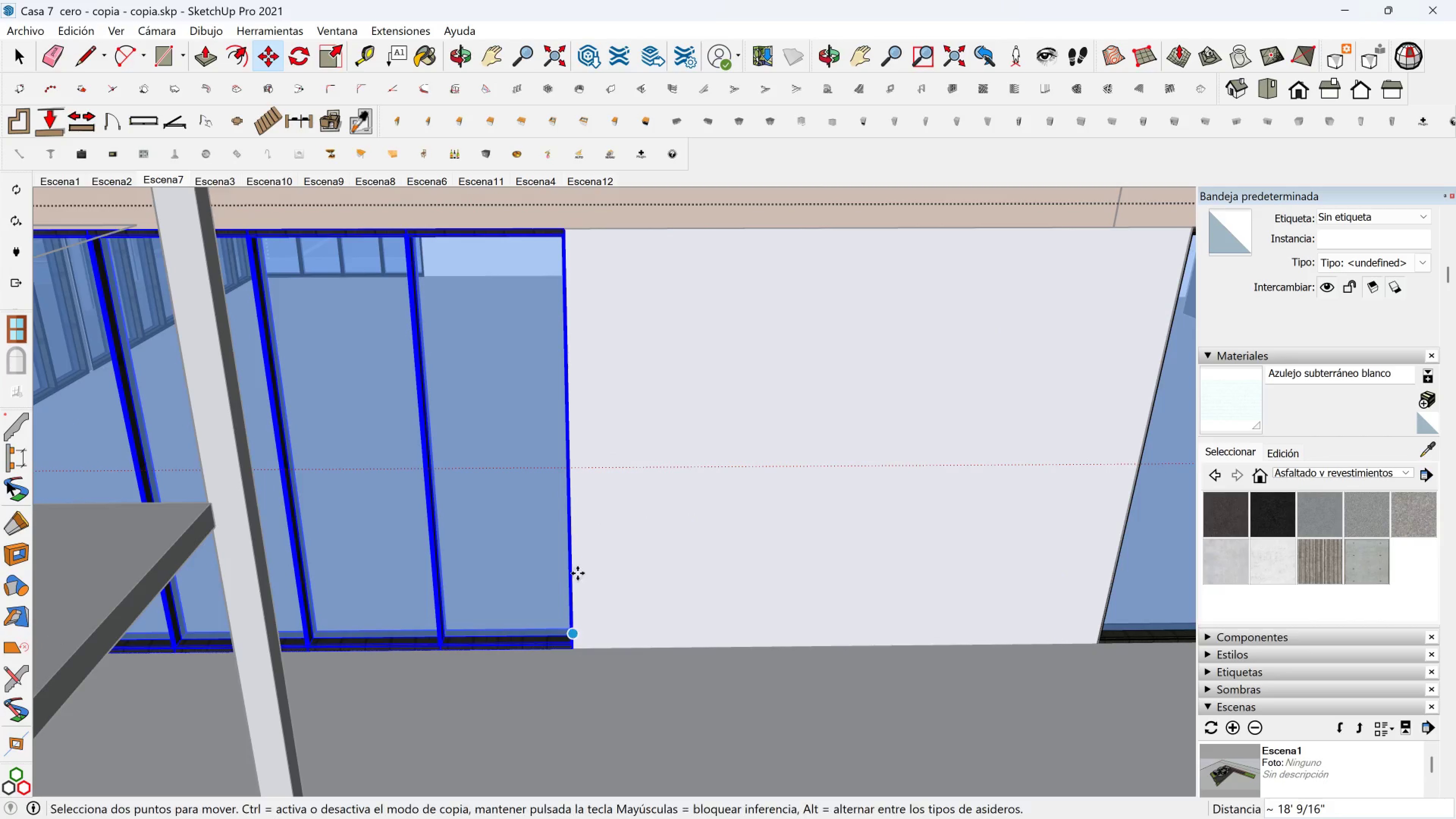 
key(Shift+ShiftLeft)
 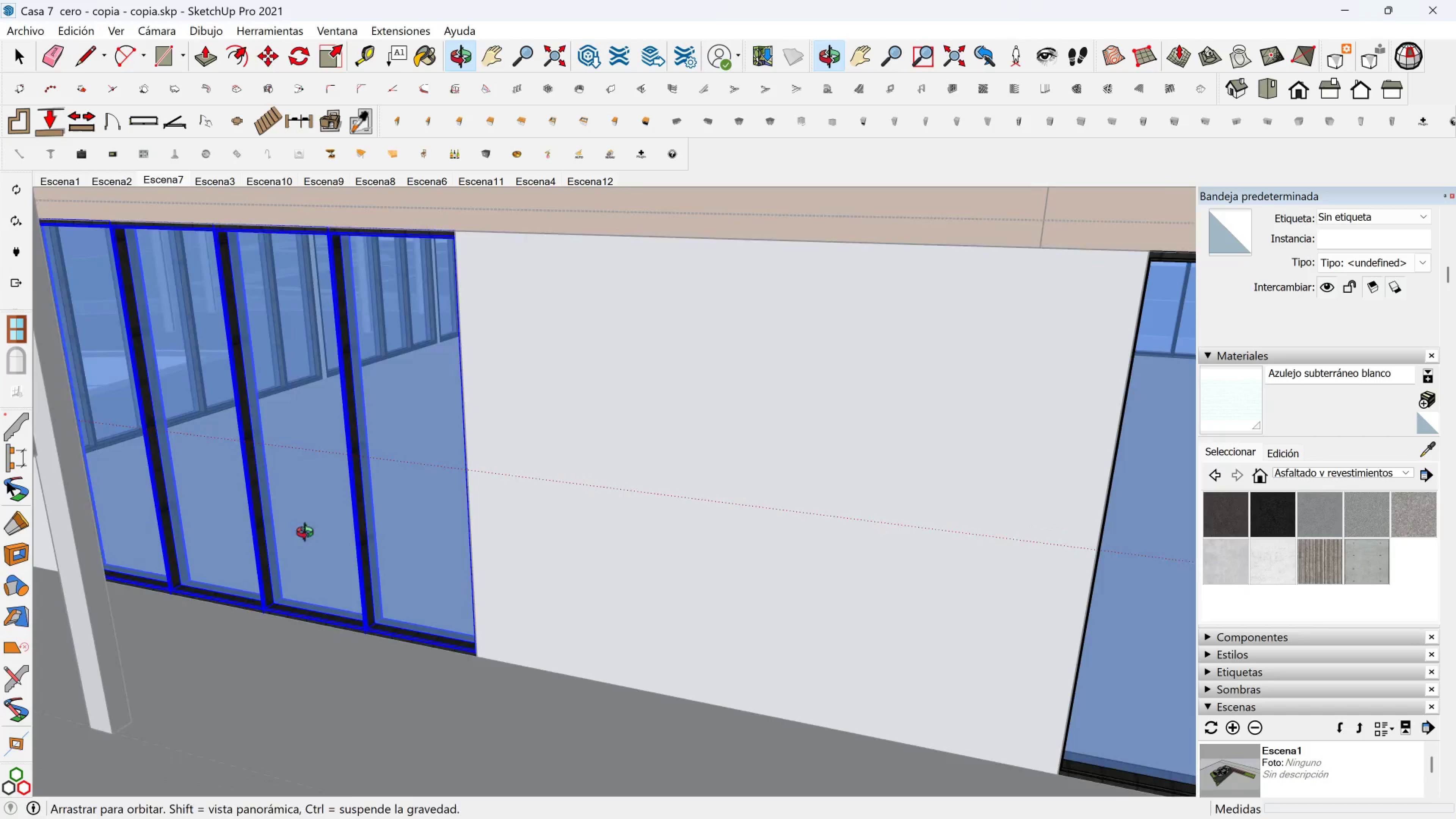 
key(Space)
 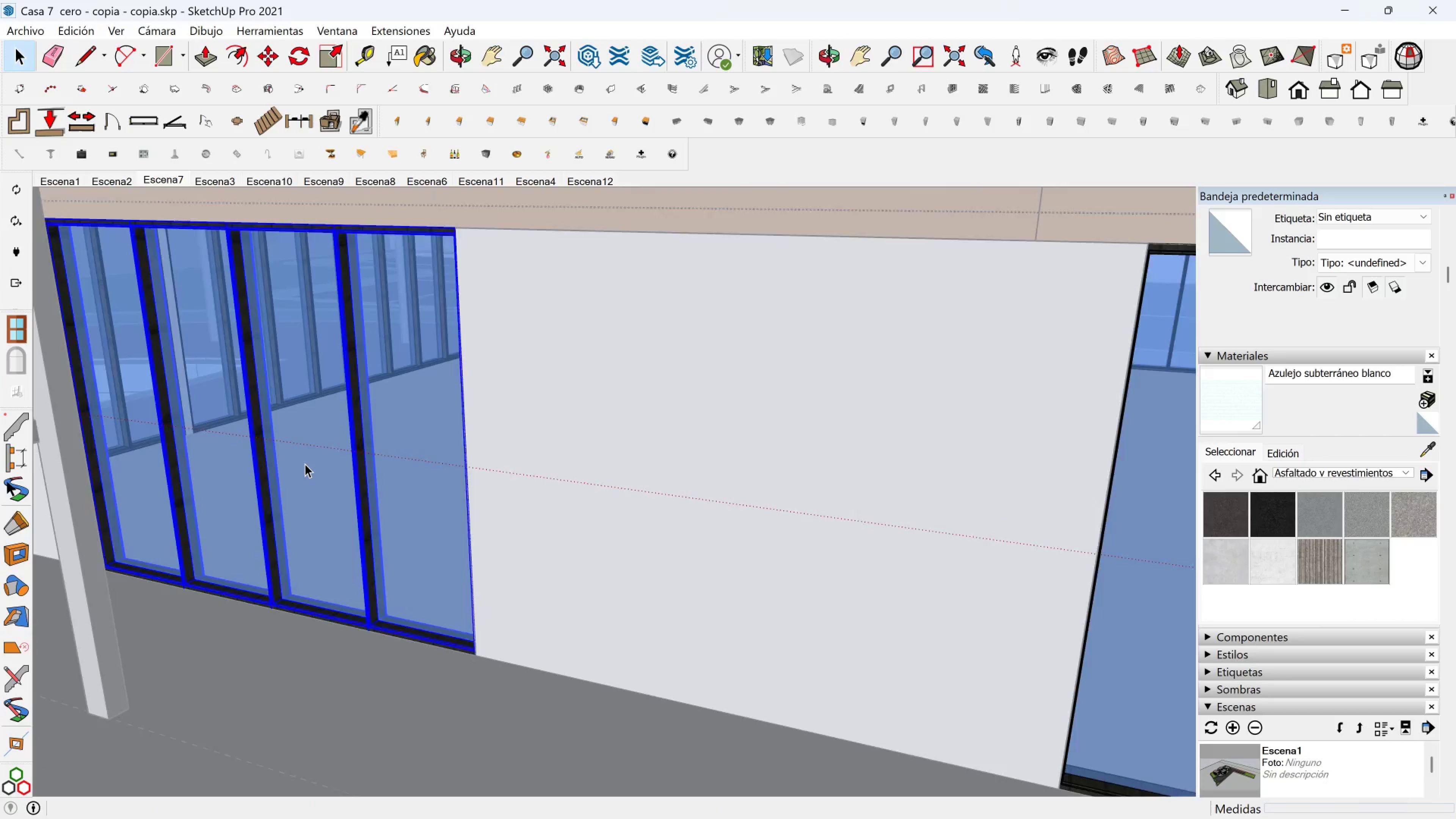 
scroll: coordinate [306, 462], scroll_direction: down, amount: 3.0
 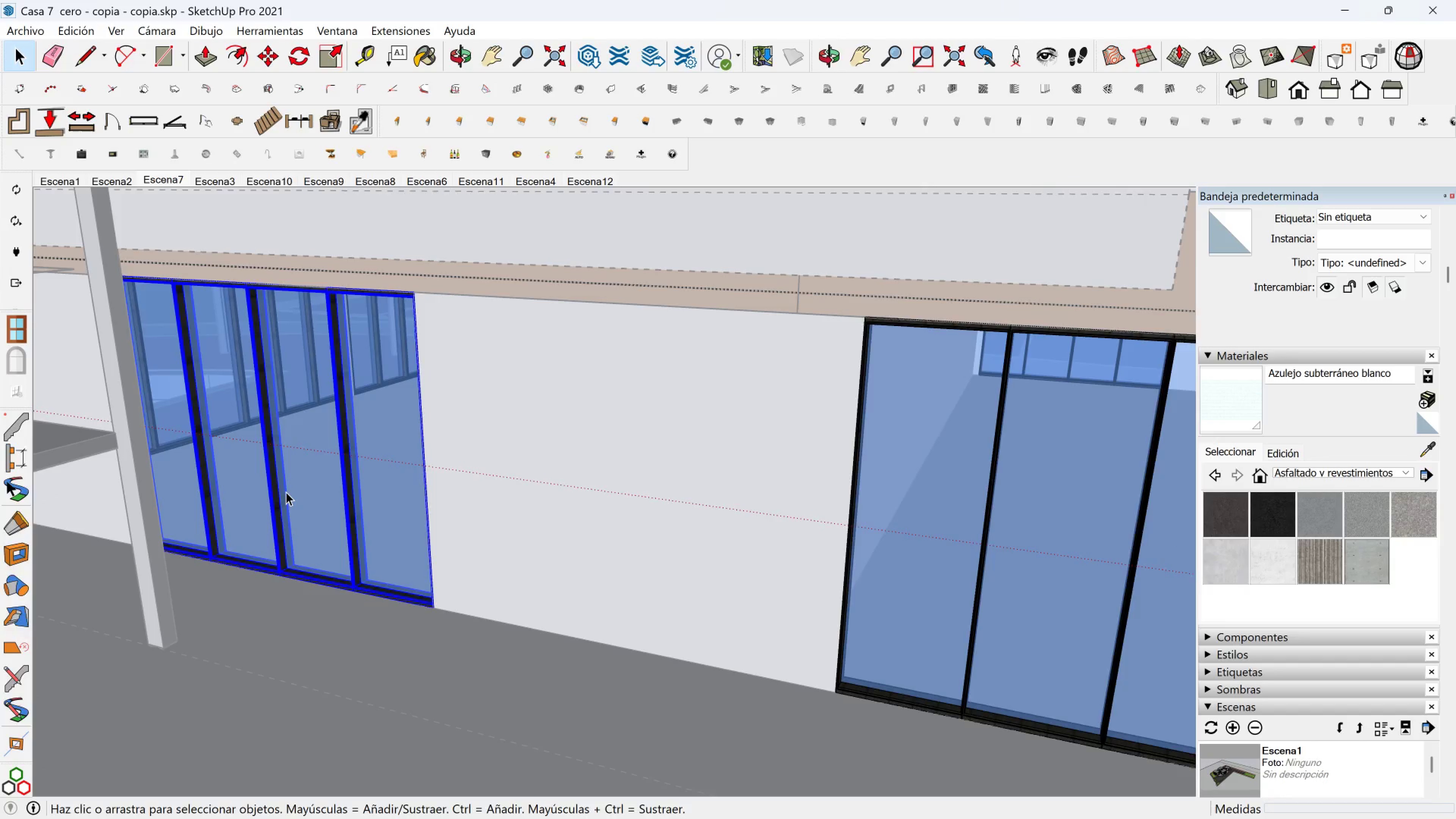 
double_click([286, 492])
 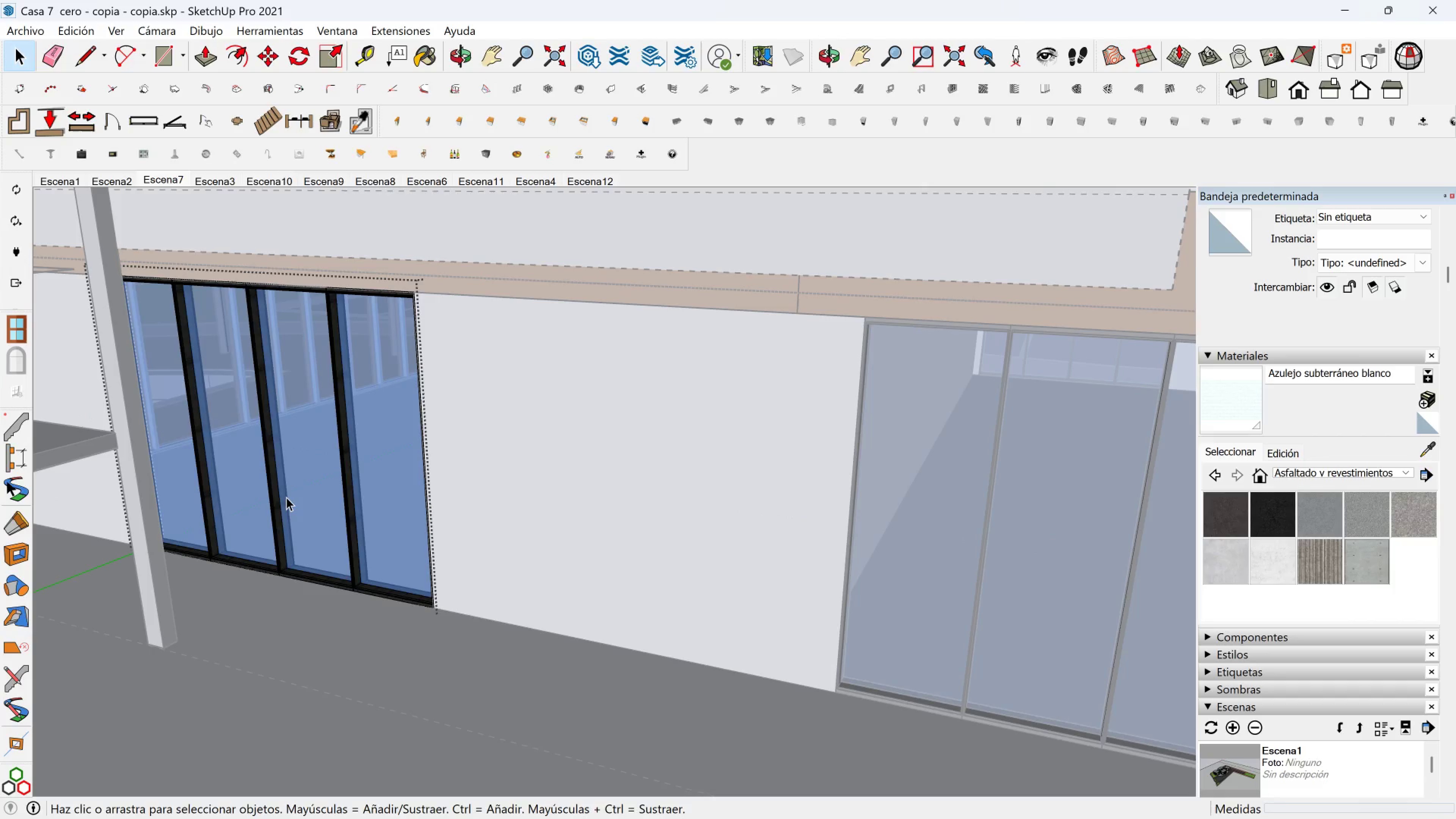 
triple_click([286, 497])
 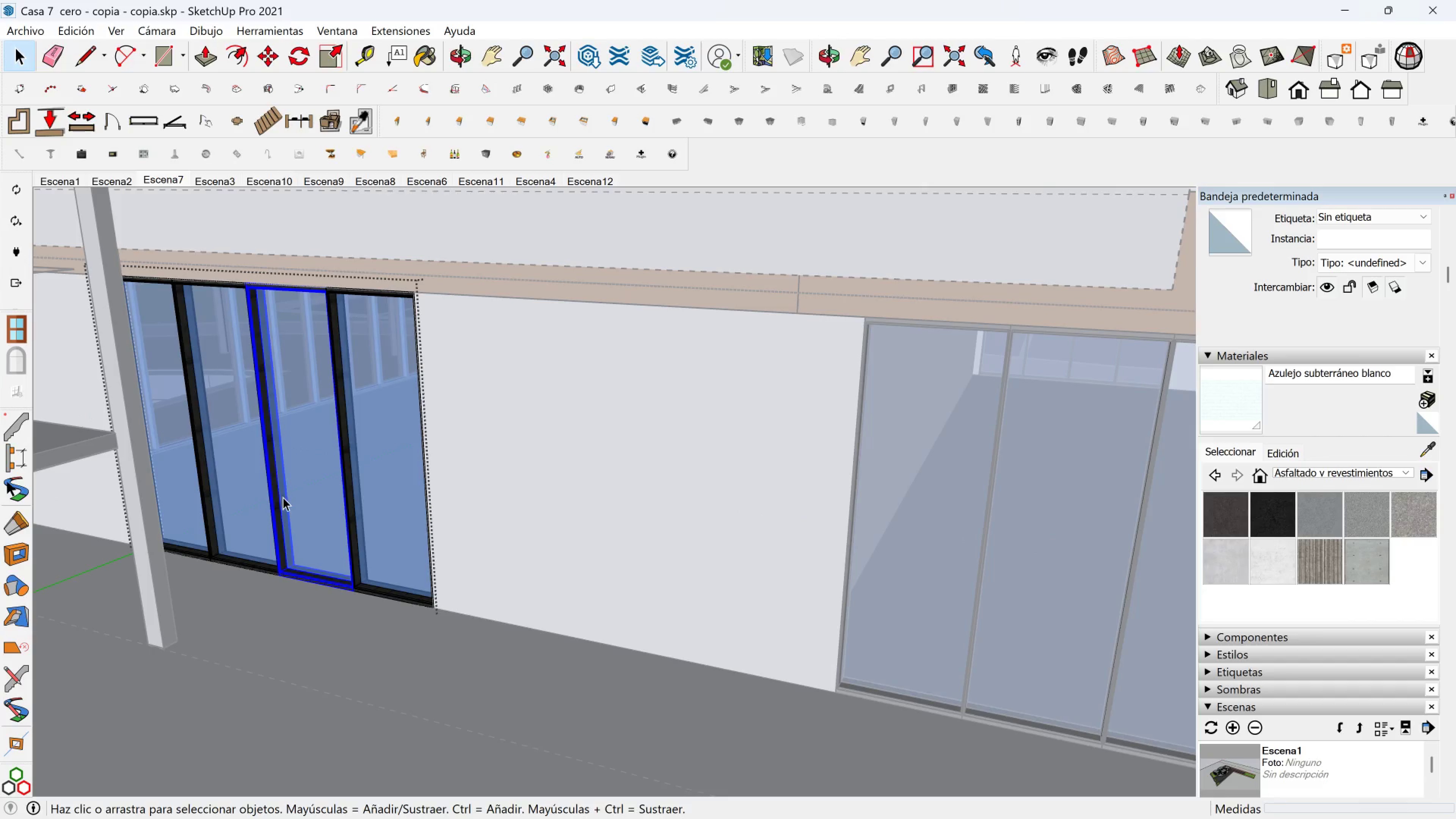 
hold_key(key=ControlLeft, duration=0.62)
left_click([251, 503])
 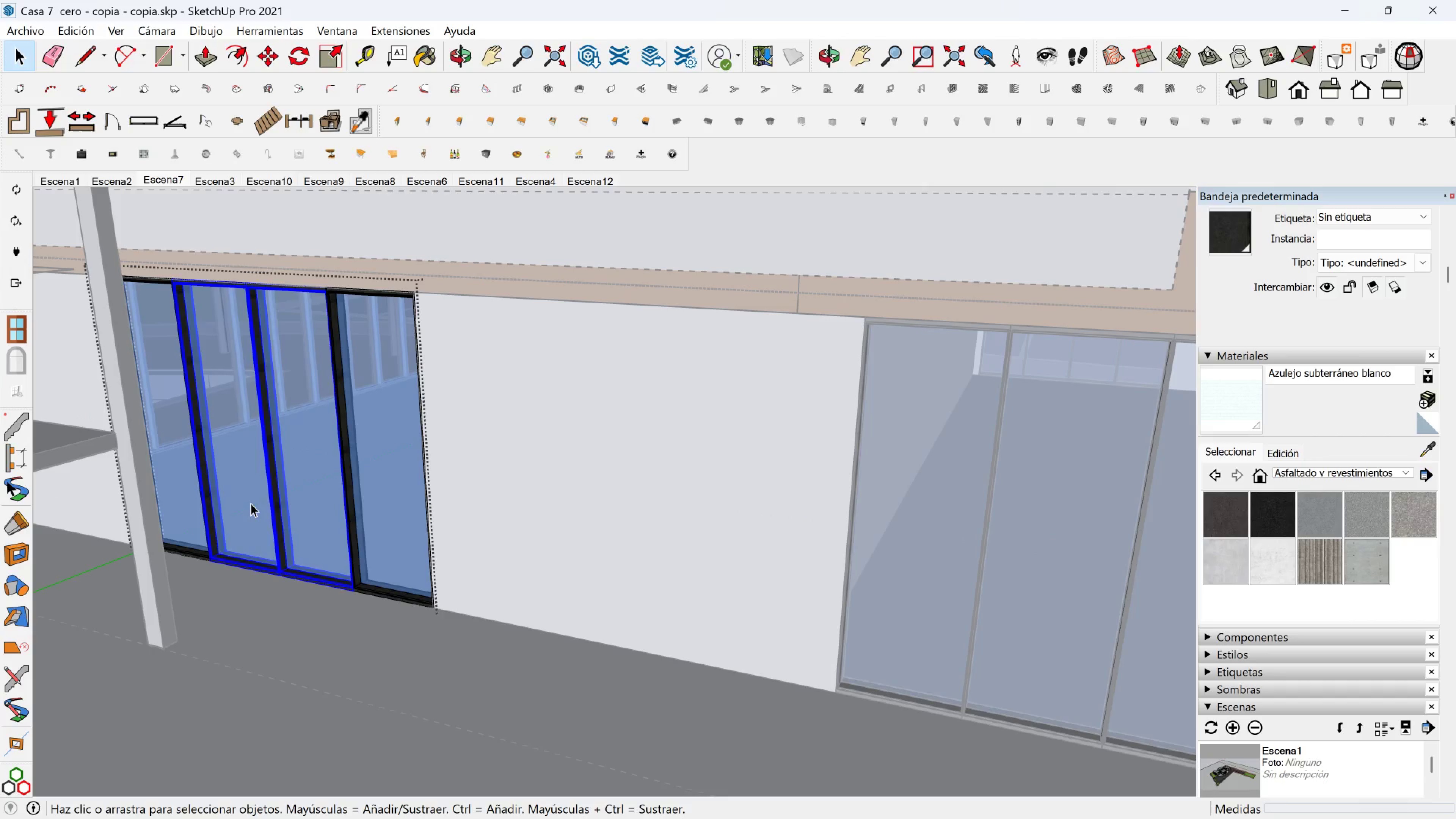 
key(Delete)
 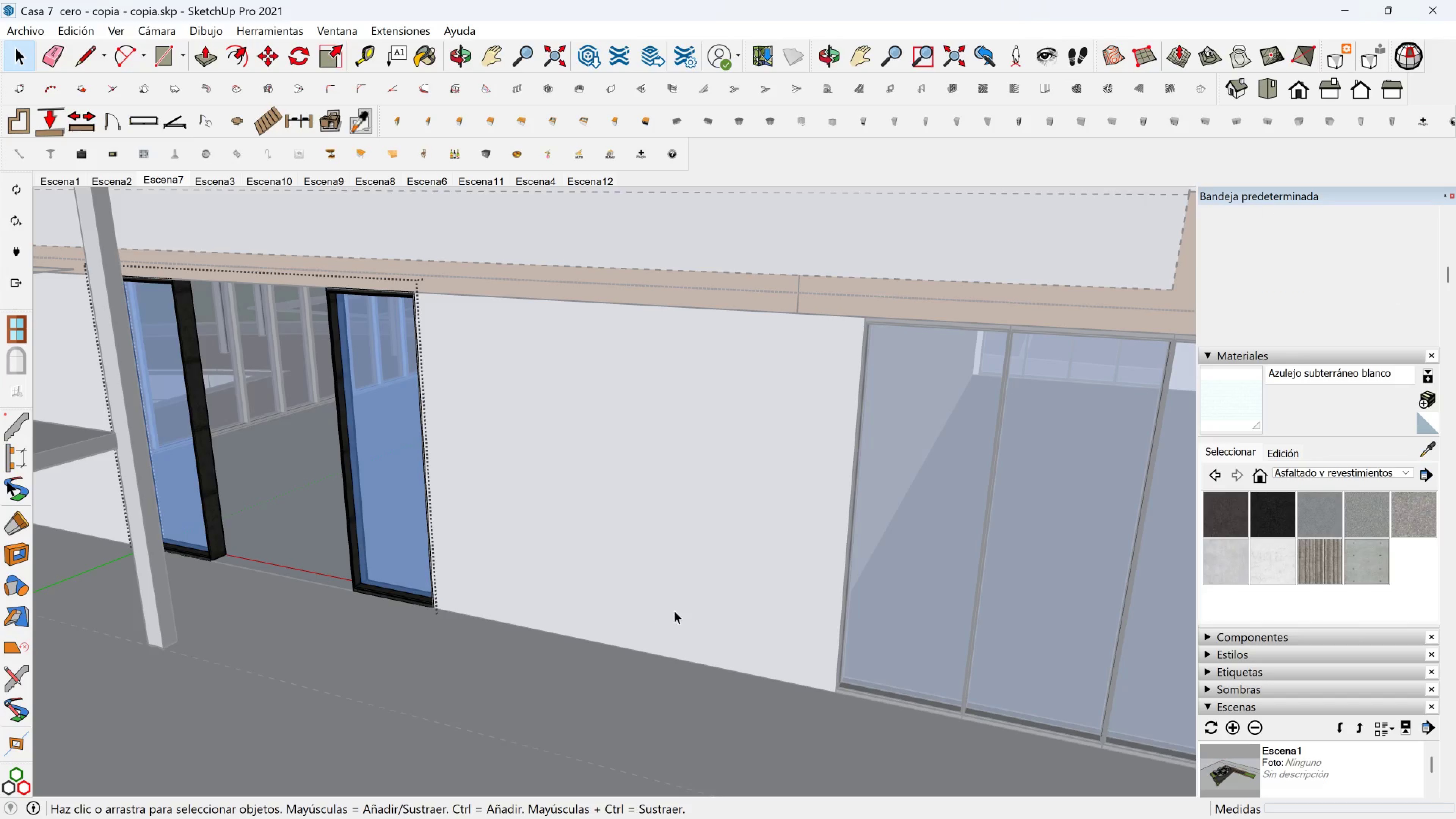 
hold_key(key=ShiftLeft, duration=0.41)
 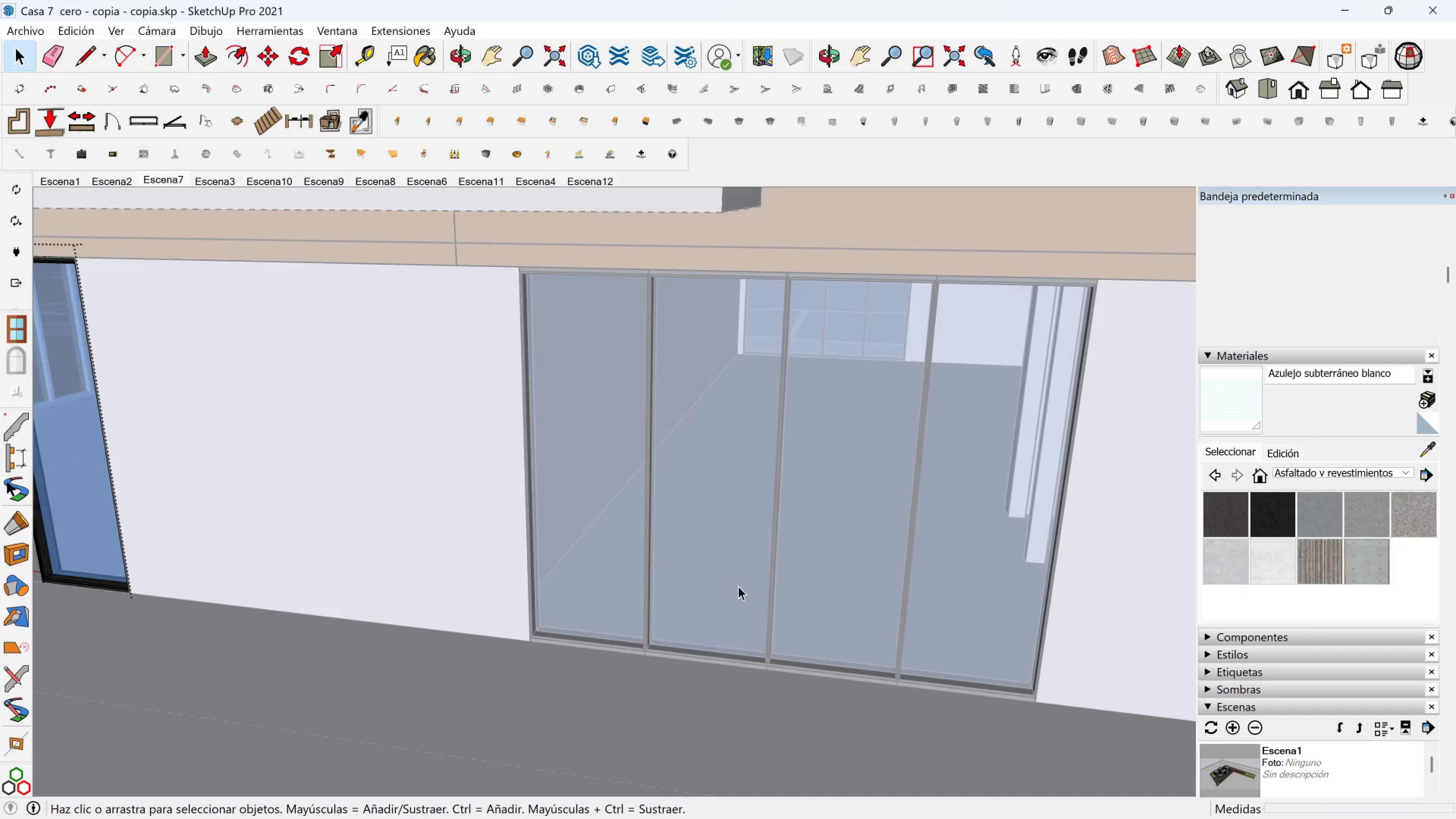 
double_click([740, 586])
 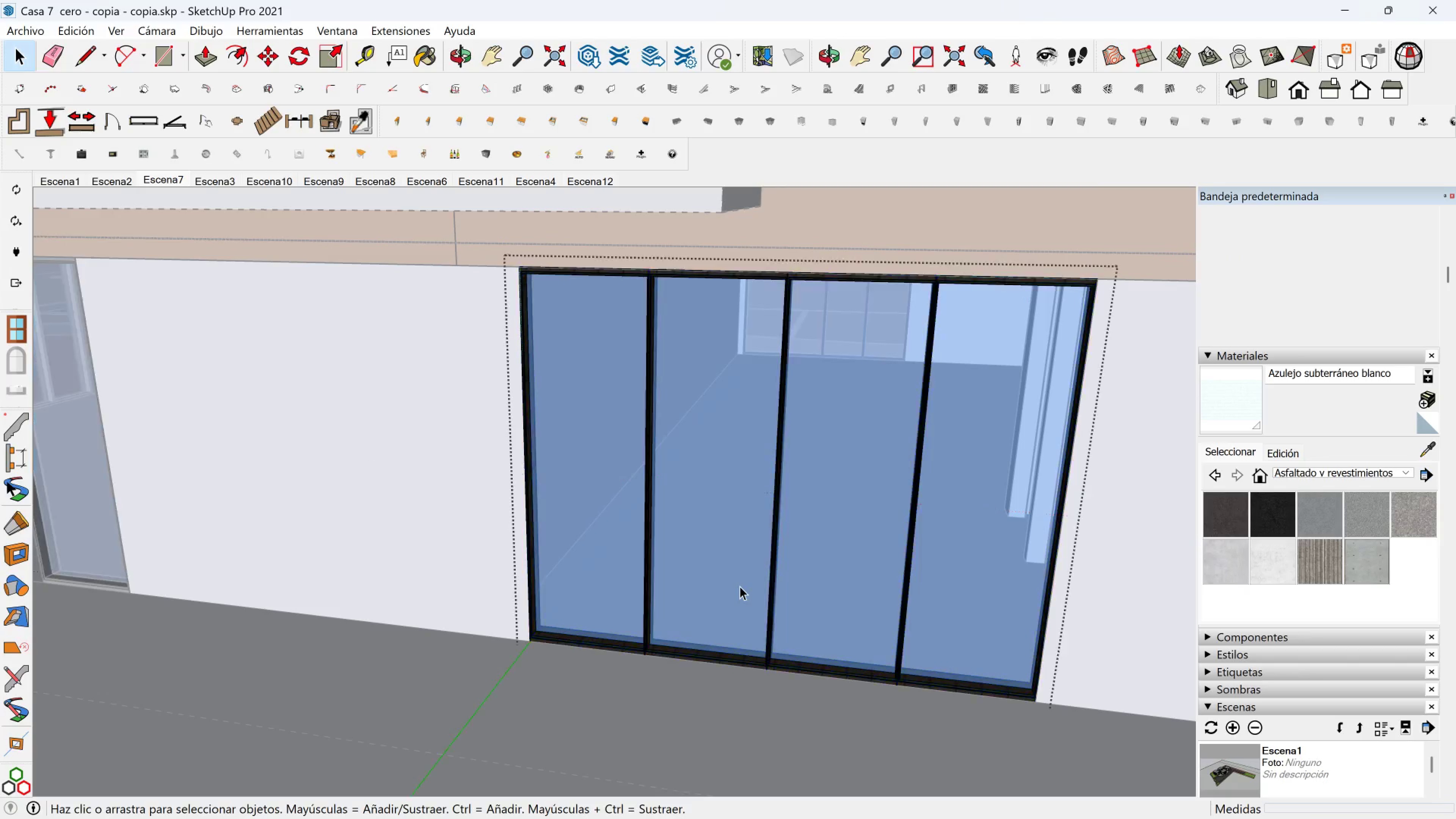 
triple_click([740, 586])
 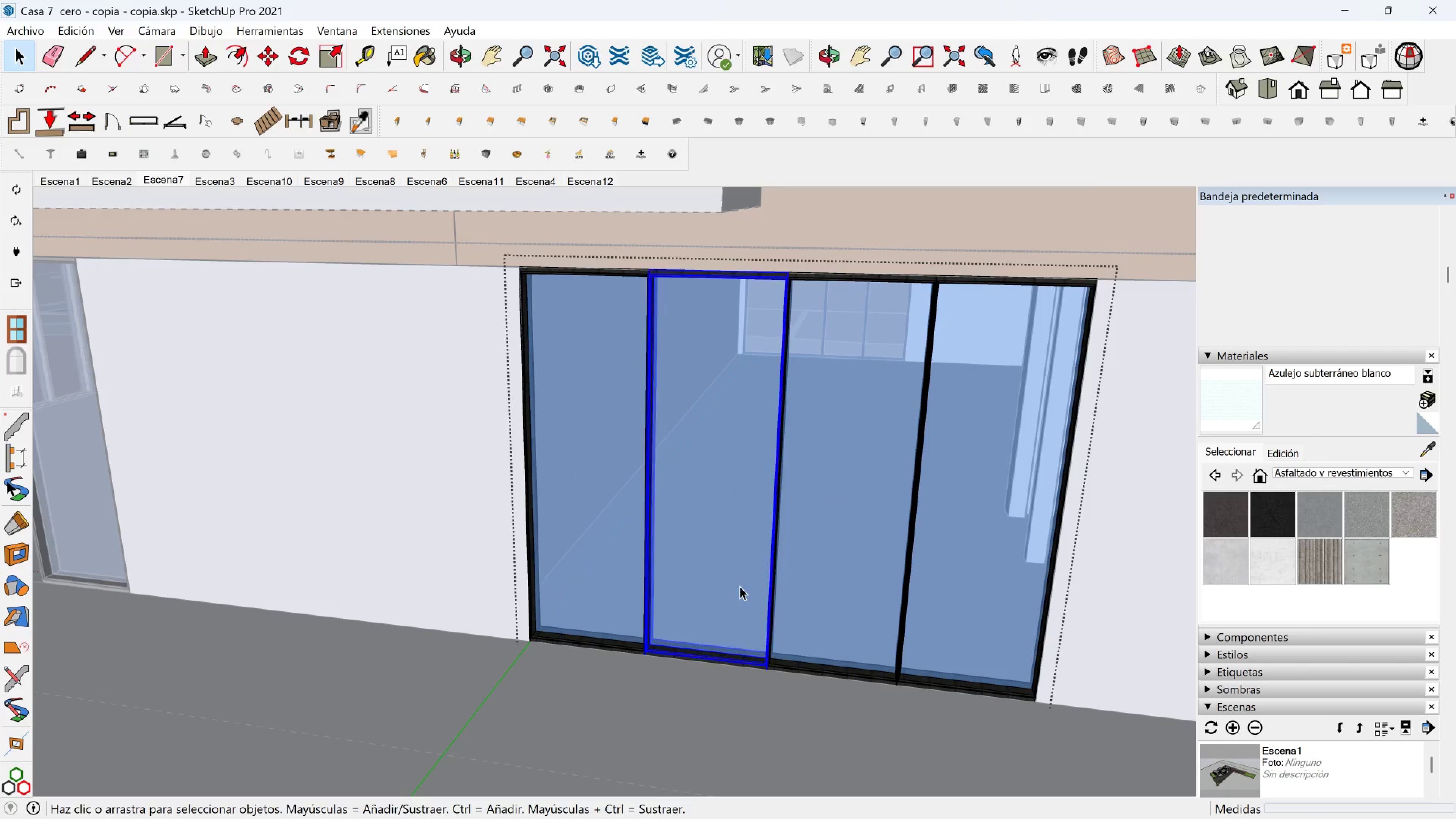 
triple_click([740, 586])
 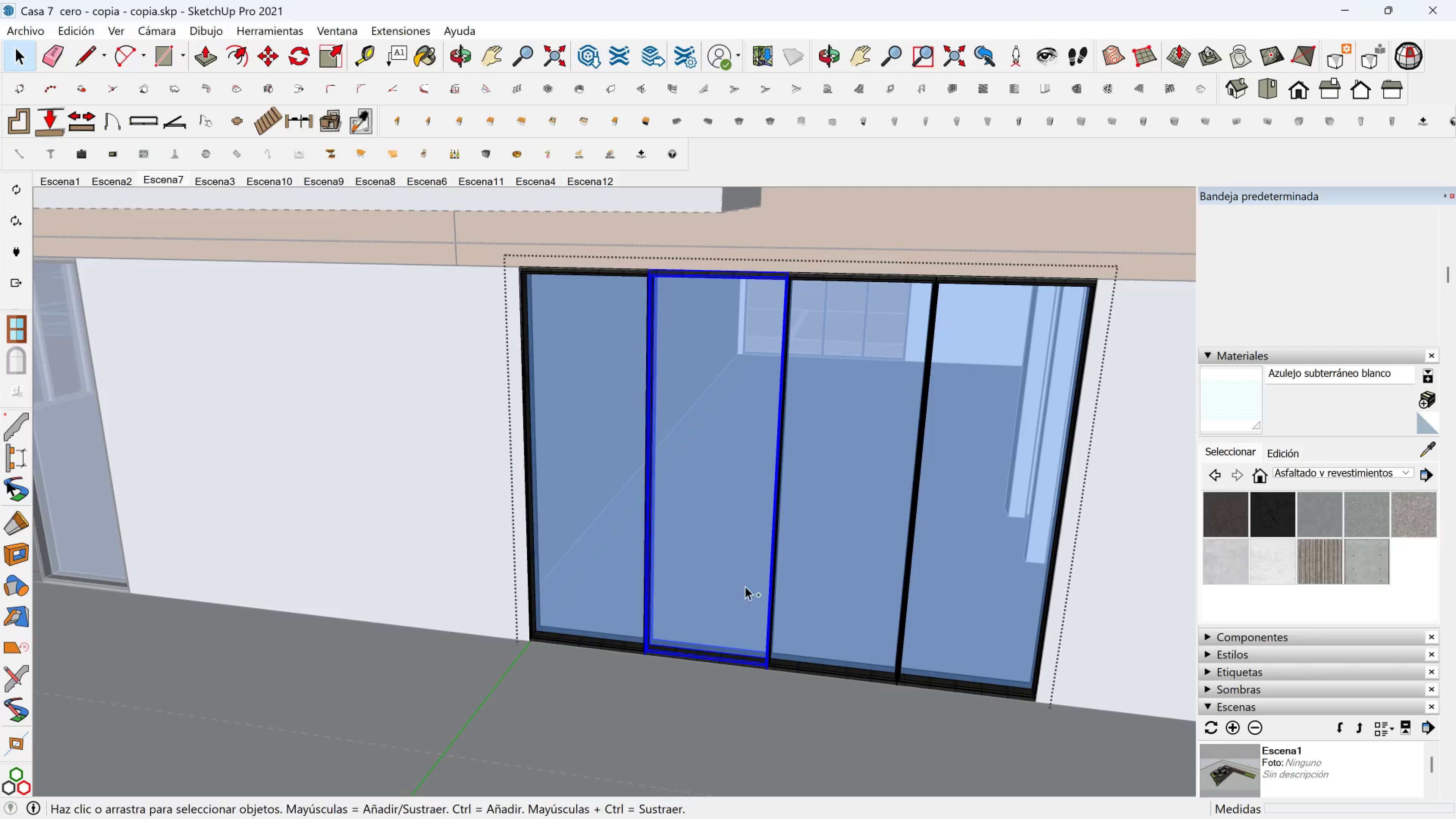 
hold_key(key=ControlLeft, duration=0.42)
left_click([798, 588])
 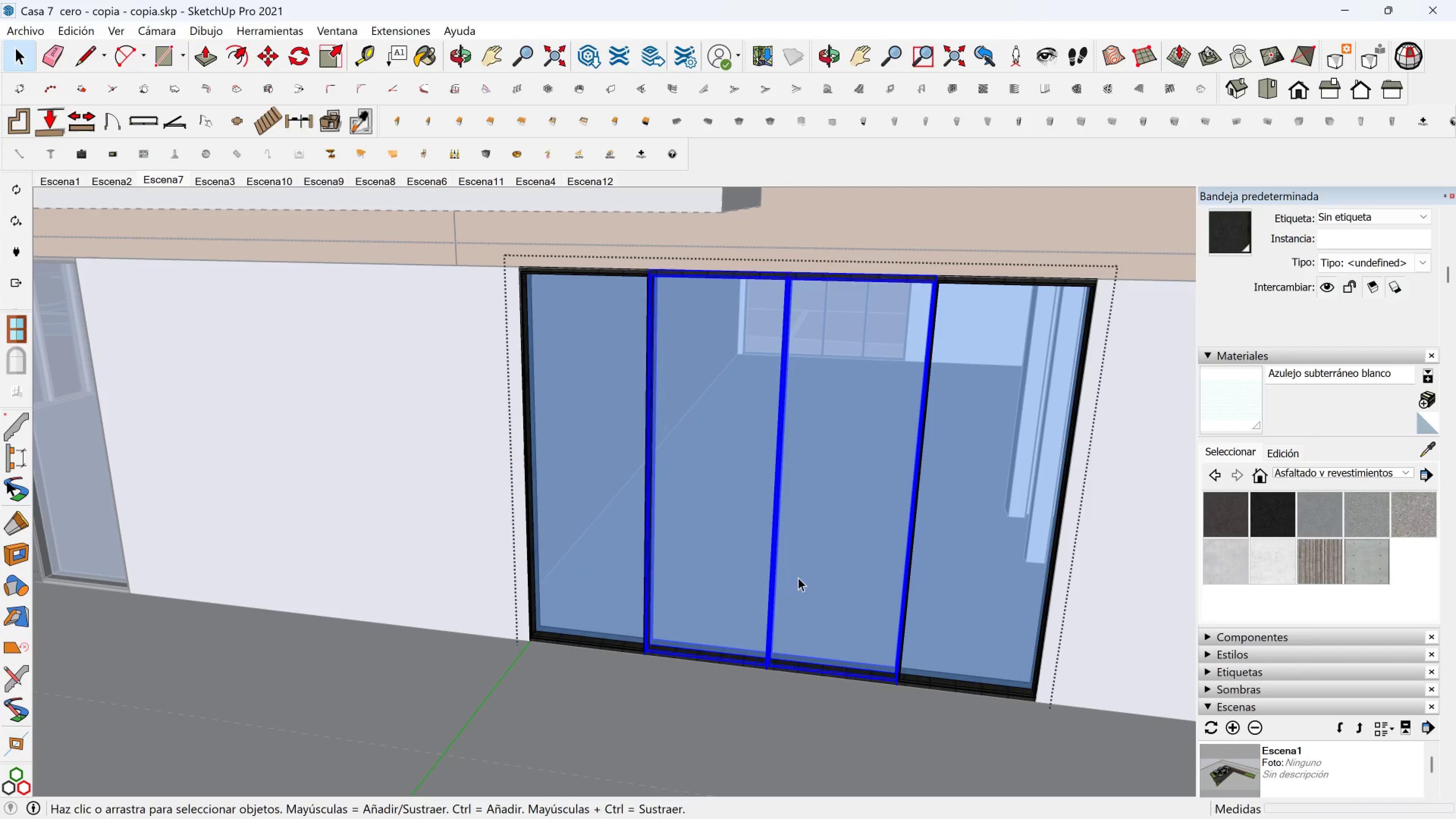 
key(Delete)
 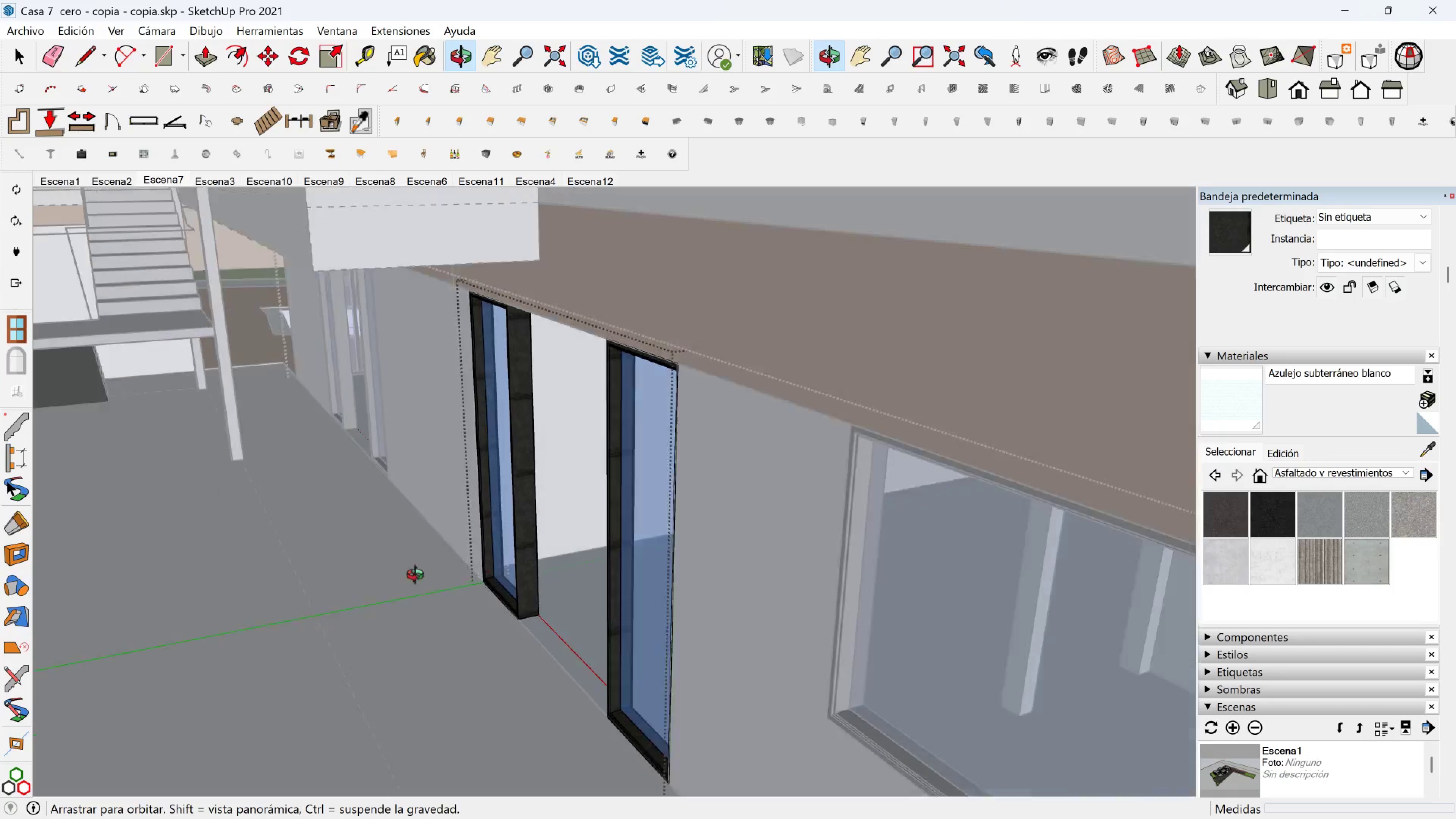 
hold_key(key=ShiftLeft, duration=0.39)
 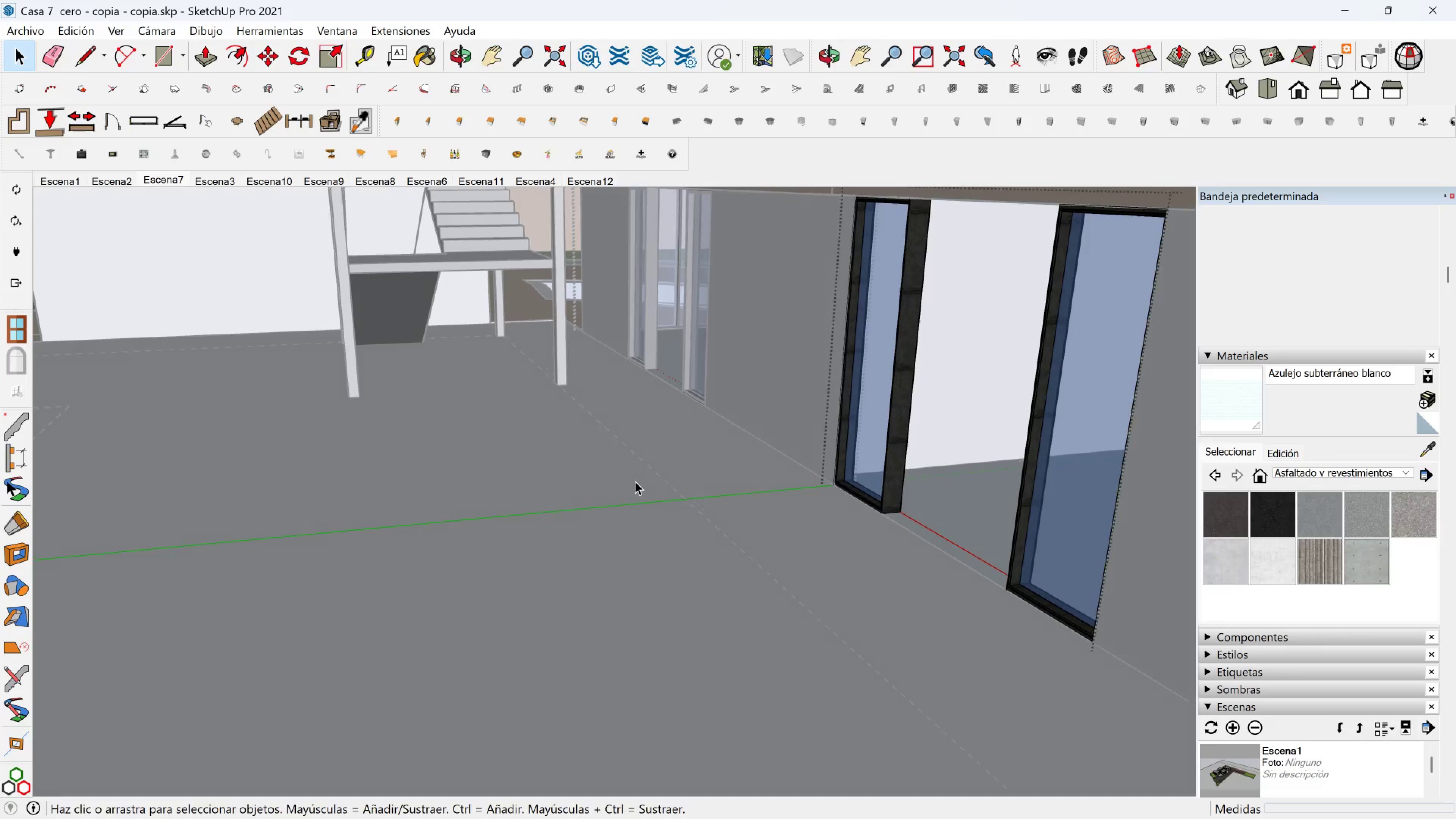 
key(Space)
 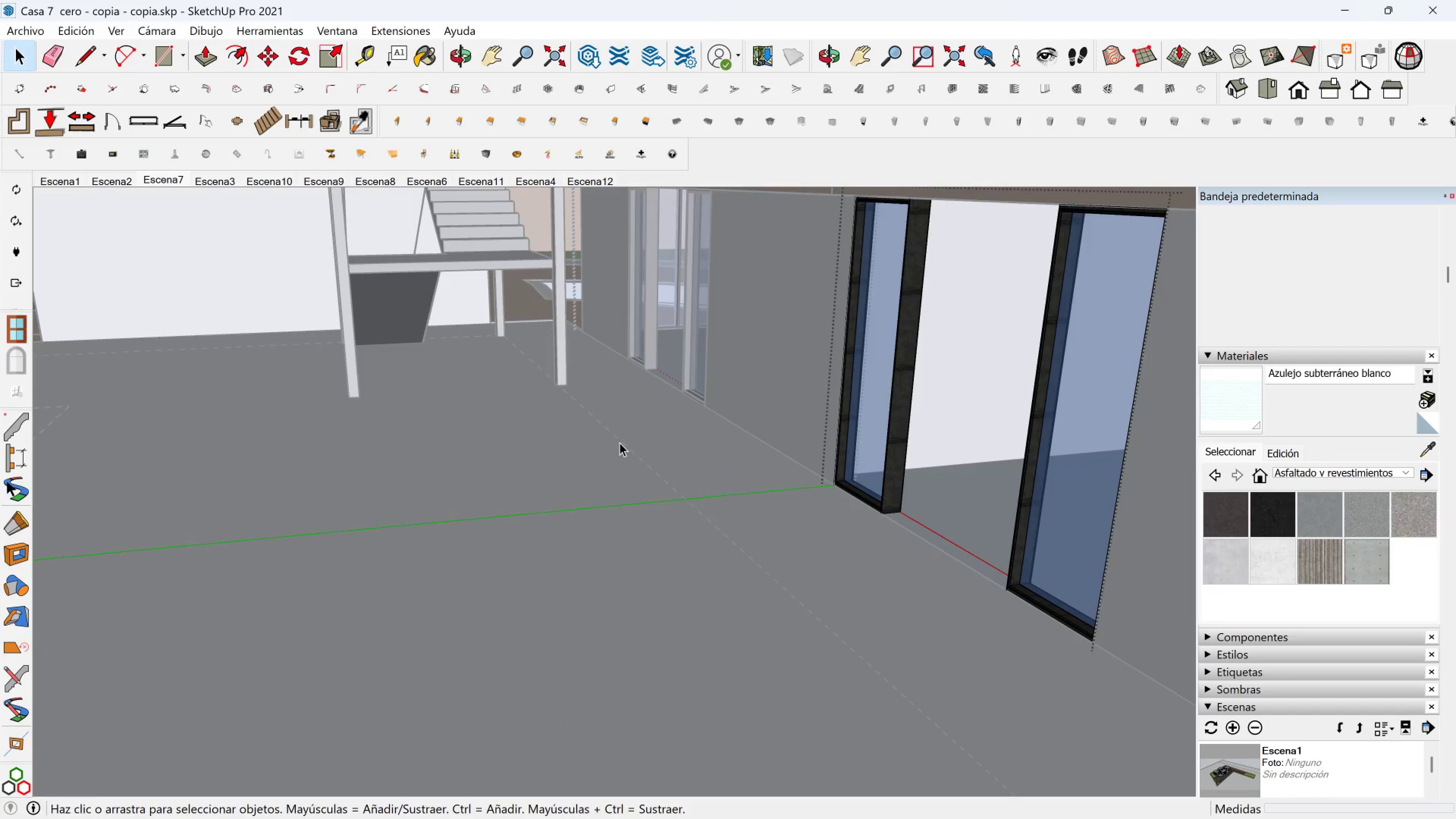 
key(Escape)
 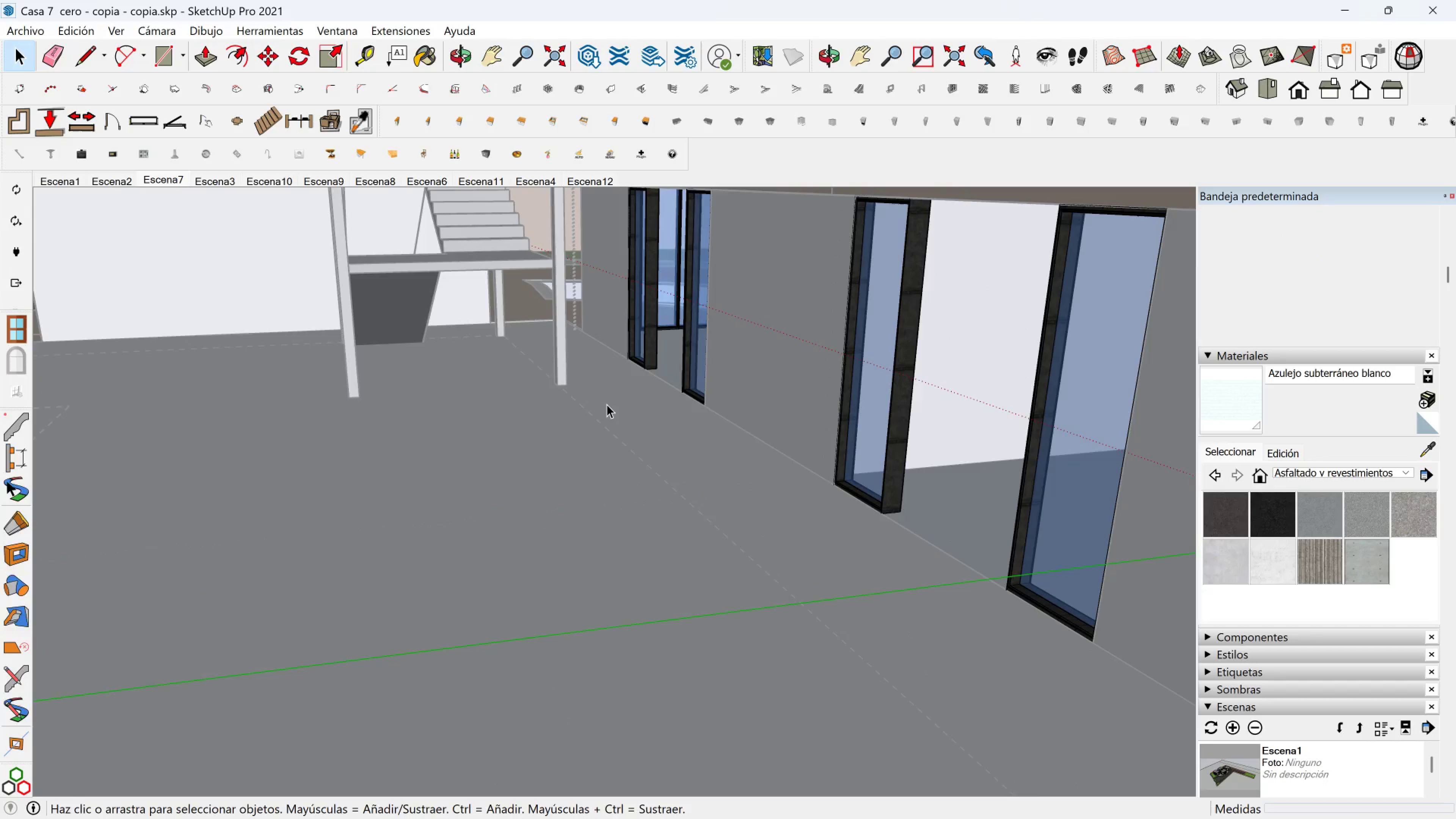 
key(Escape)
 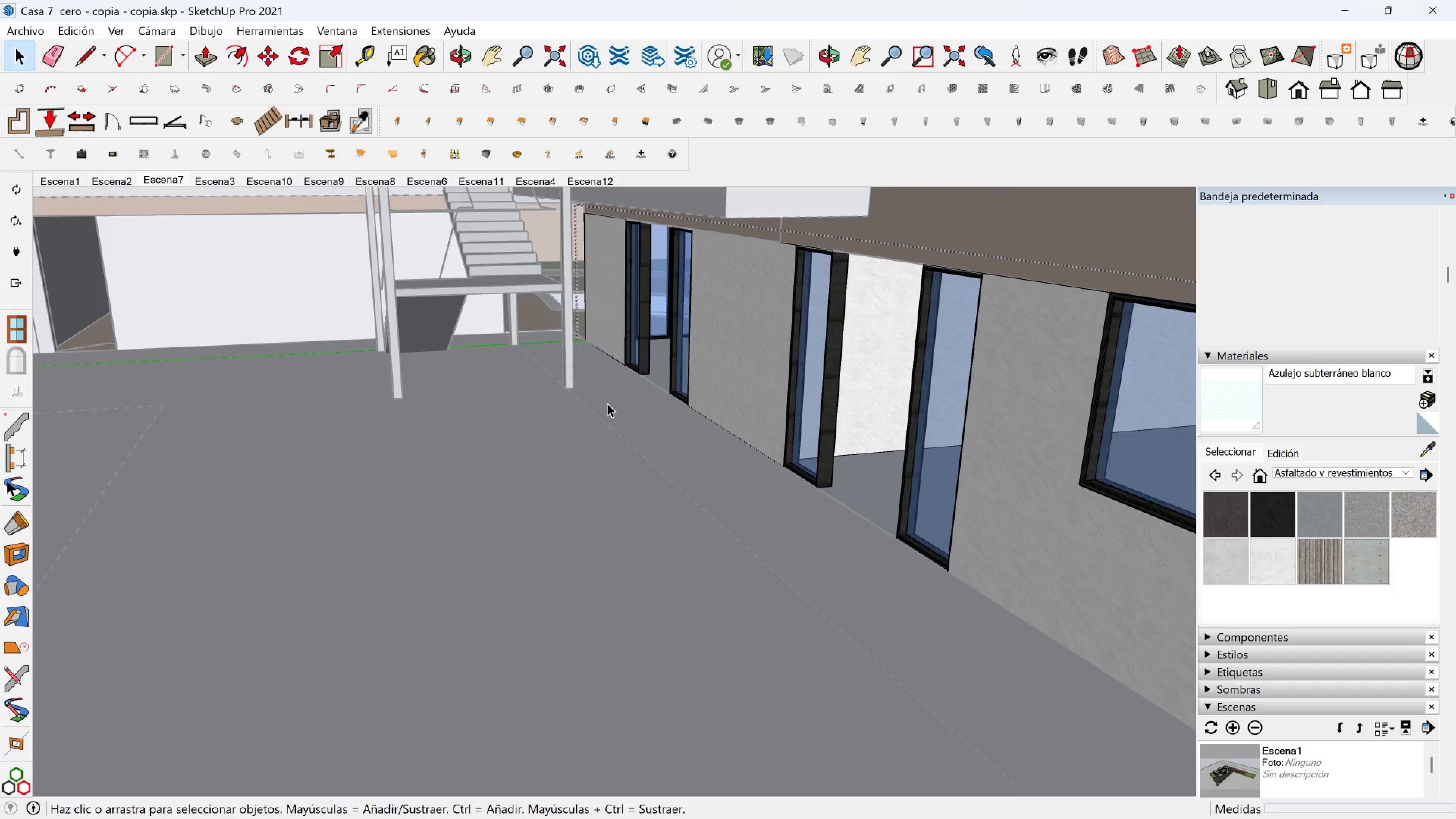 
scroll: coordinate [607, 403], scroll_direction: down, amount: 2.0
 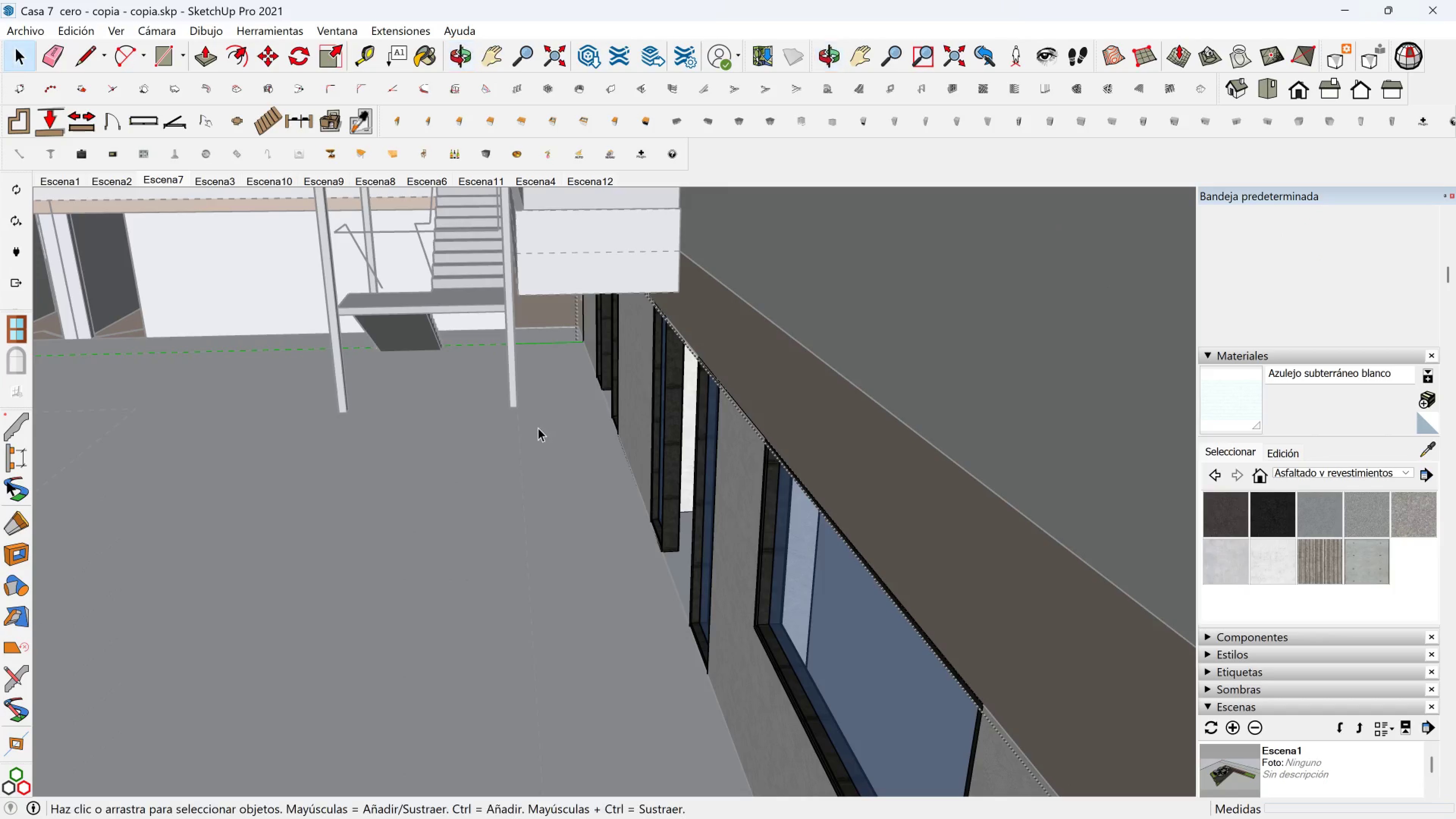 
hold_key(key=ShiftLeft, duration=0.3)
 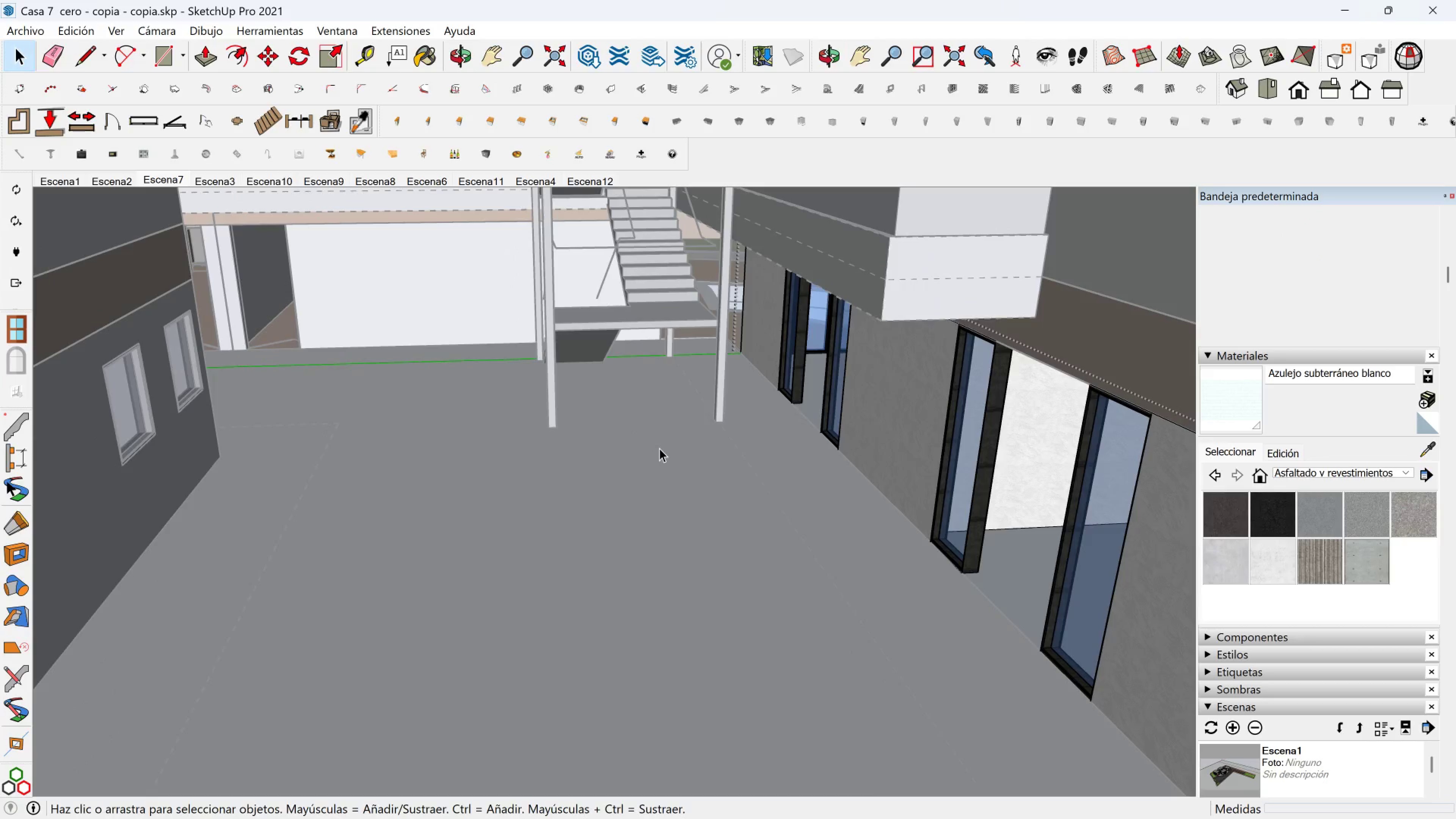 
key(Escape)
 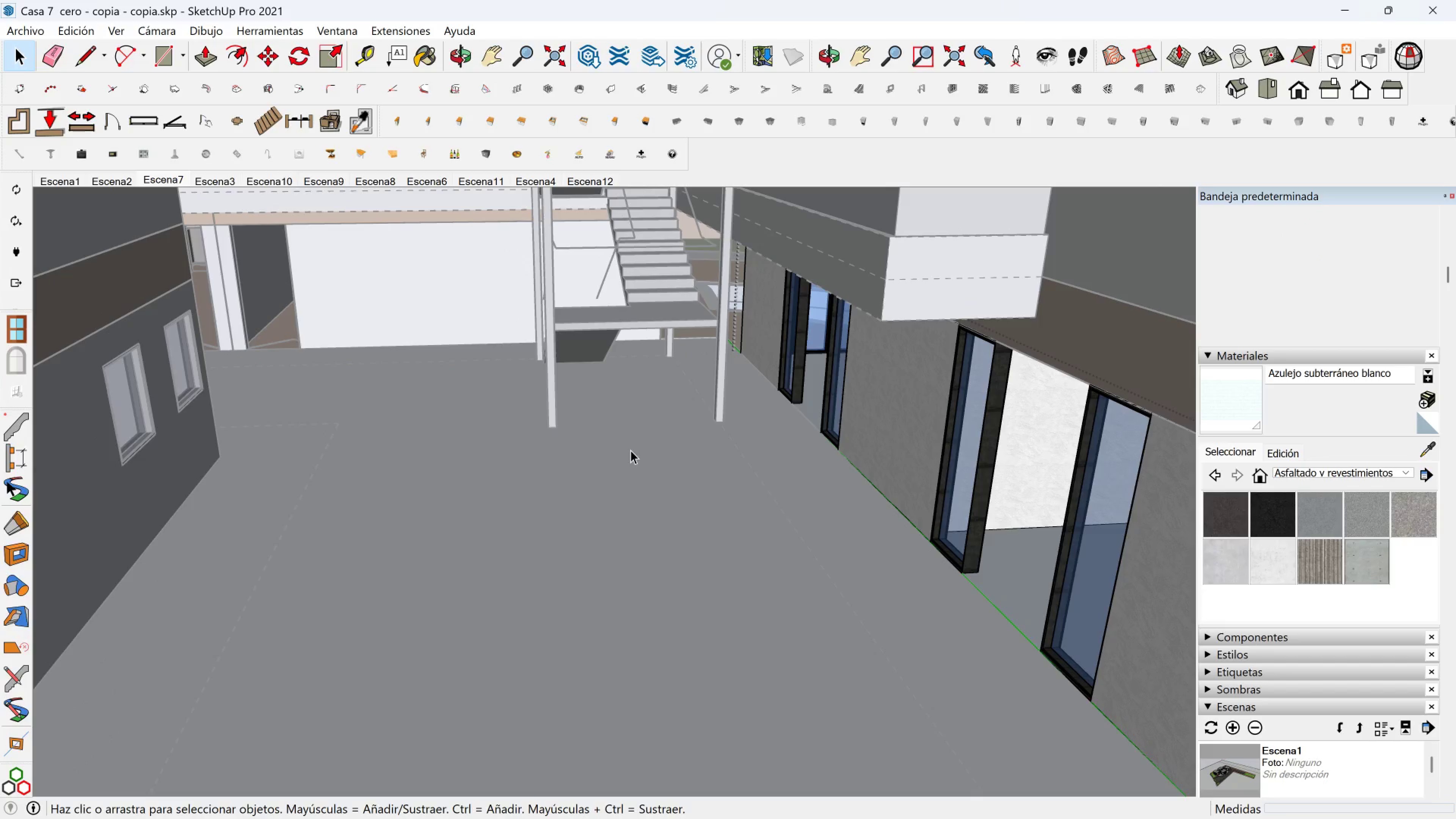 
key(Escape)
 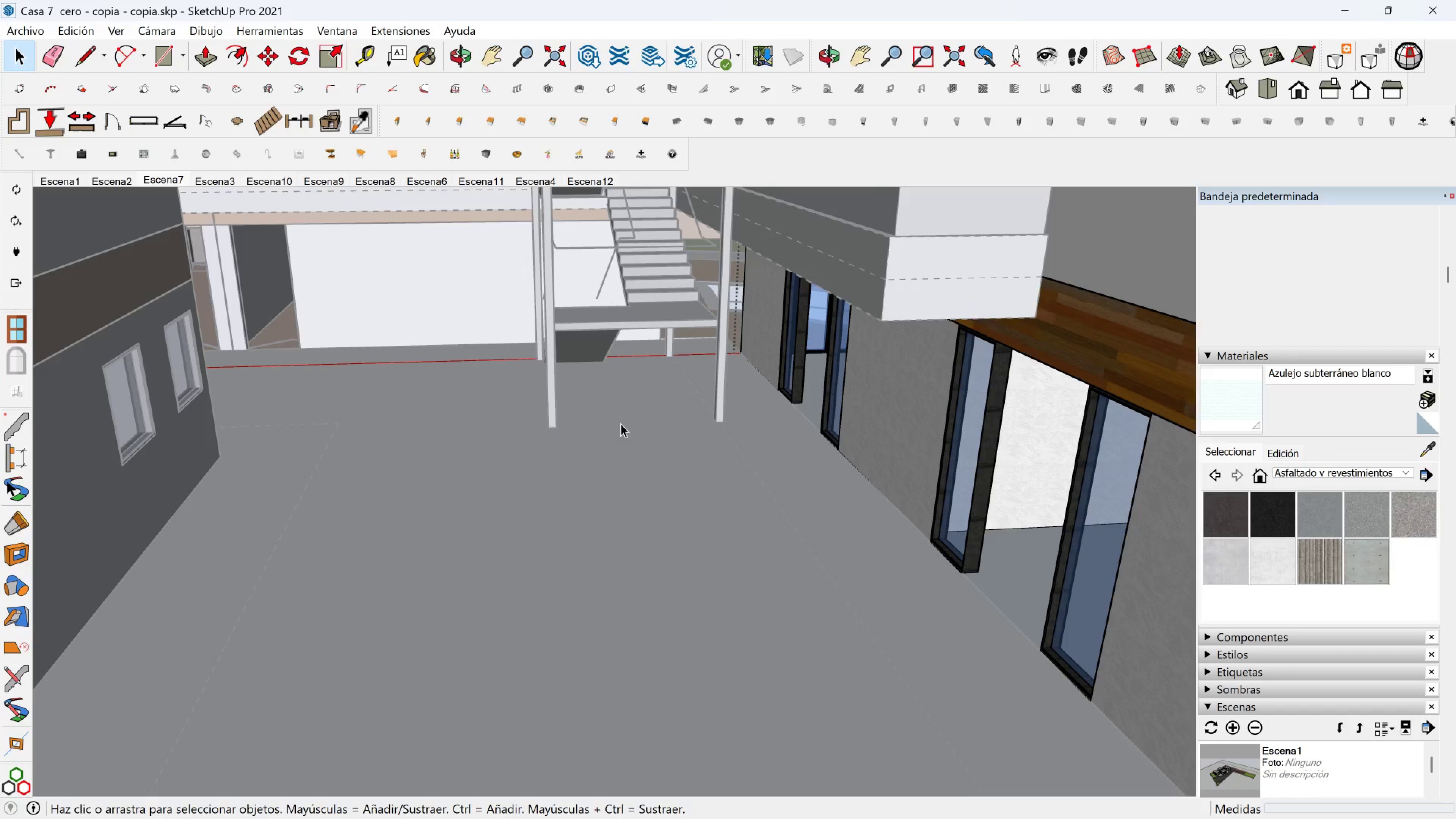 
key(Escape)
 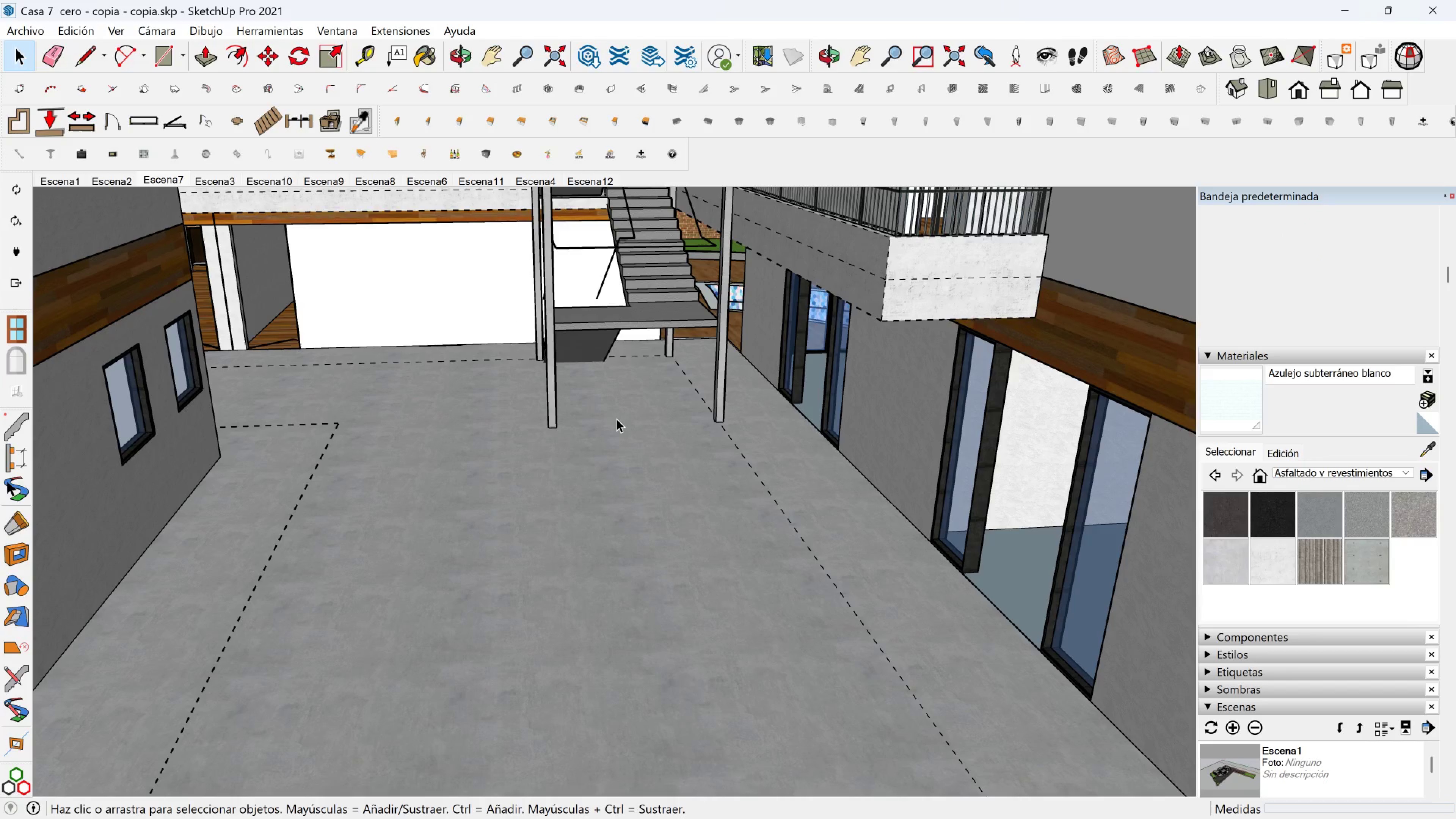 
key(Escape)
 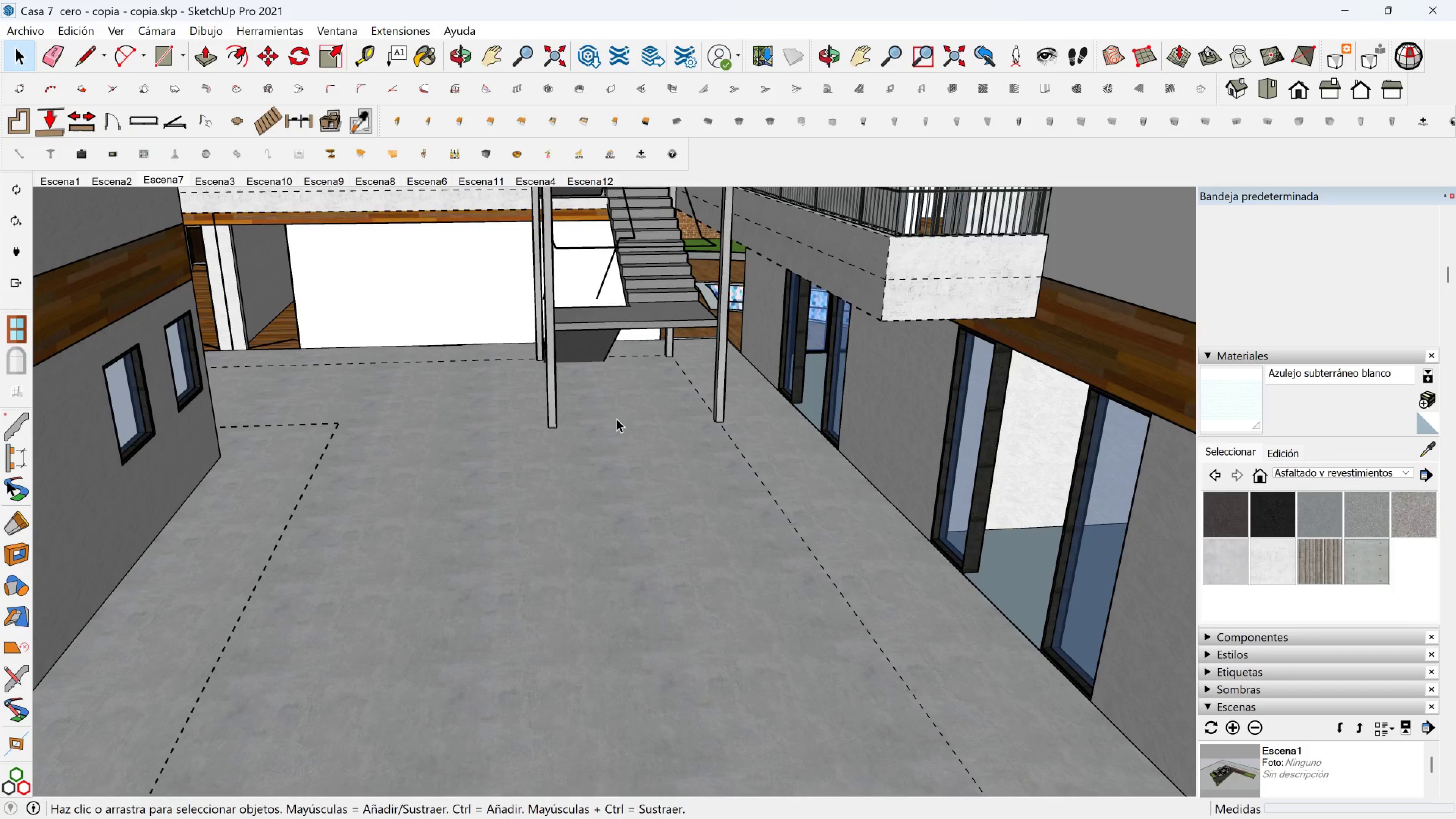 
key(Escape)
 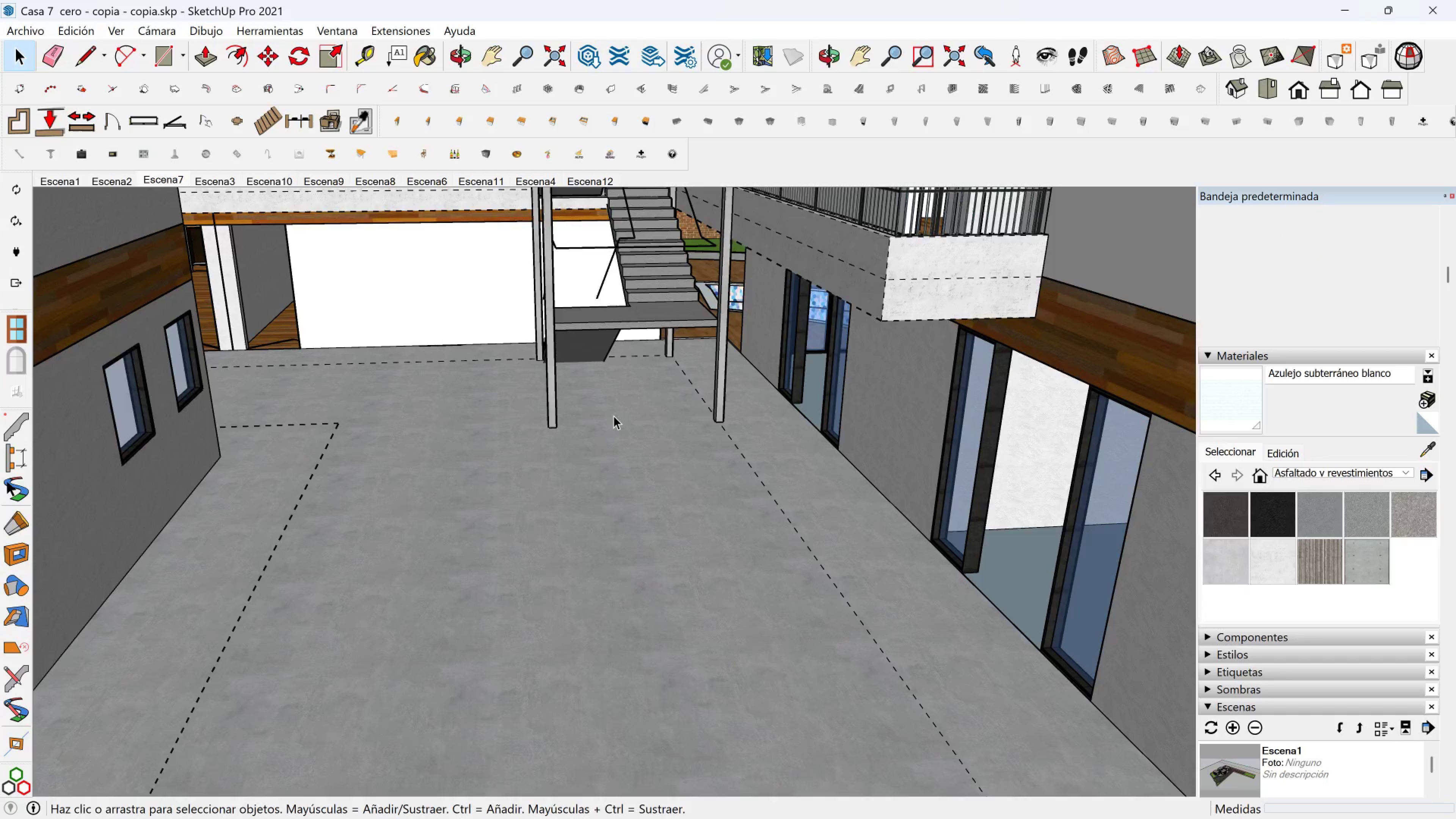 
scroll: coordinate [598, 447], scroll_direction: down, amount: 11.0
 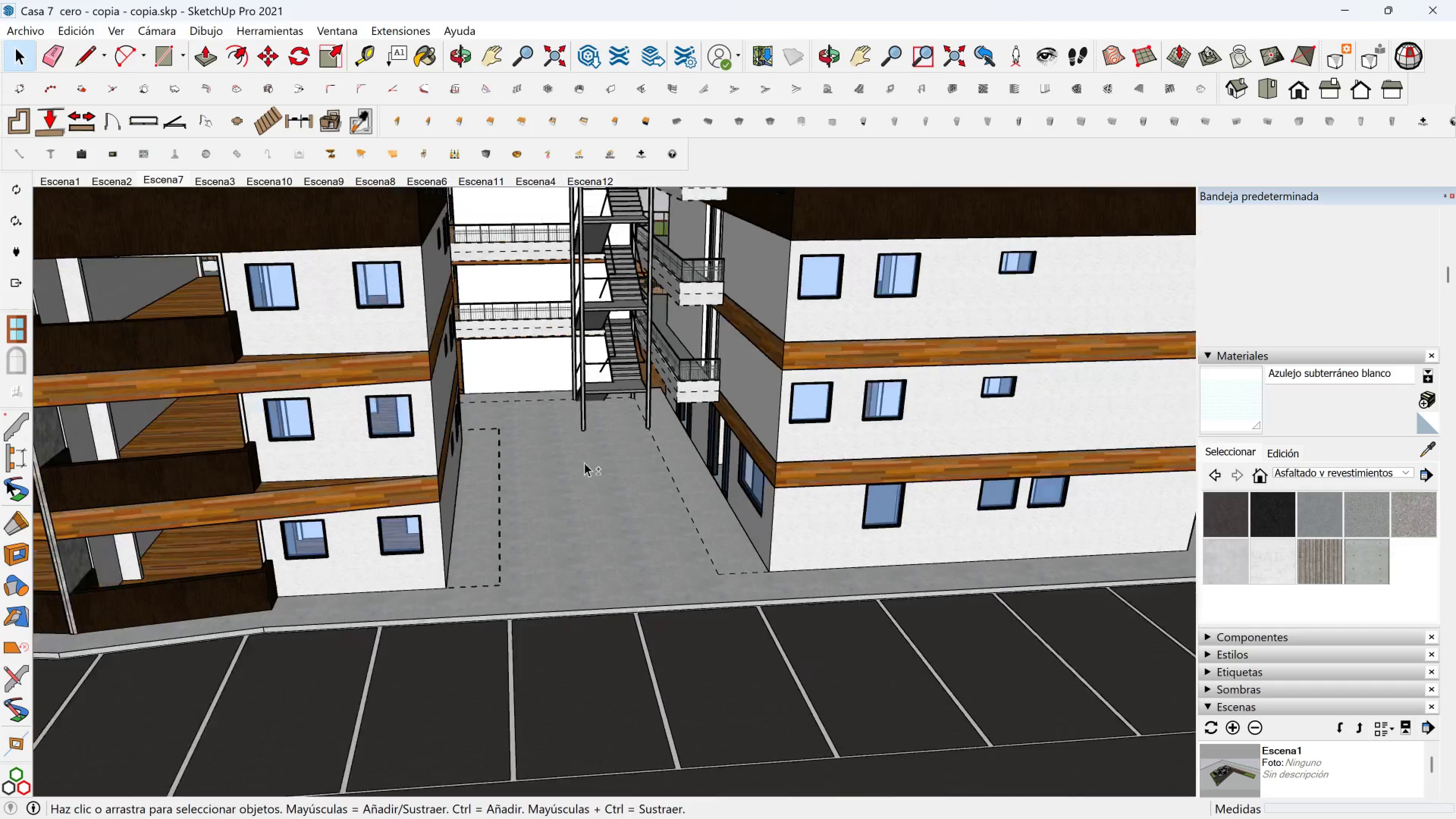 
hold_key(key=ShiftLeft, duration=0.63)
 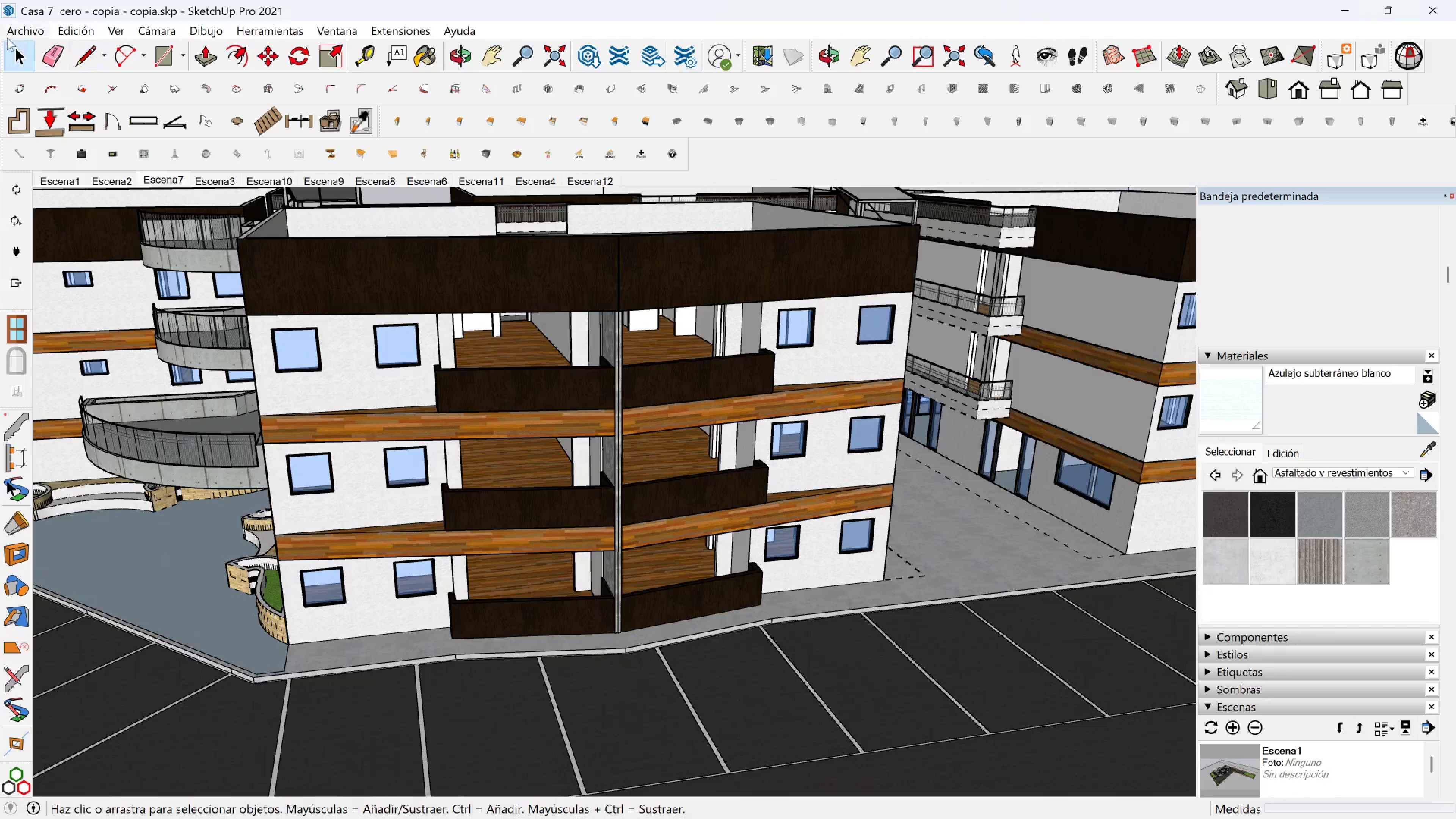 
scroll: coordinate [423, 483], scroll_direction: down, amount: 7.0
 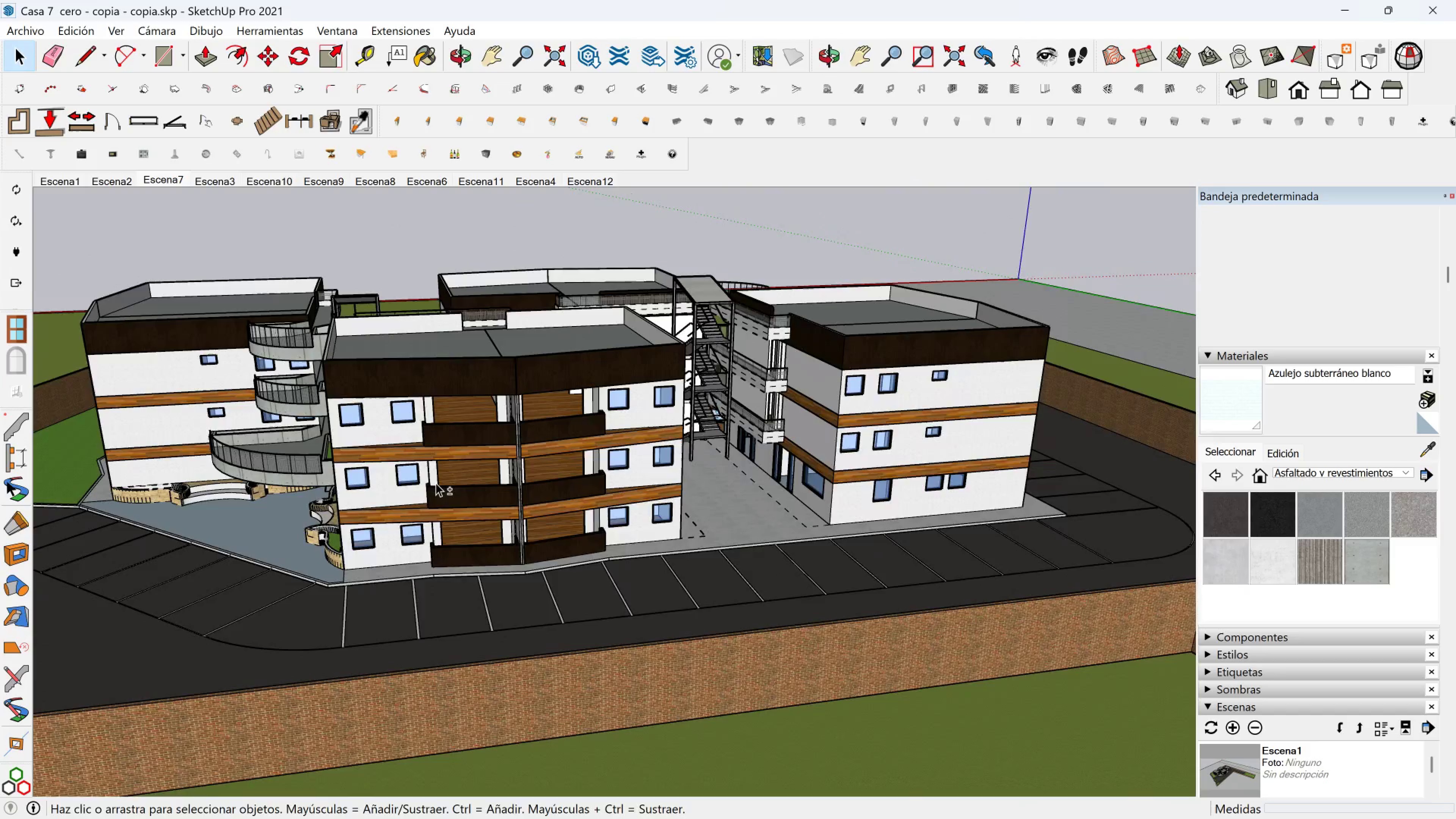 
key(Shift+ShiftLeft)
 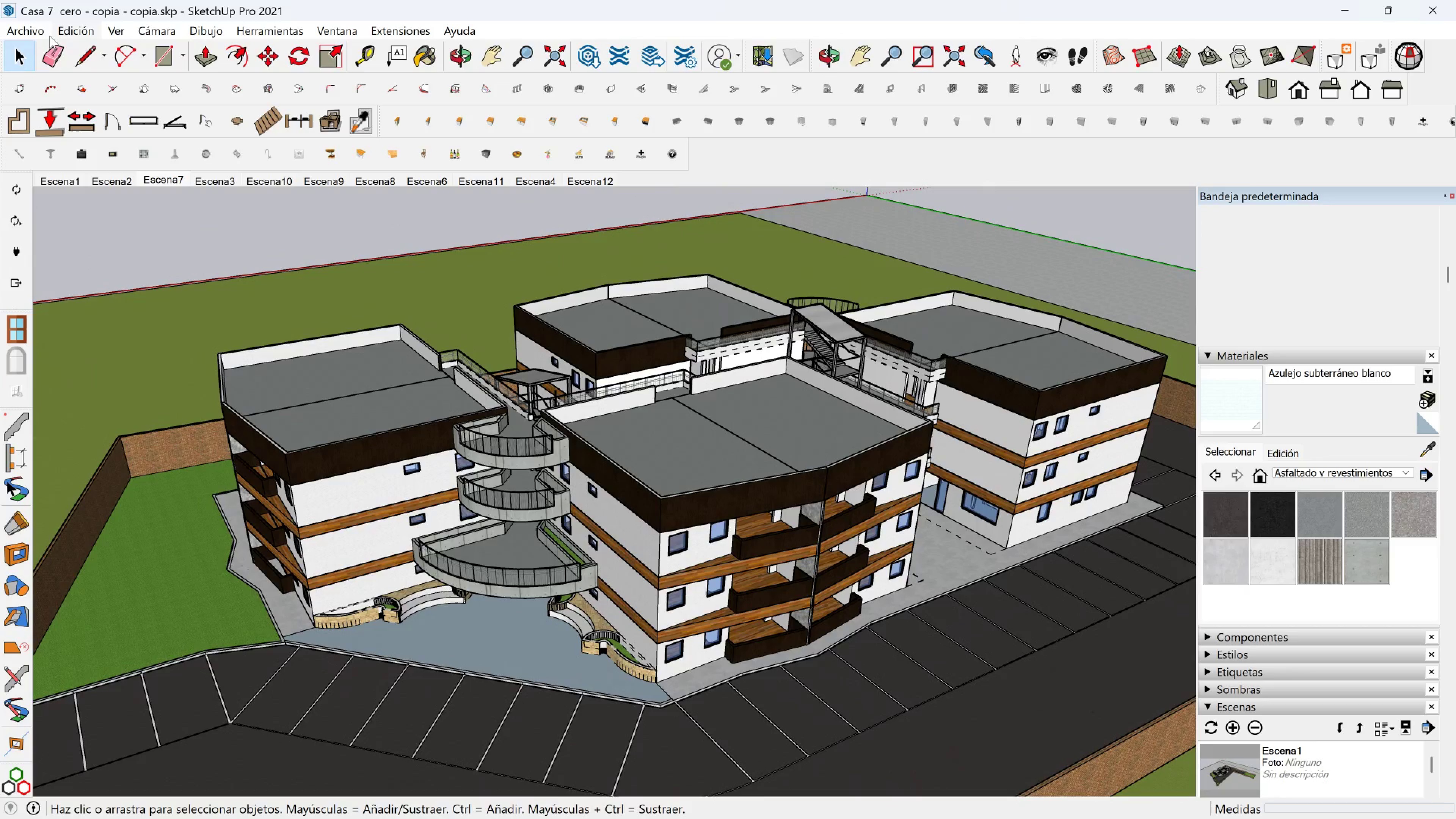 
left_click([12, 28])
 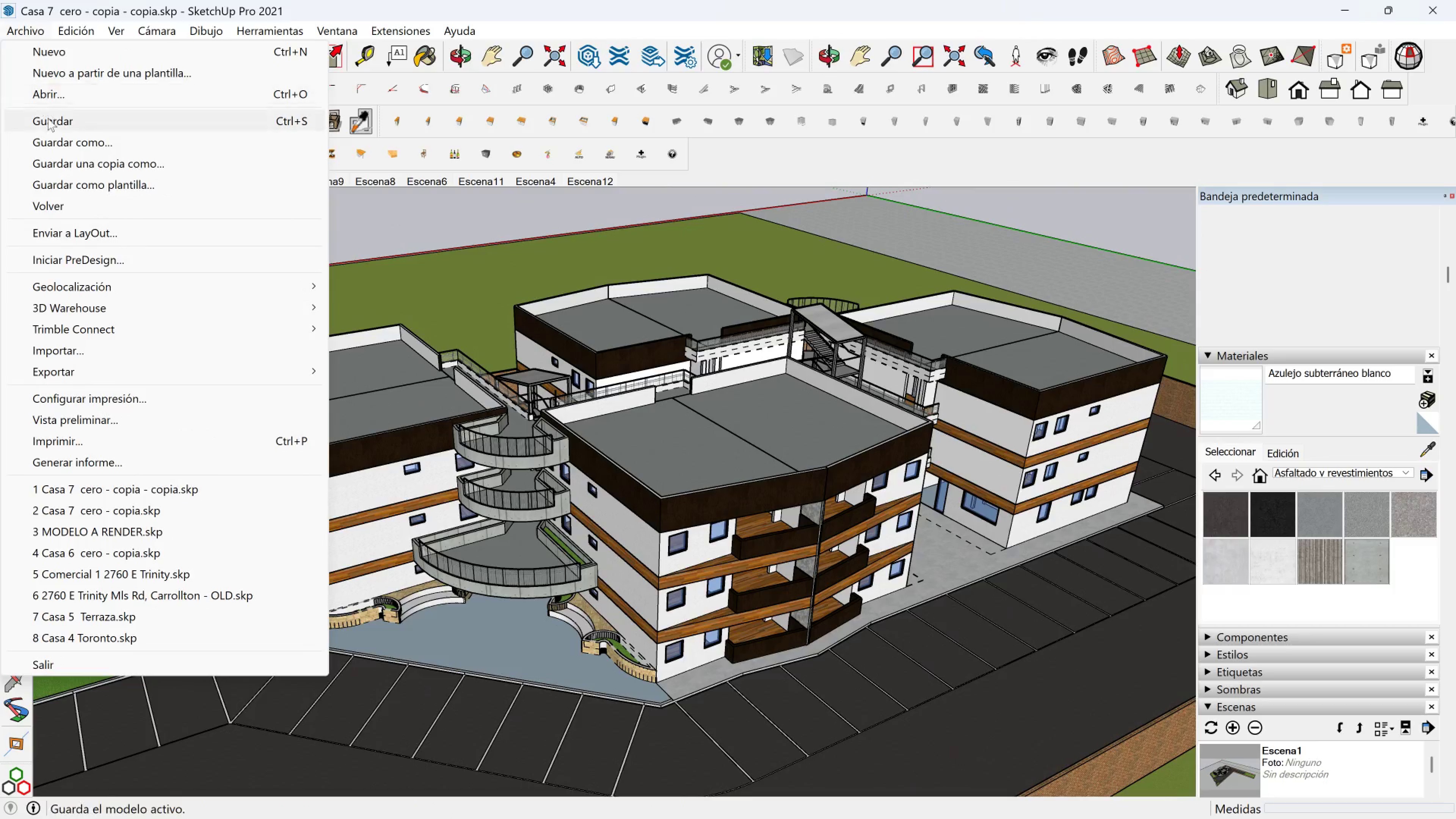 
left_click([48, 119])
 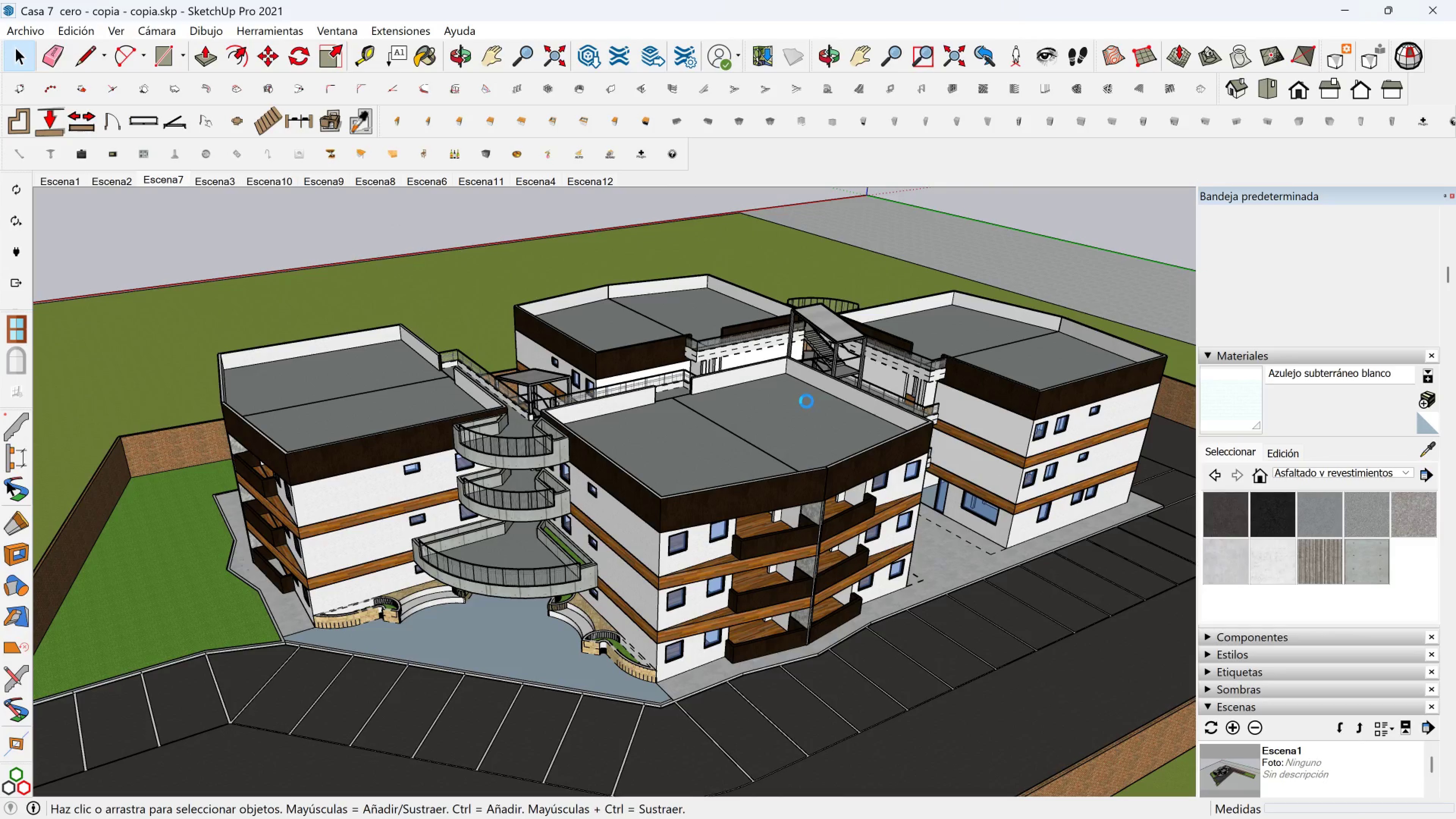 
wait(6.36)
 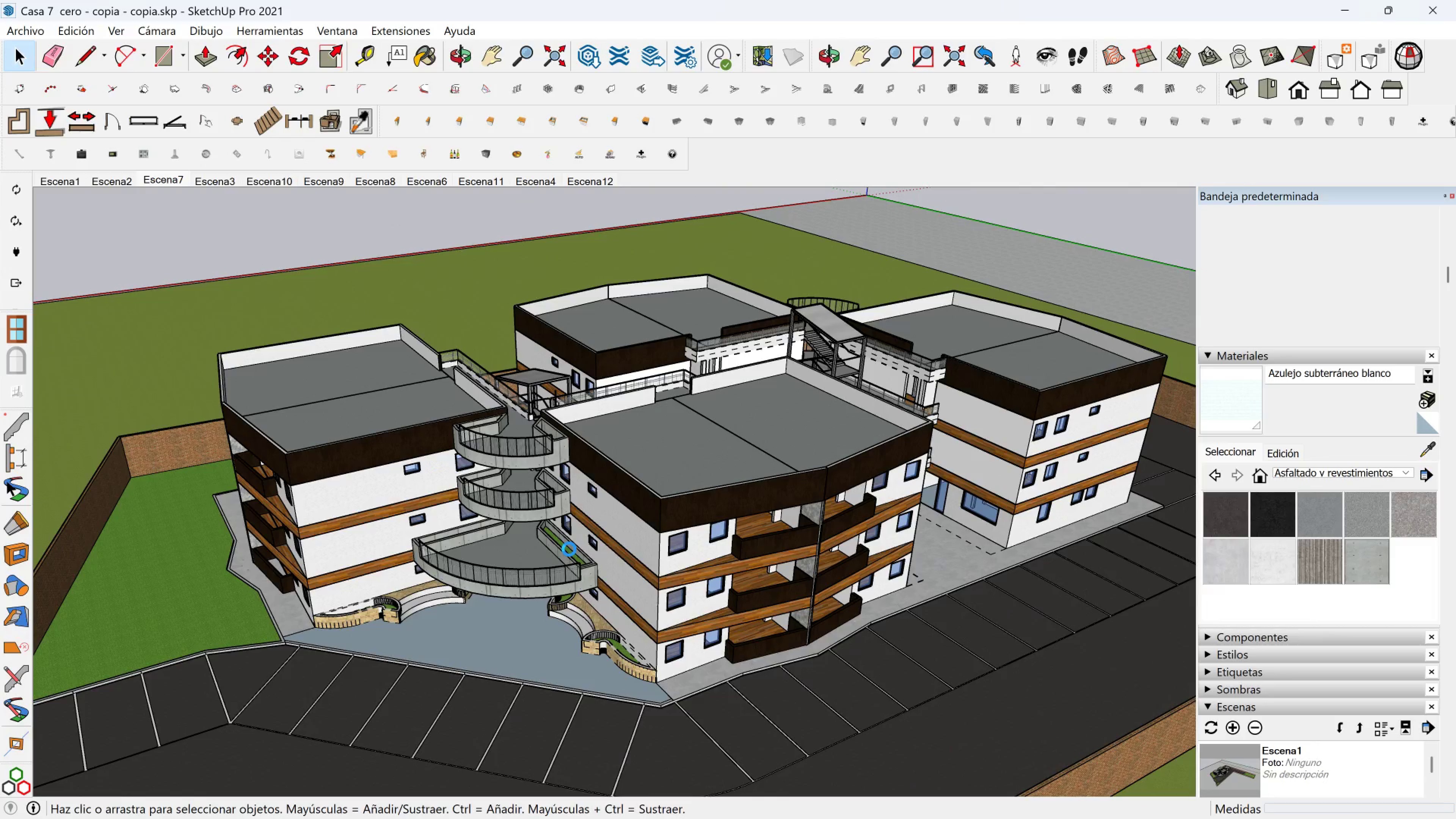 
hold_key(key=ShiftLeft, duration=0.37)
 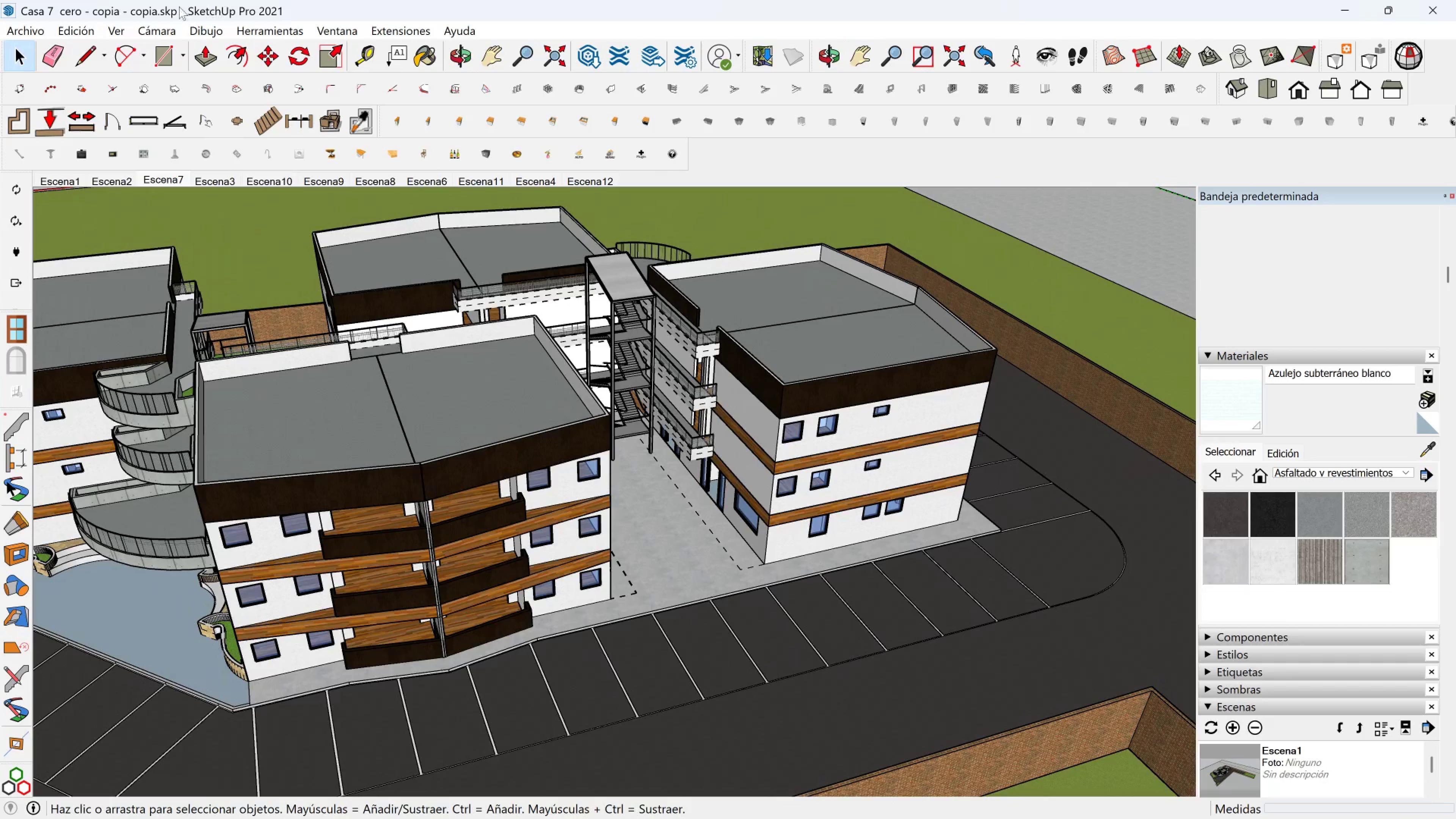 
left_click([23, 28])
 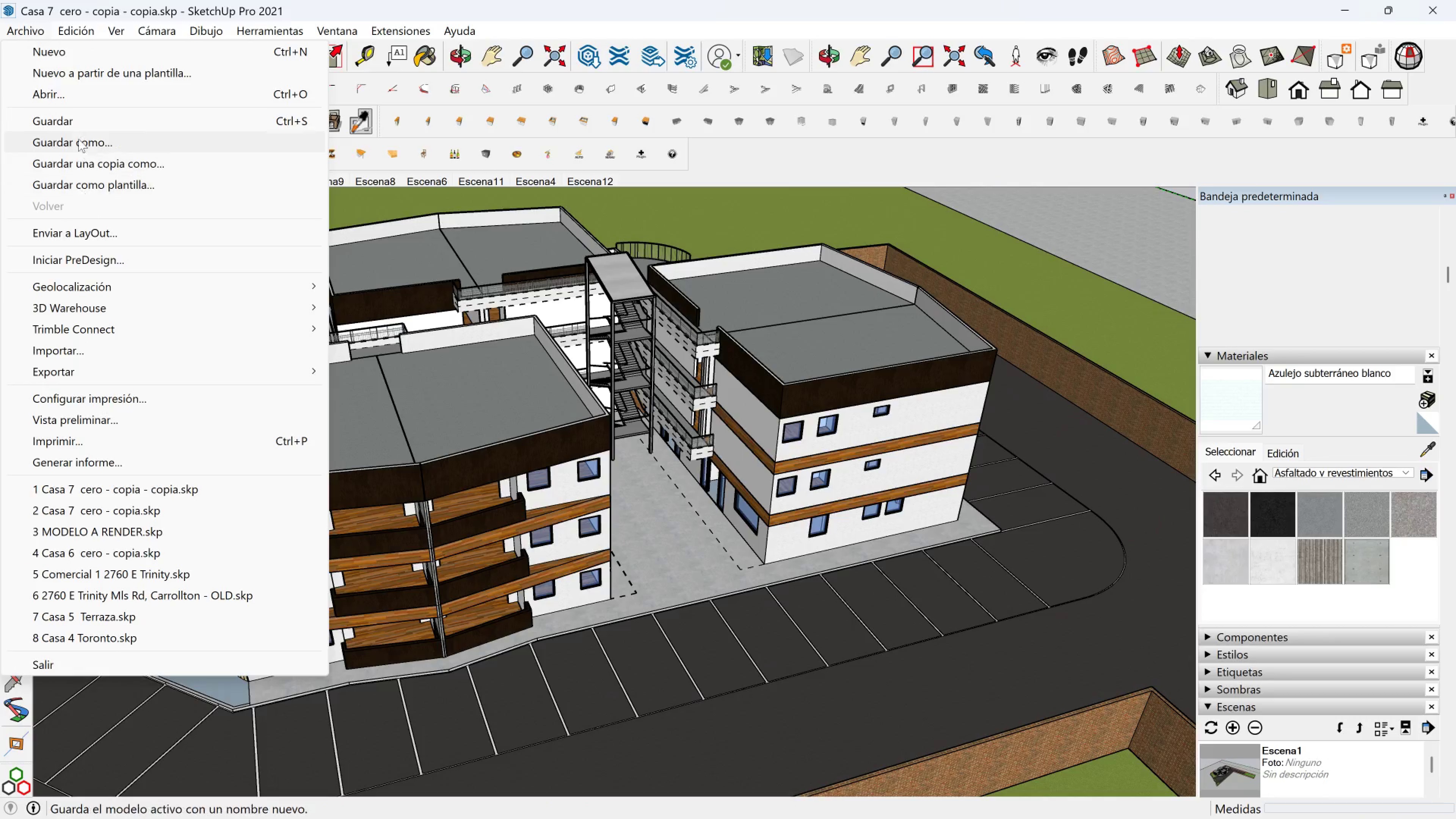 